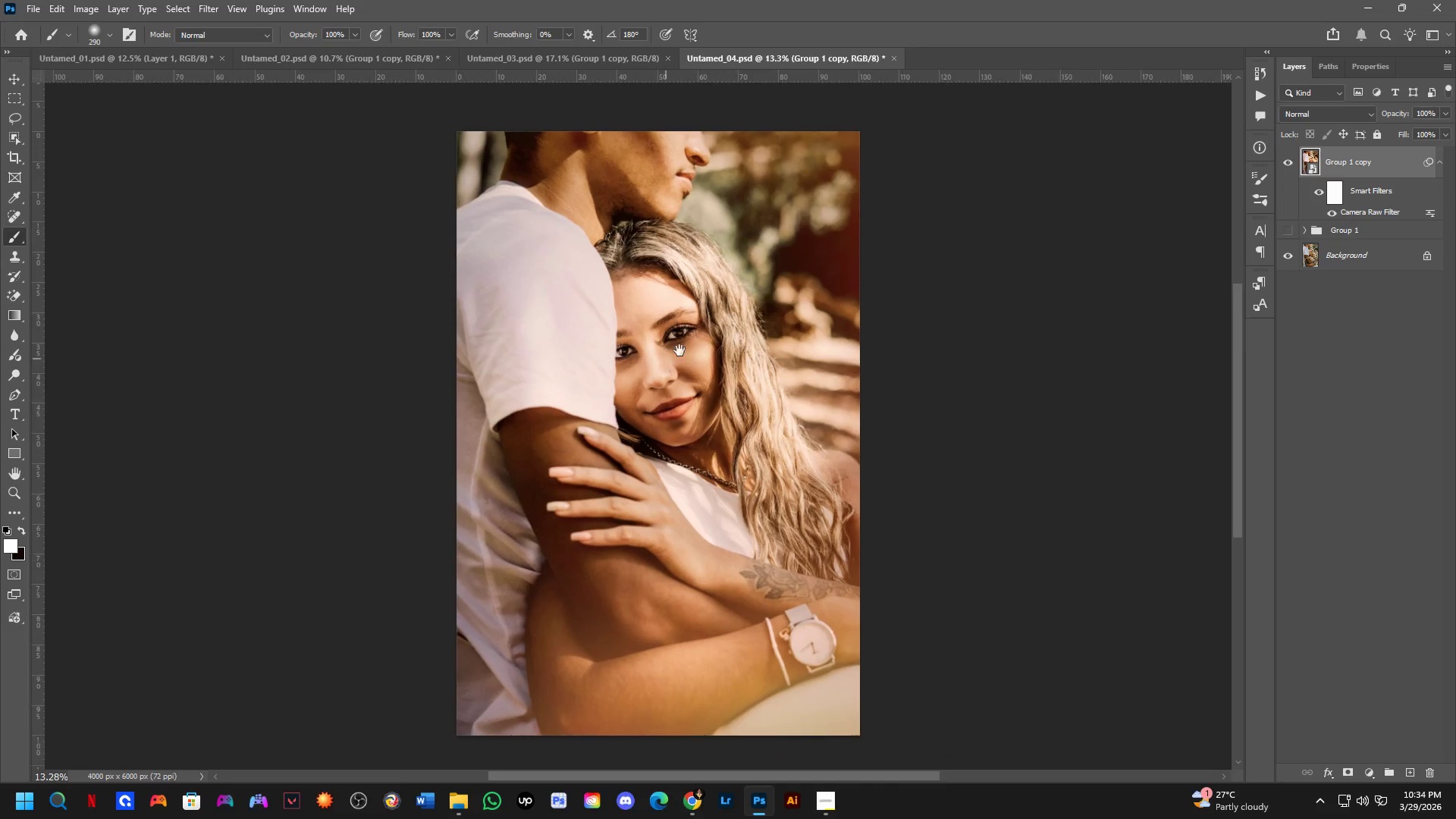 
scroll: coordinate [613, 397], scroll_direction: up, amount: 7.0
 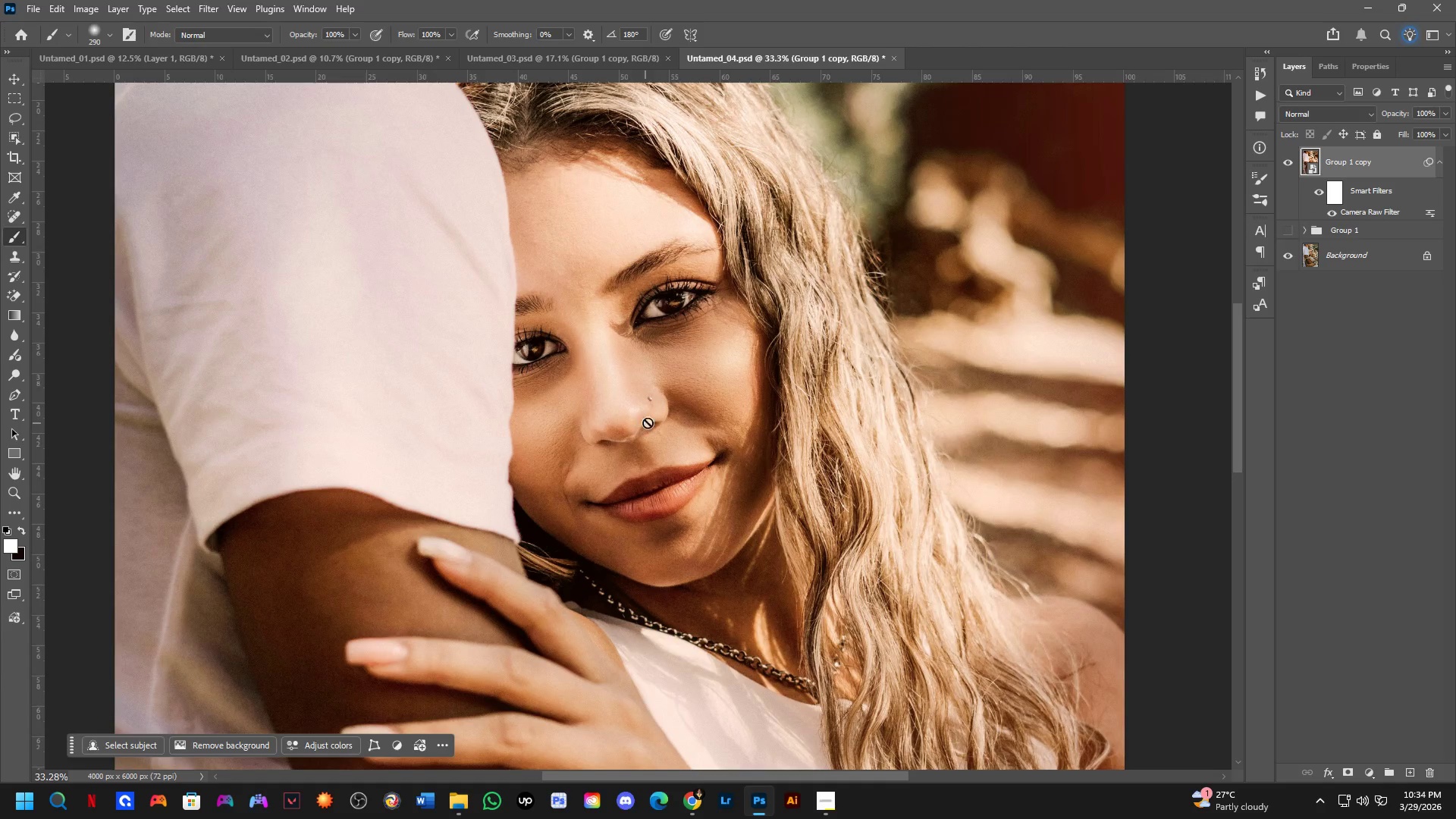 
hold_key(key=Space, duration=0.47)
 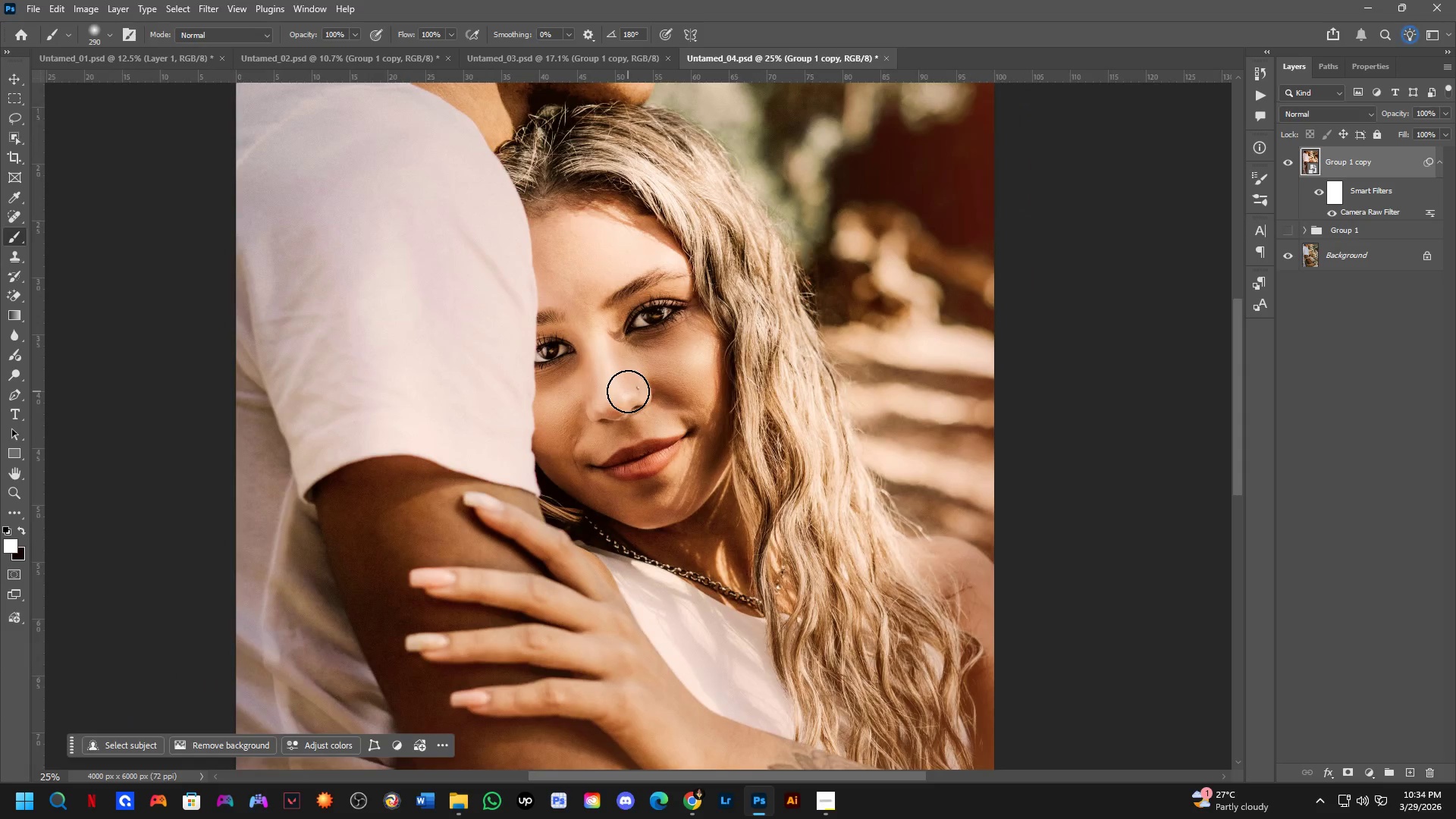 
left_click_drag(start_coordinate=[678, 387], to_coordinate=[670, 375])
 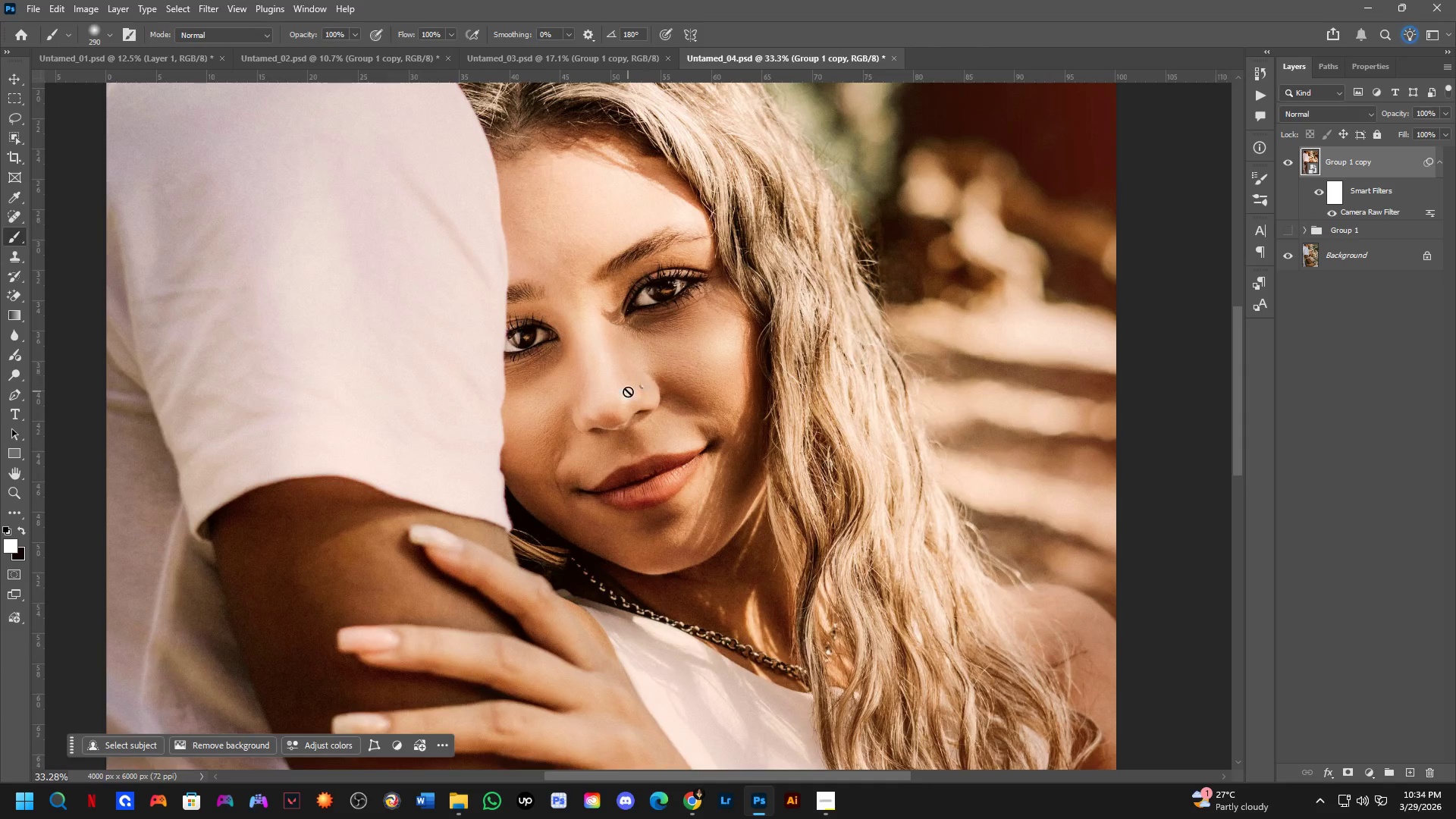 
scroll: coordinate [628, 391], scroll_direction: down, amount: 3.0
 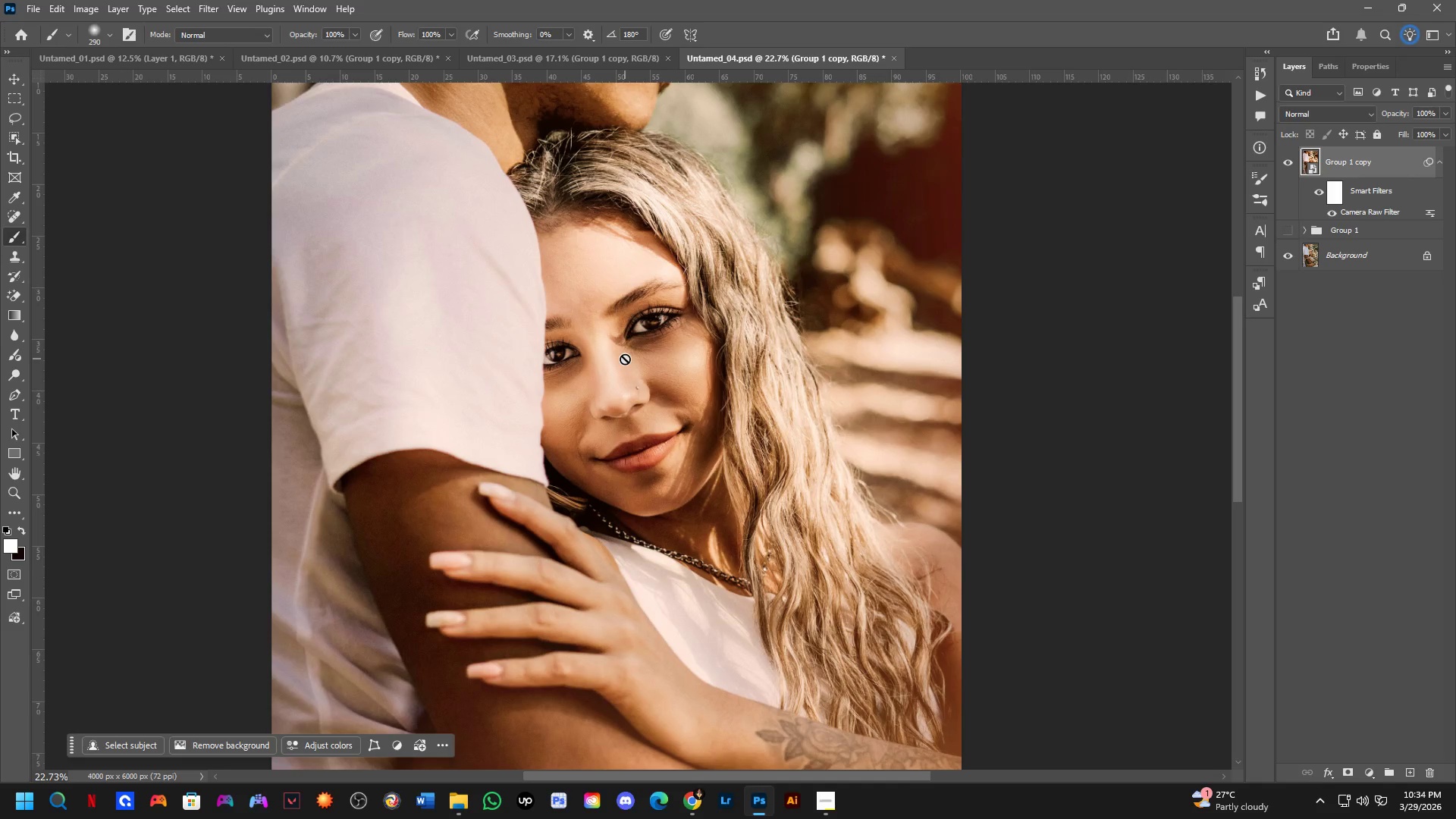 
wait(11.06)
 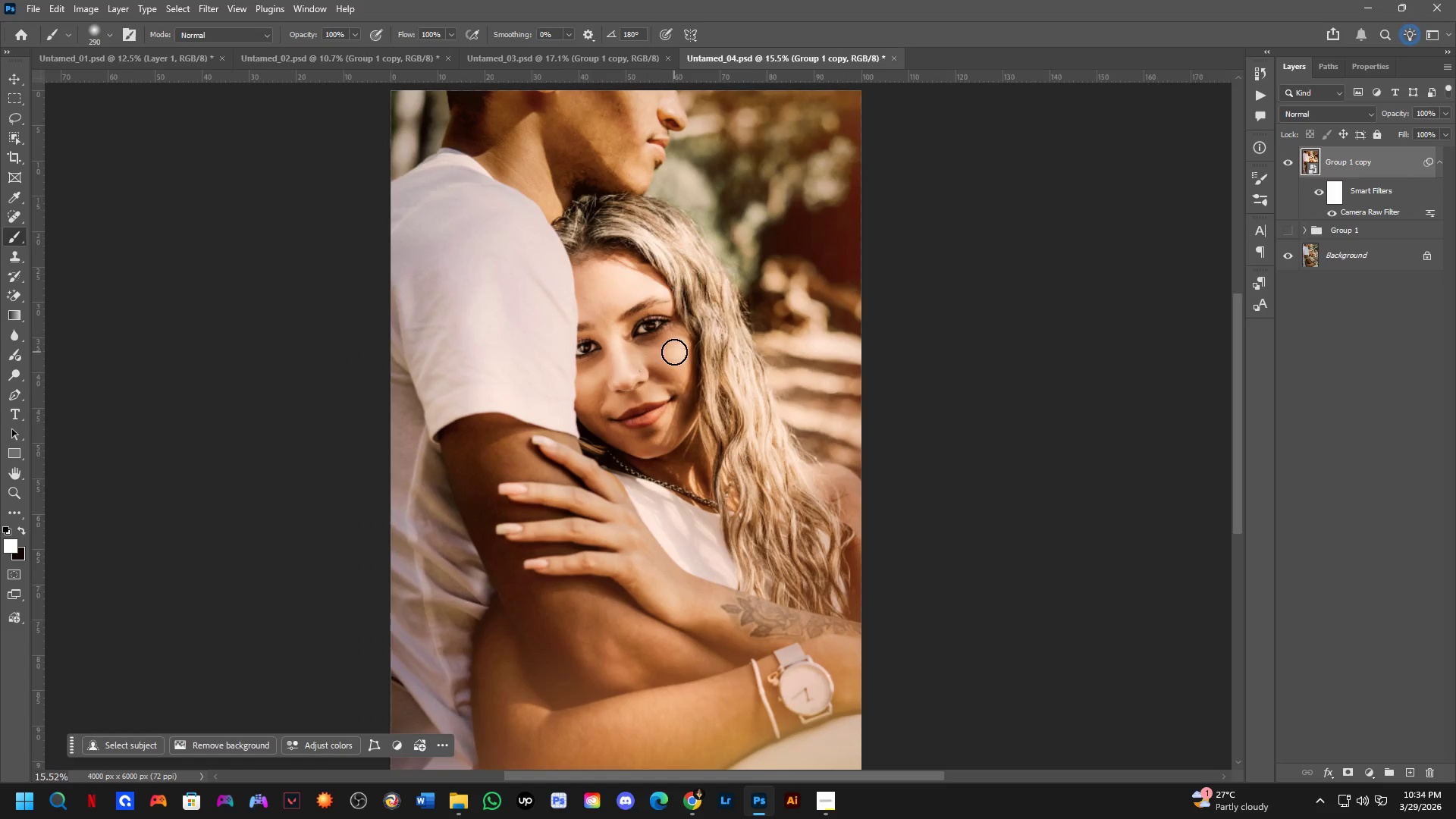 
hold_key(key=Space, duration=0.45)
 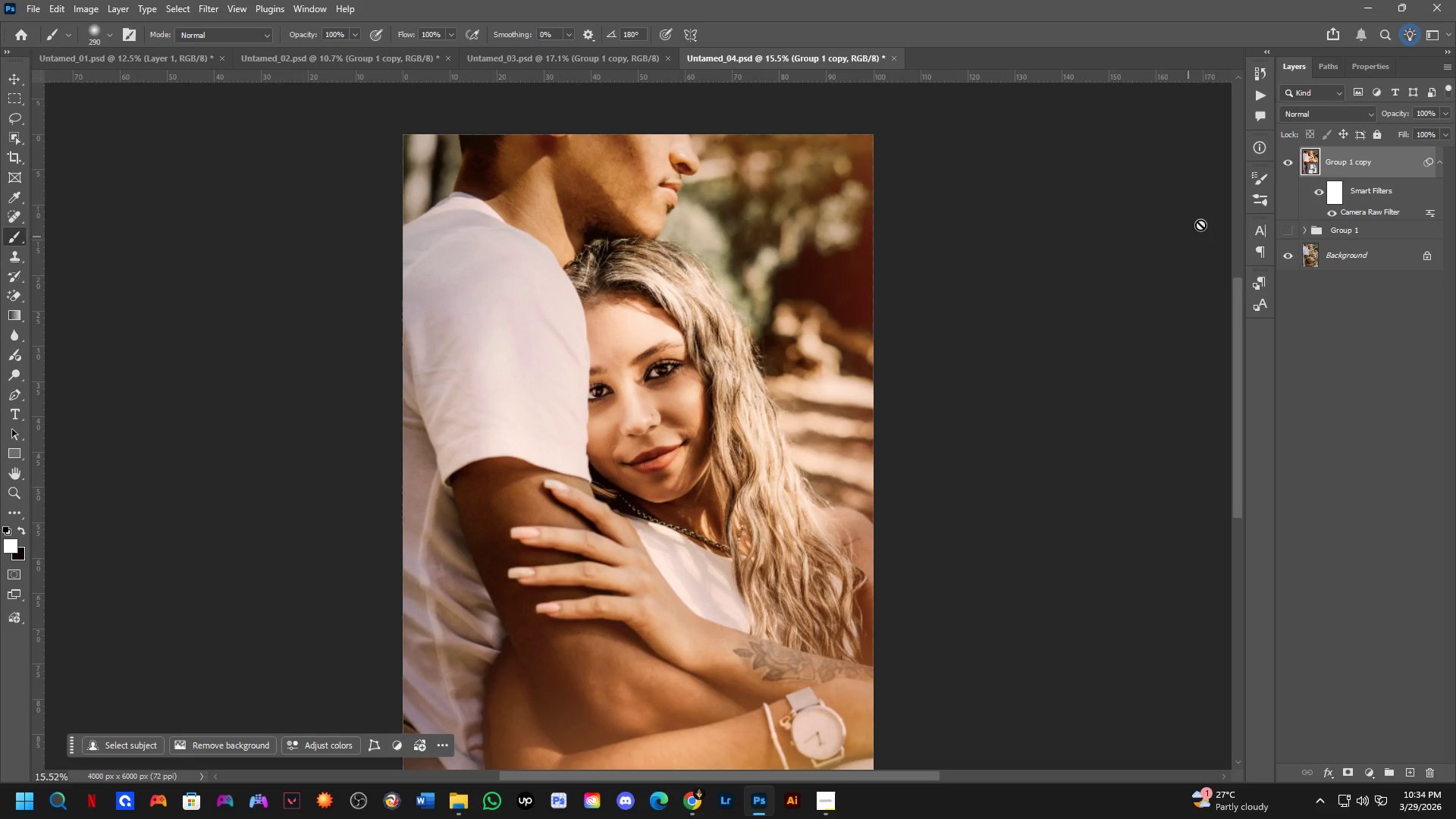 
scroll: coordinate [674, 352], scroll_direction: down, amount: 4.0
 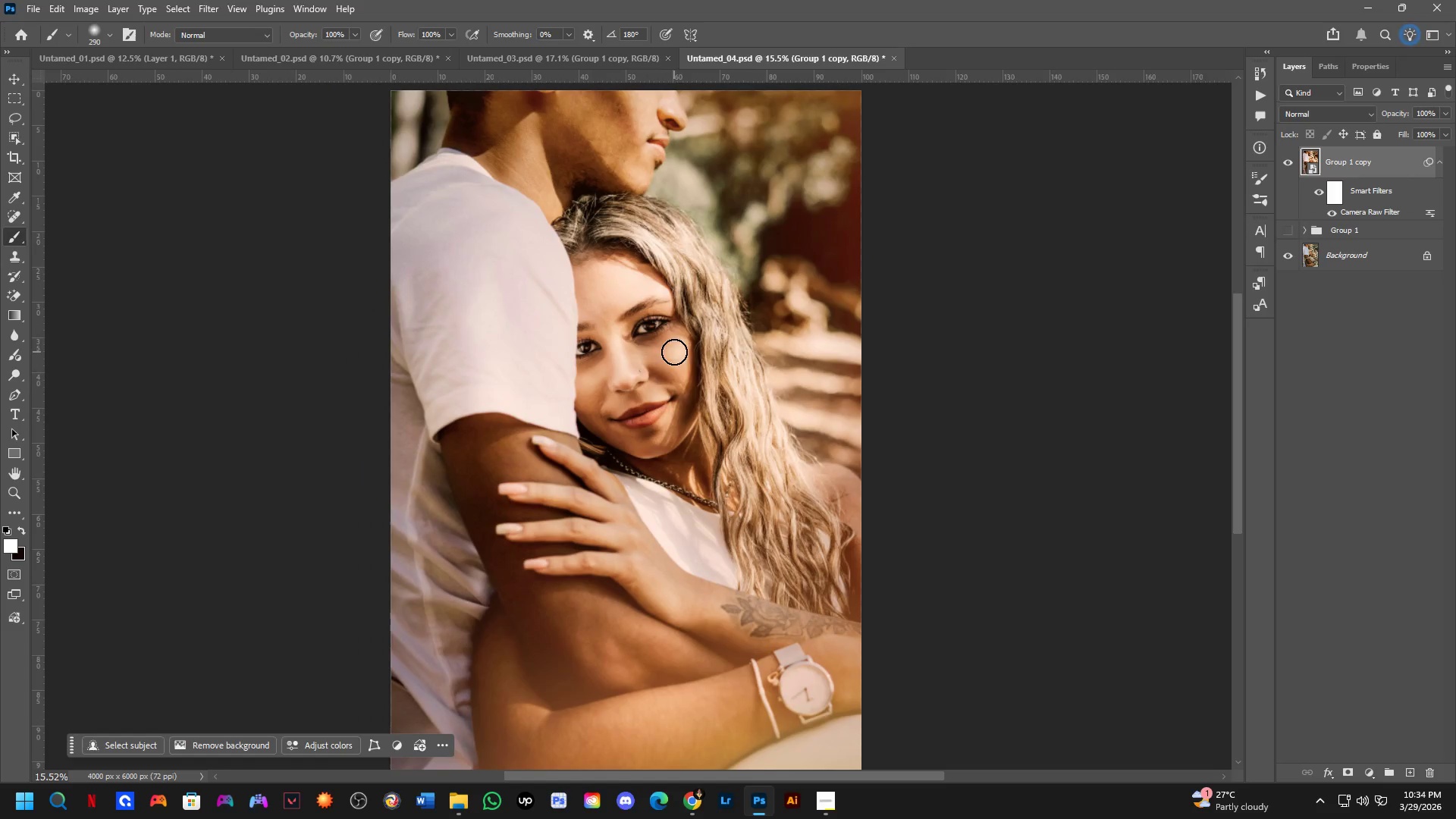 
left_click_drag(start_coordinate=[695, 344], to_coordinate=[708, 388])
 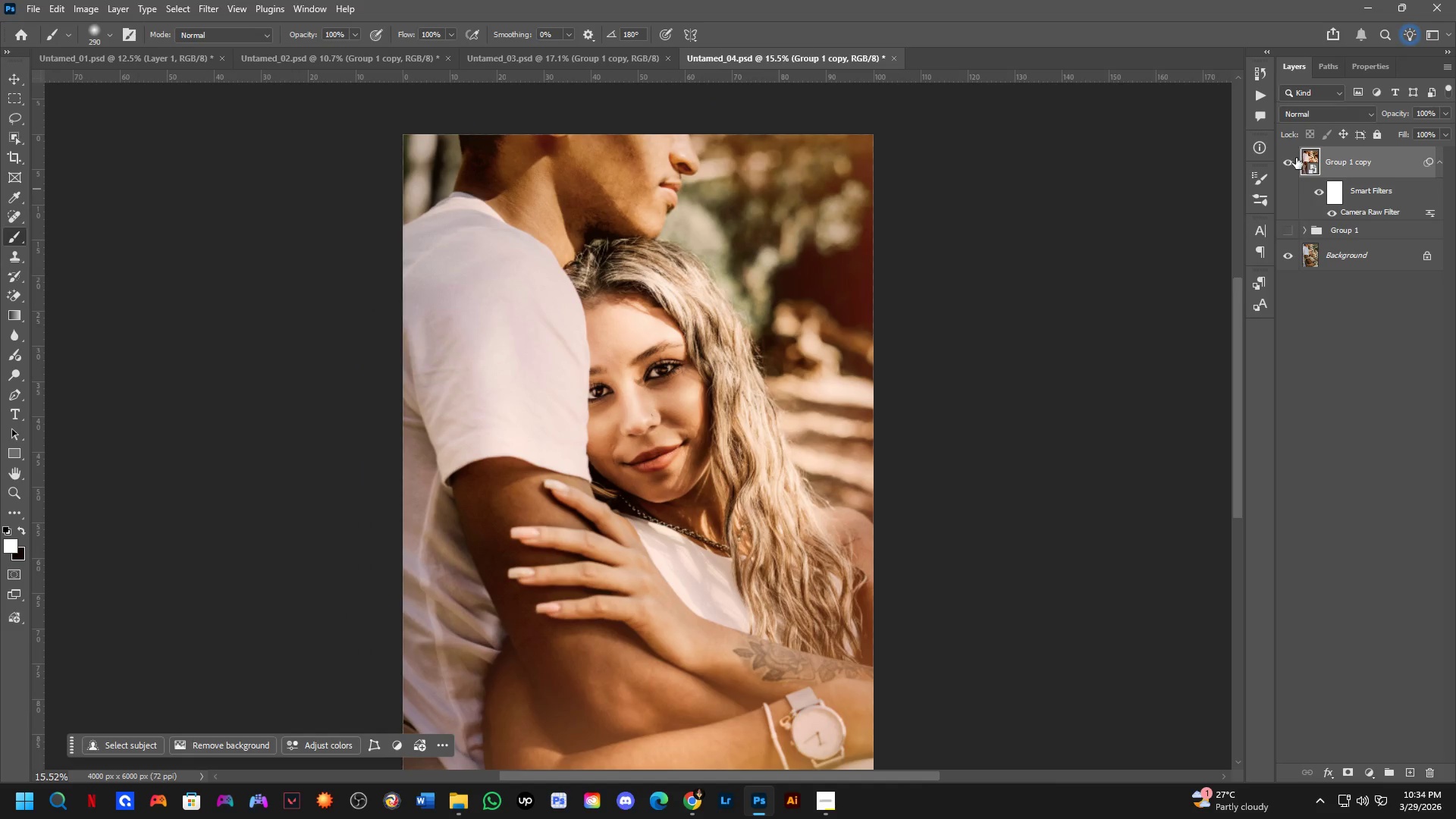 
left_click([1289, 158])
 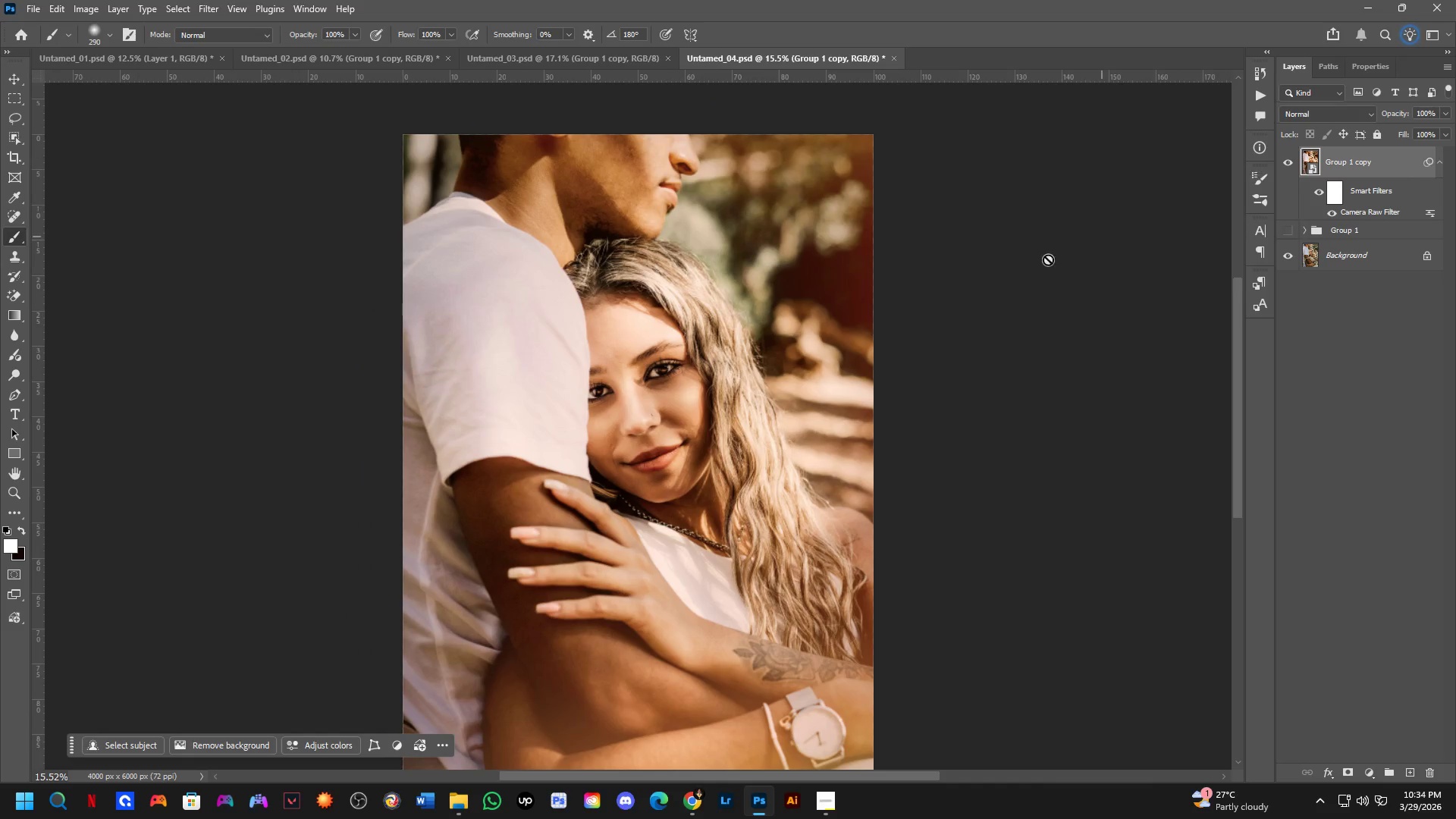 
hold_key(key=Space, duration=0.39)
 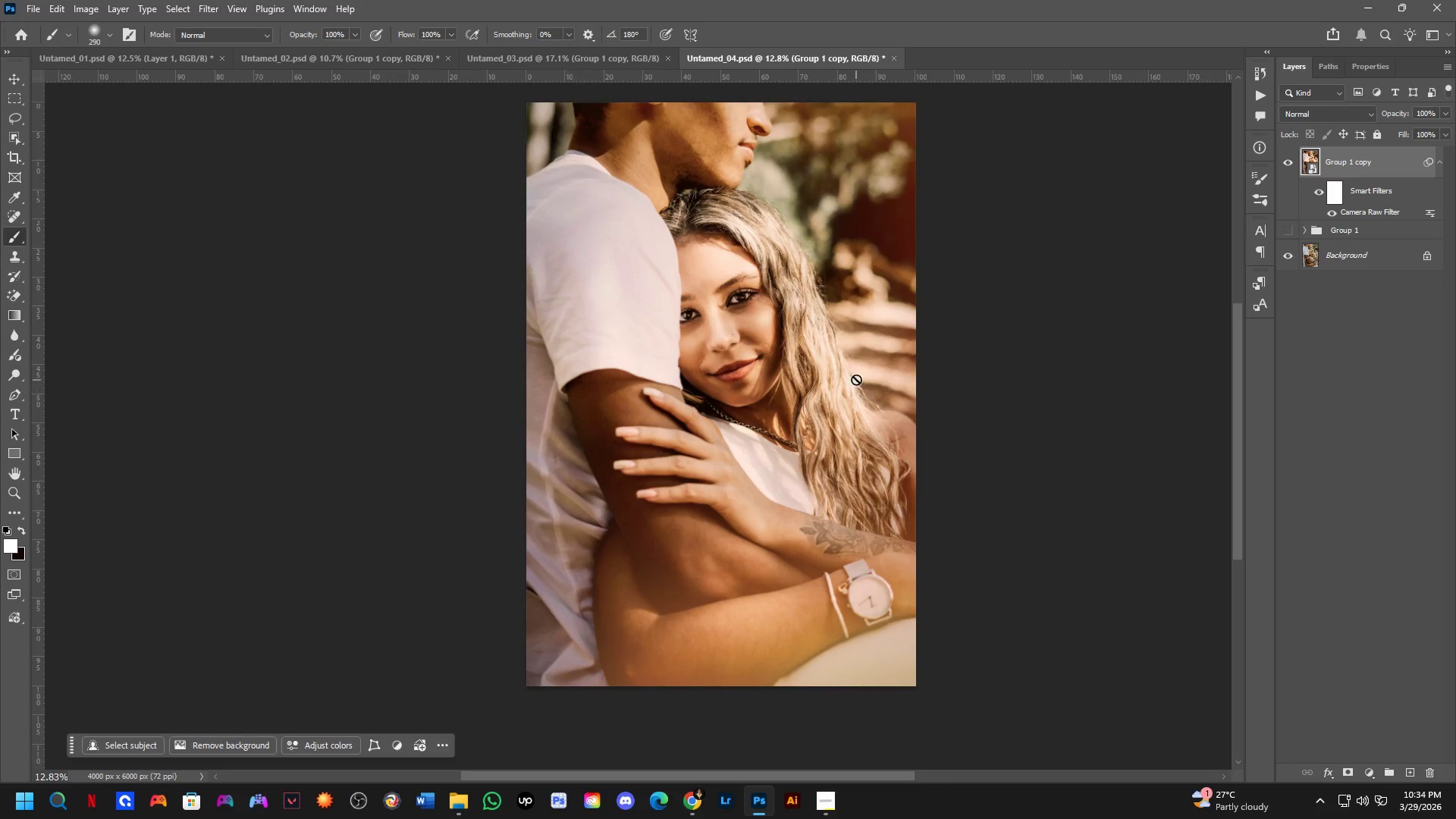 
scroll: coordinate [500, 450], scroll_direction: down, amount: 2.0
 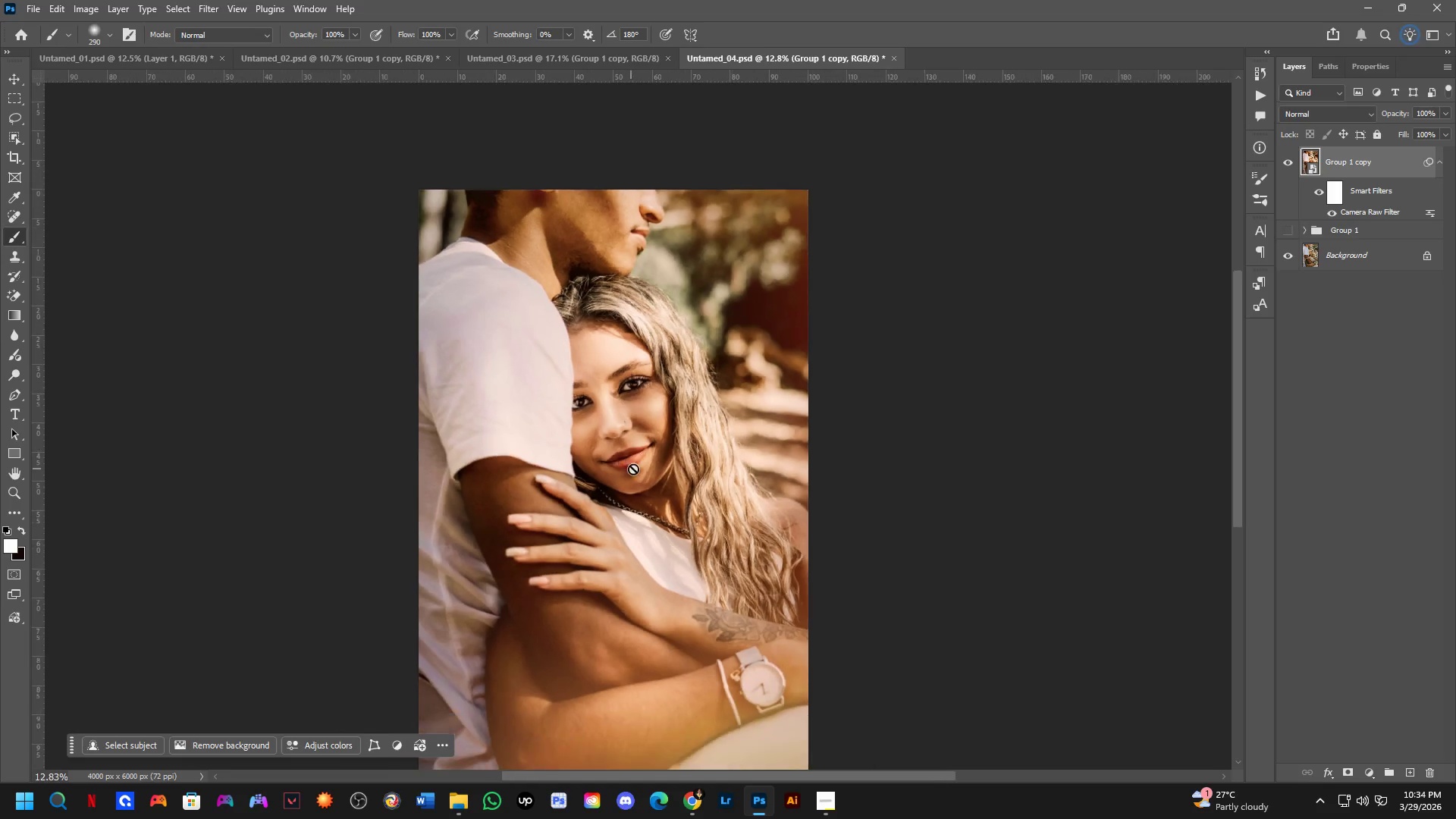 
left_click_drag(start_coordinate=[638, 466], to_coordinate=[704, 414])
 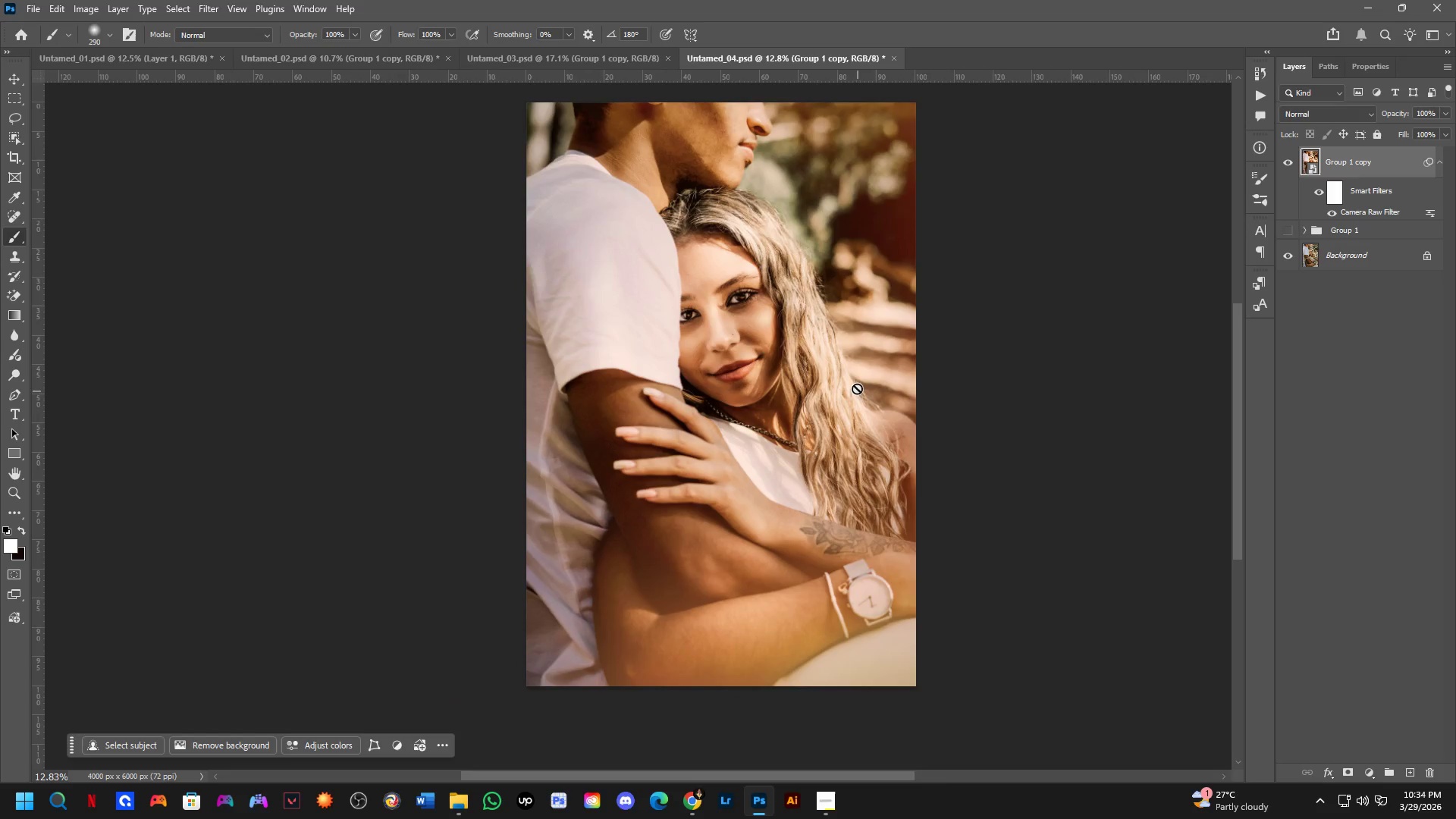 
key(Control+Shift+A)
 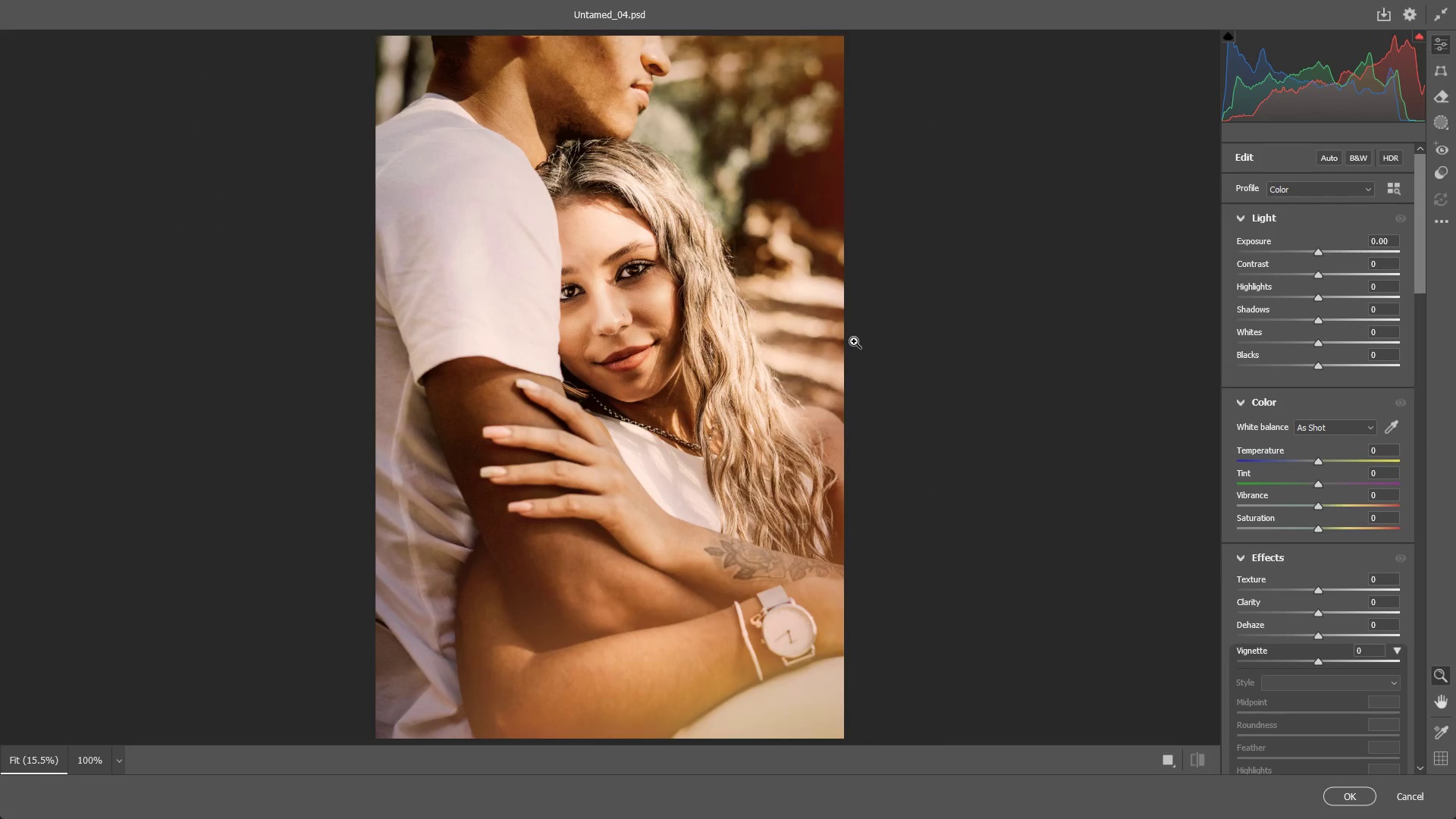 
left_click_drag(start_coordinate=[645, 304], to_coordinate=[689, 314])
 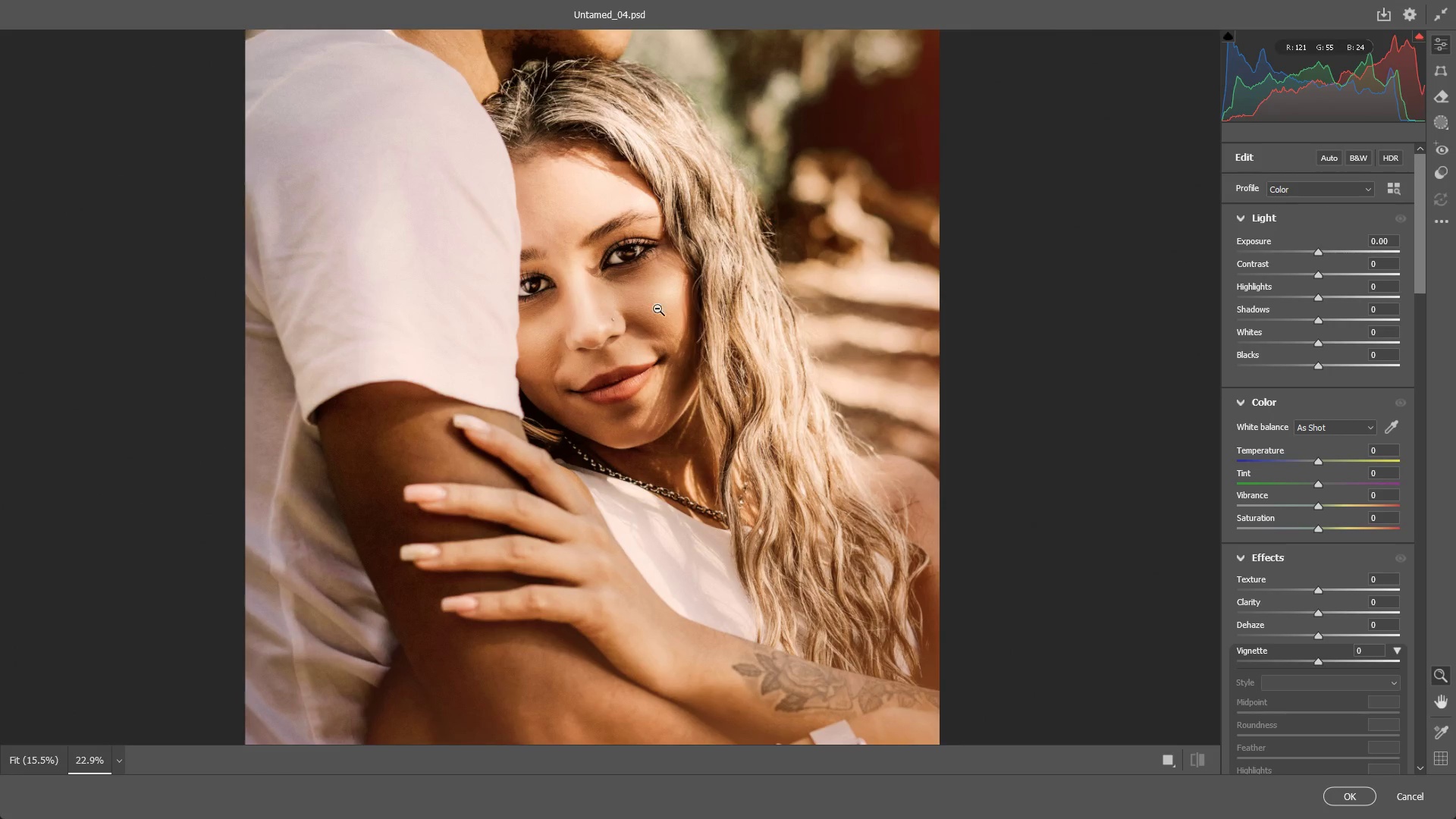 
hold_key(key=Space, duration=0.52)
 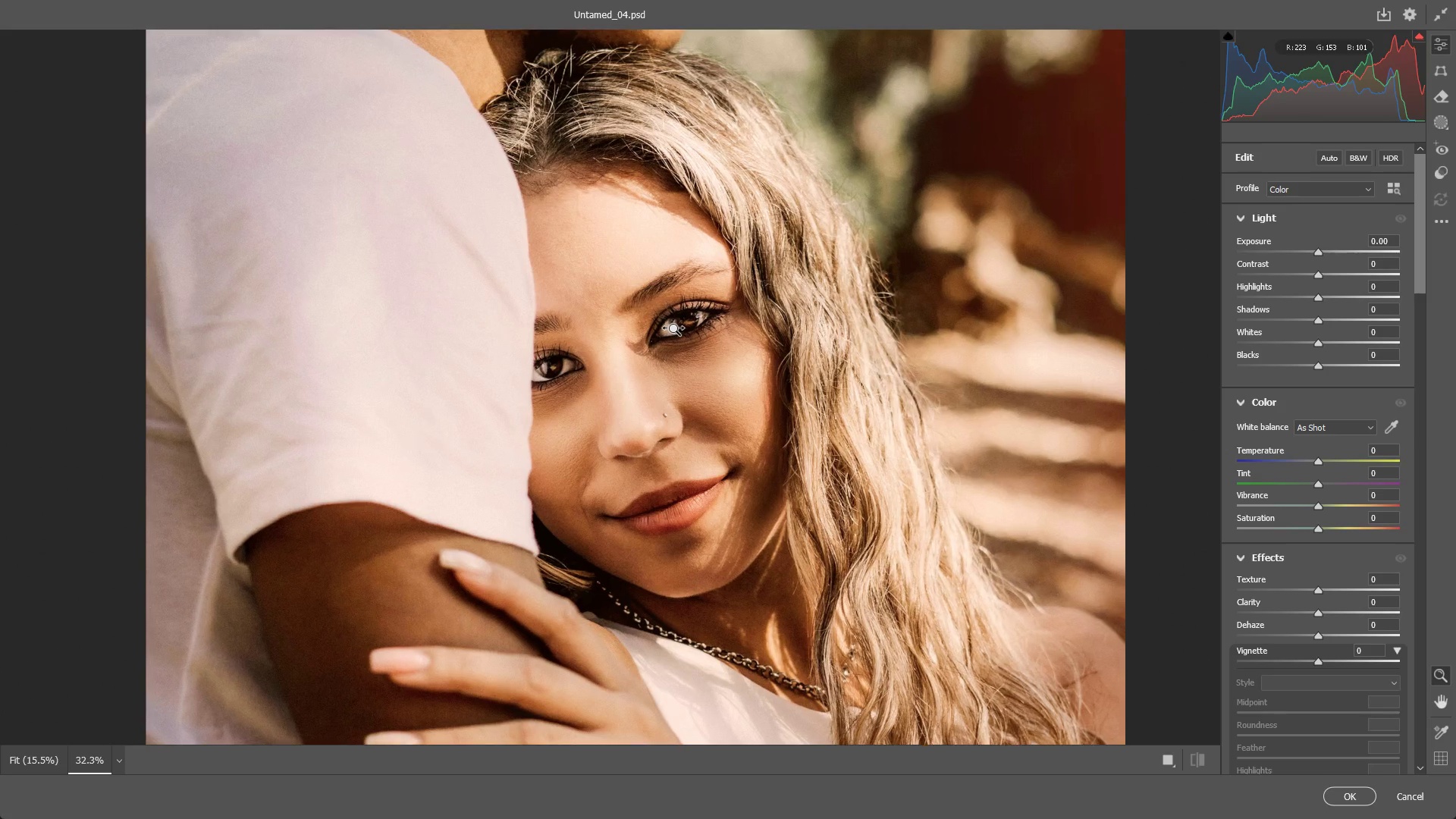 
left_click_drag(start_coordinate=[621, 287], to_coordinate=[665, 356])
 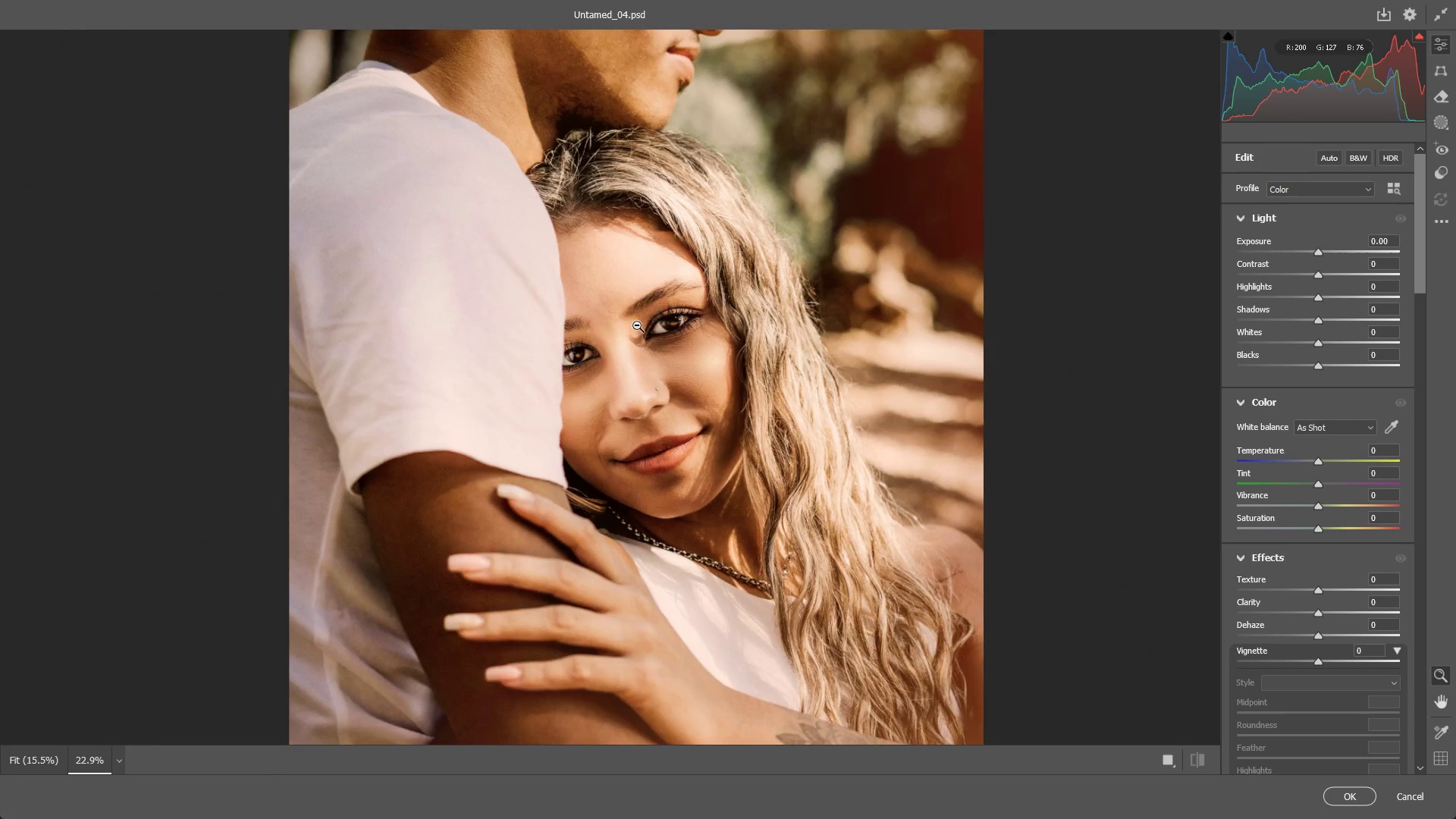 
left_click_drag(start_coordinate=[636, 325], to_coordinate=[675, 330])
 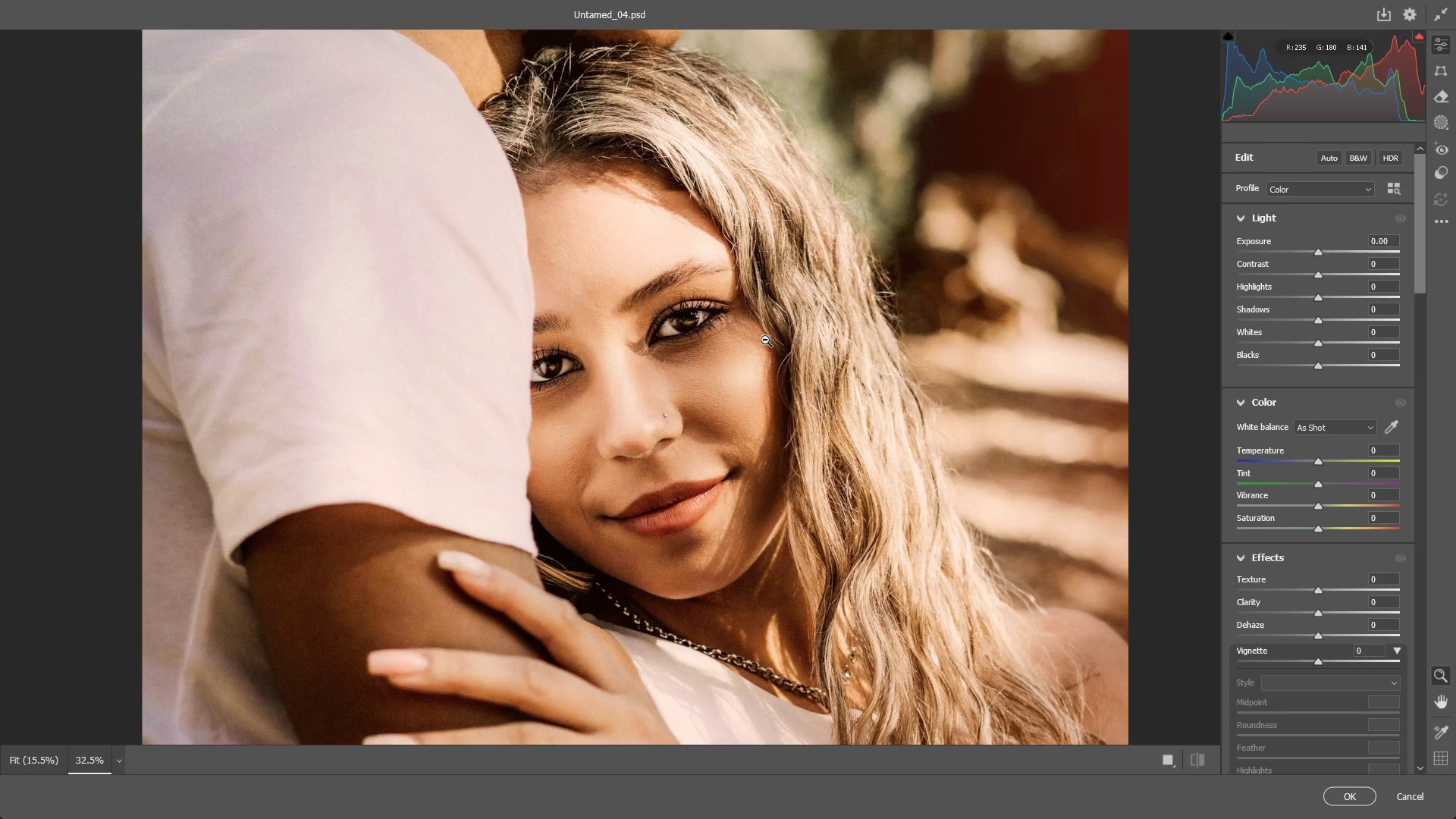 
hold_key(key=Space, duration=0.45)
 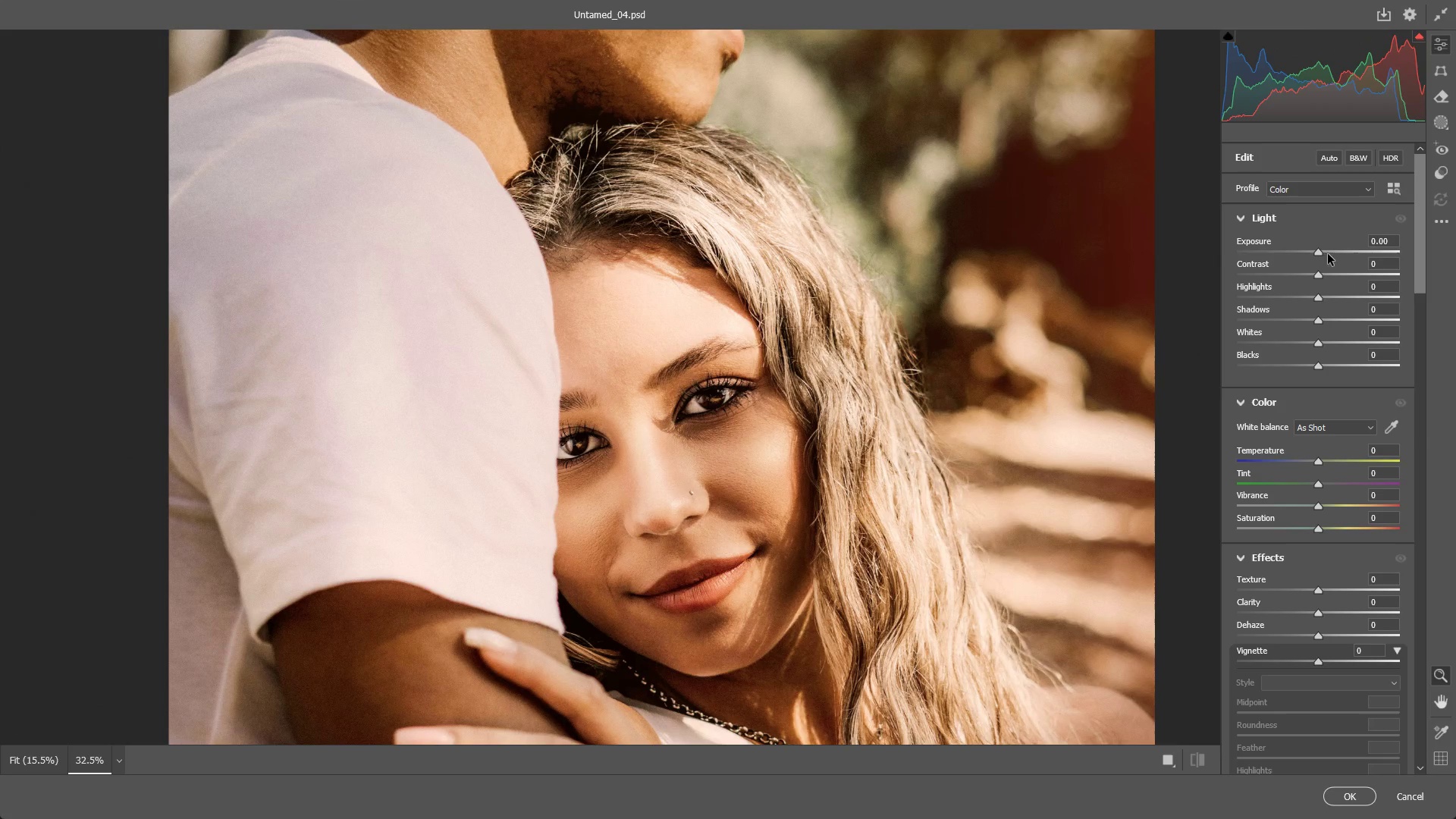 
left_click_drag(start_coordinate=[735, 299], to_coordinate=[761, 376])
 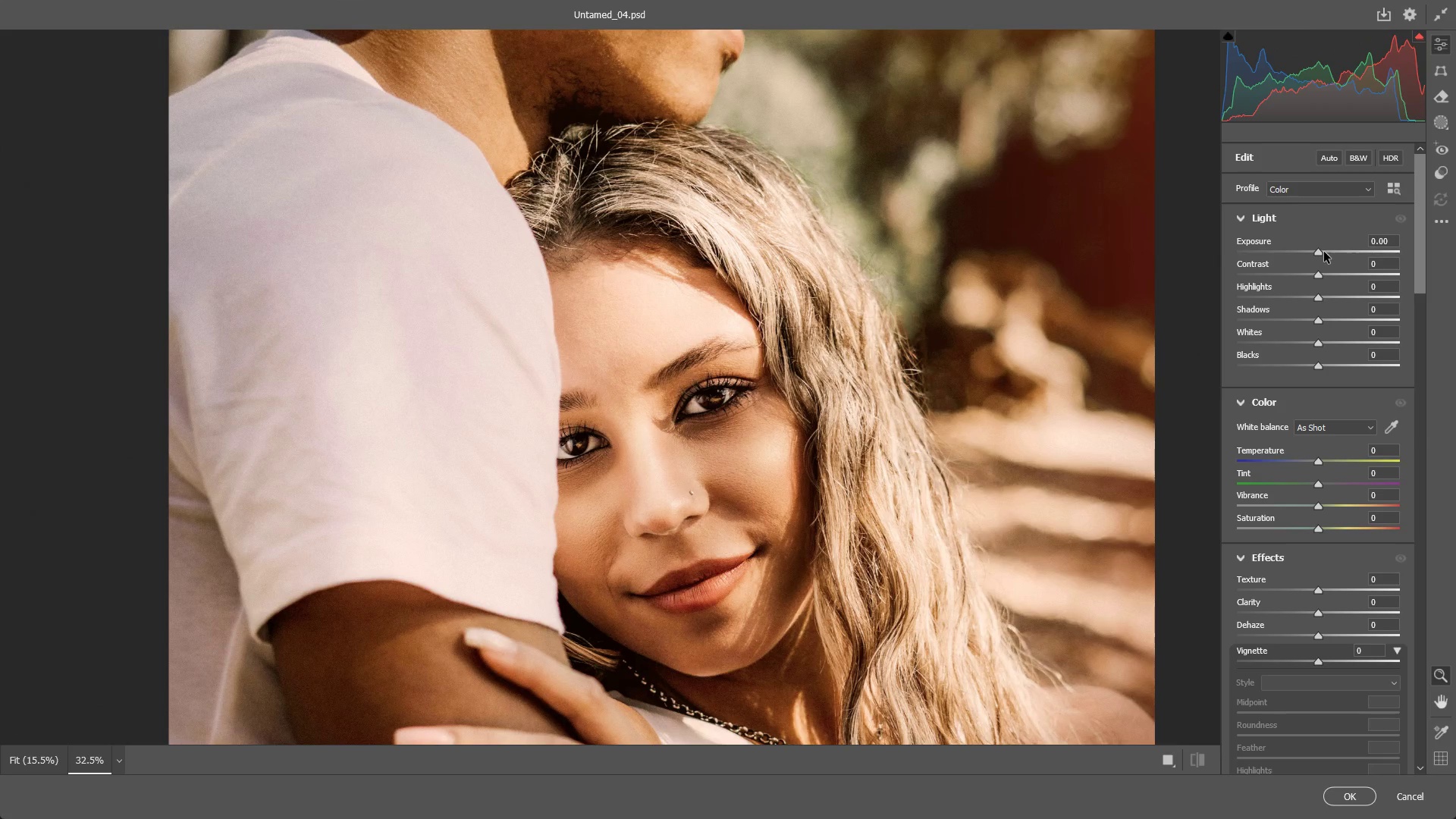 
left_click_drag(start_coordinate=[1323, 252], to_coordinate=[1306, 252])
 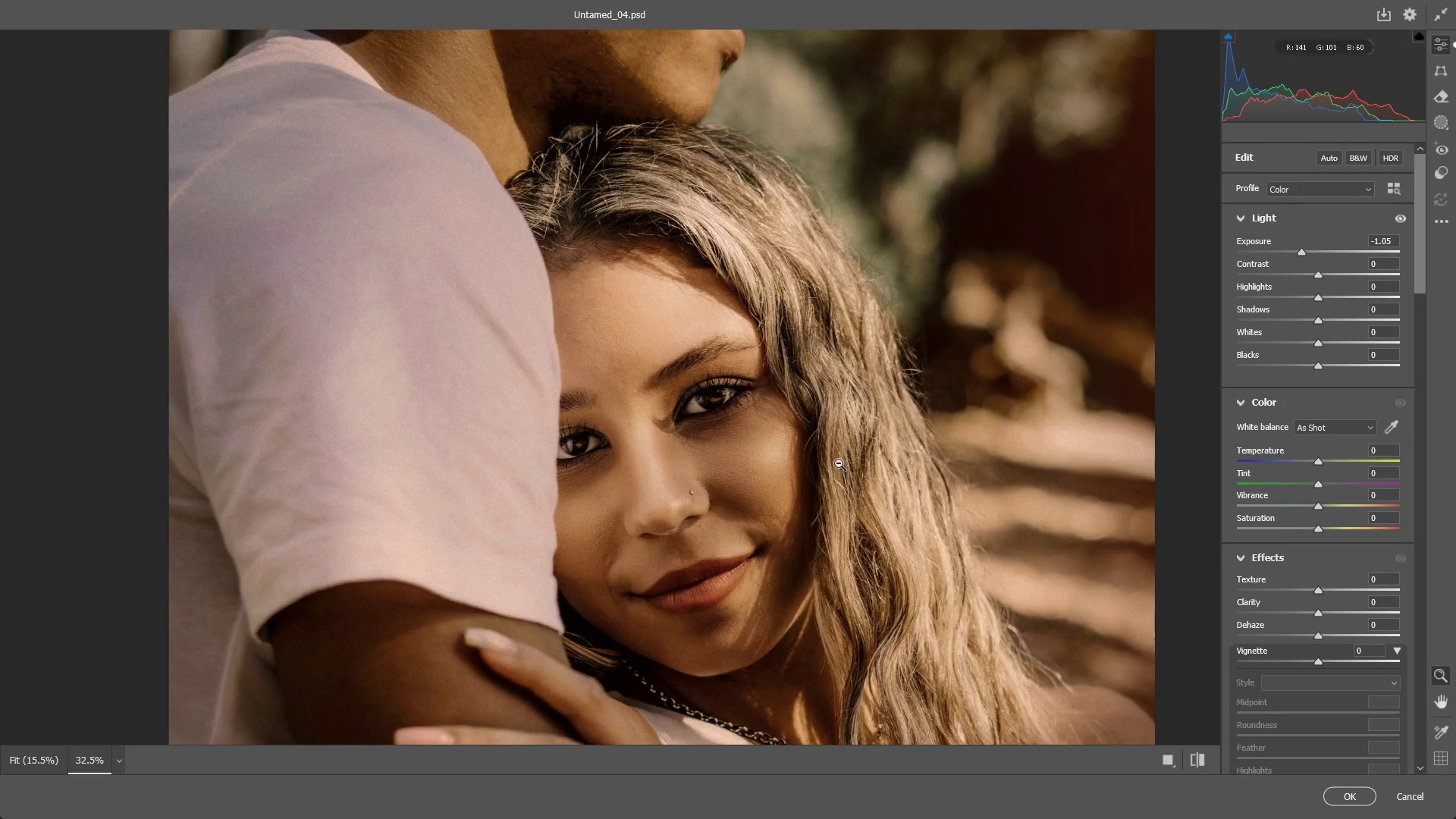 
left_click_drag(start_coordinate=[838, 463], to_coordinate=[767, 460])
 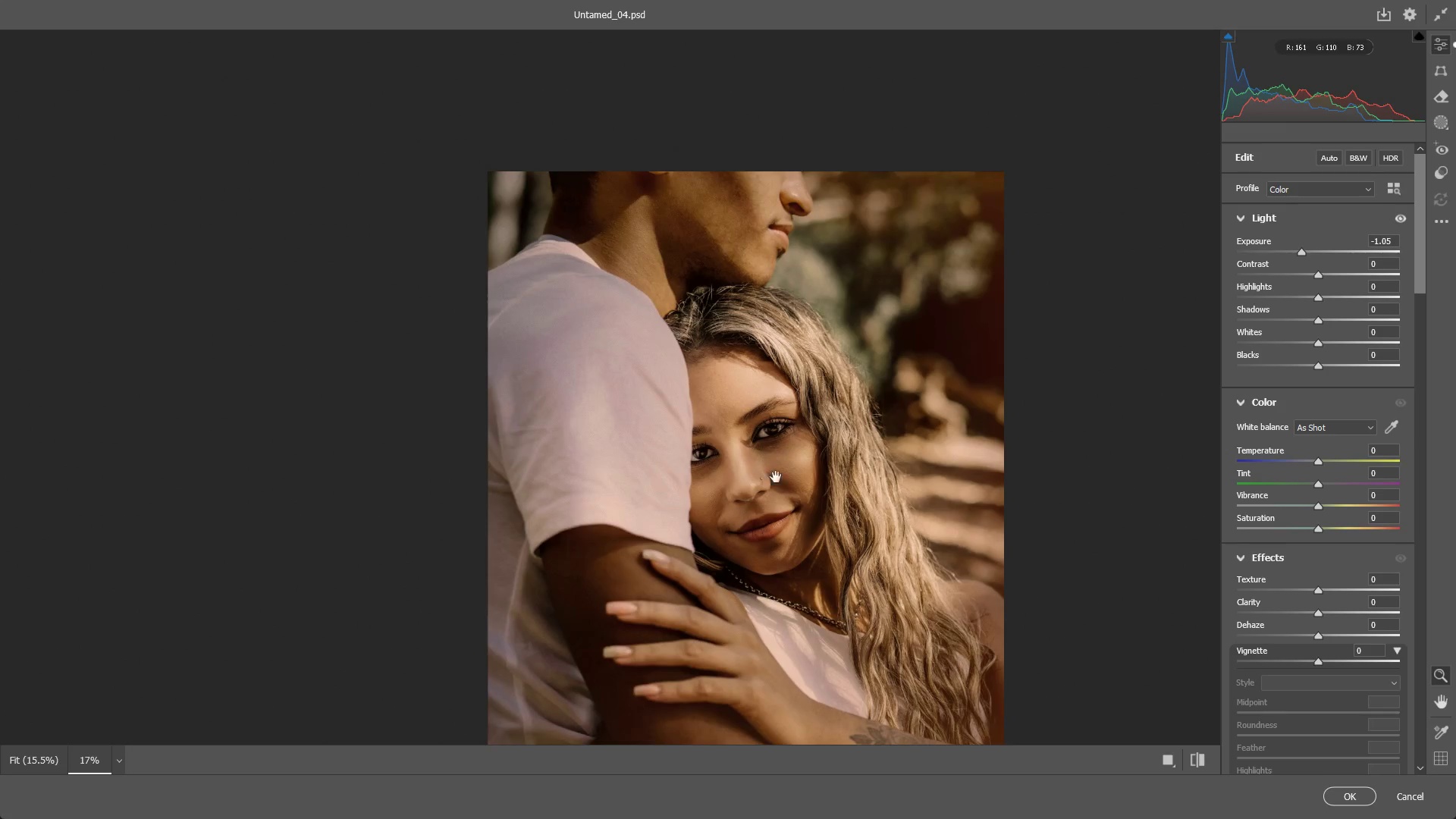 
hold_key(key=Space, duration=0.41)
 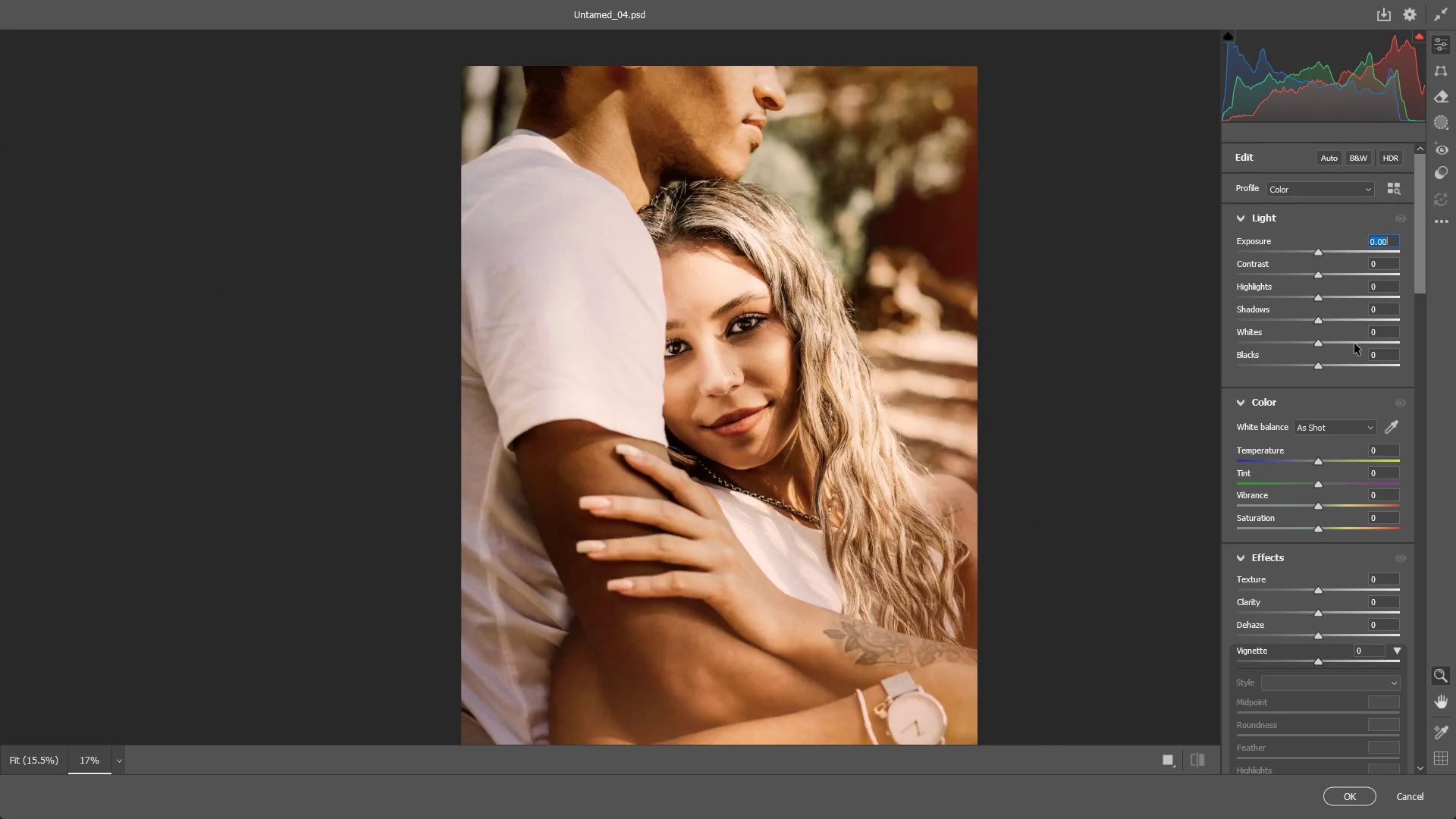 
left_click_drag(start_coordinate=[789, 504], to_coordinate=[763, 399])
 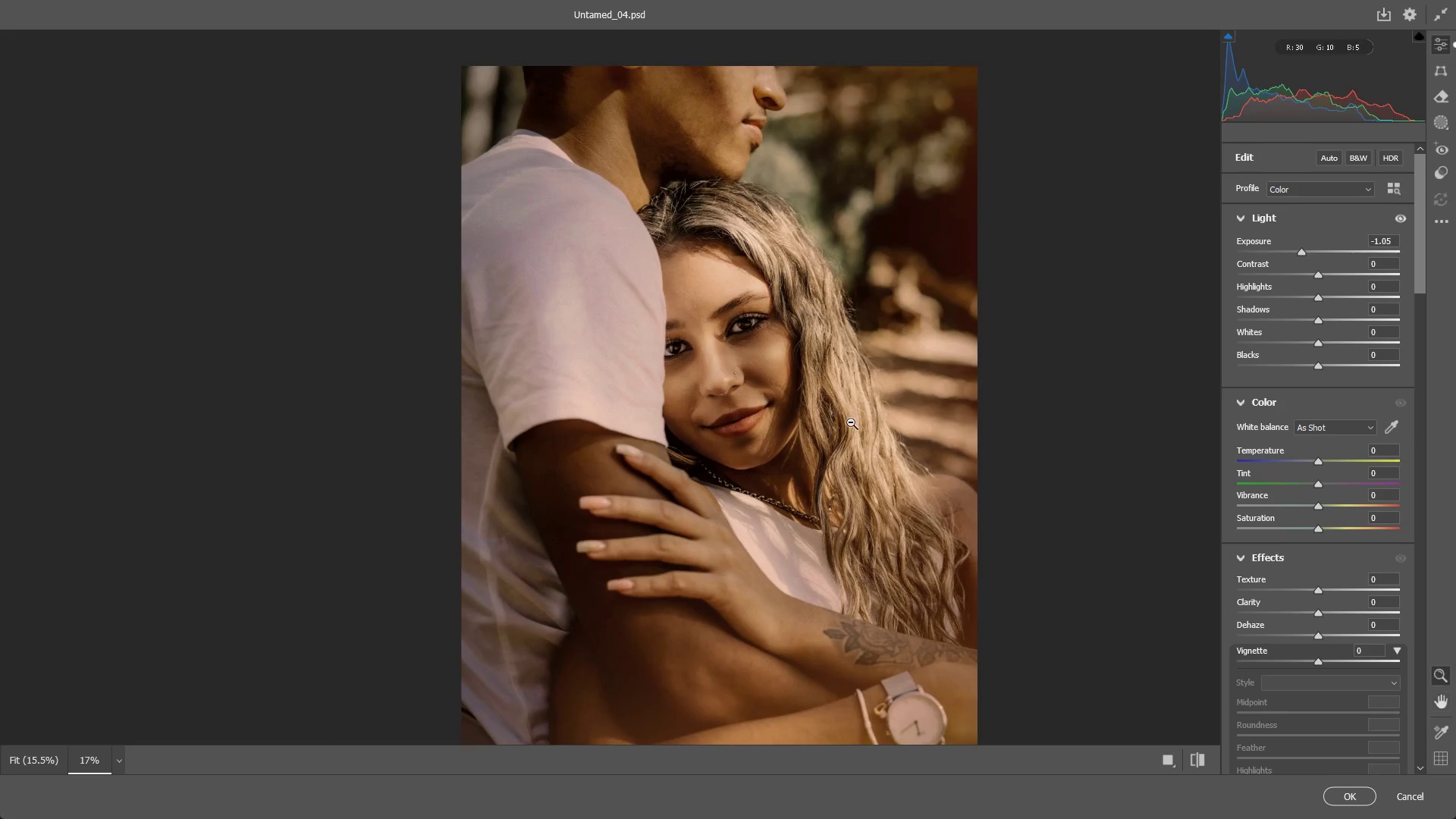 
key(Control+ControlLeft)
 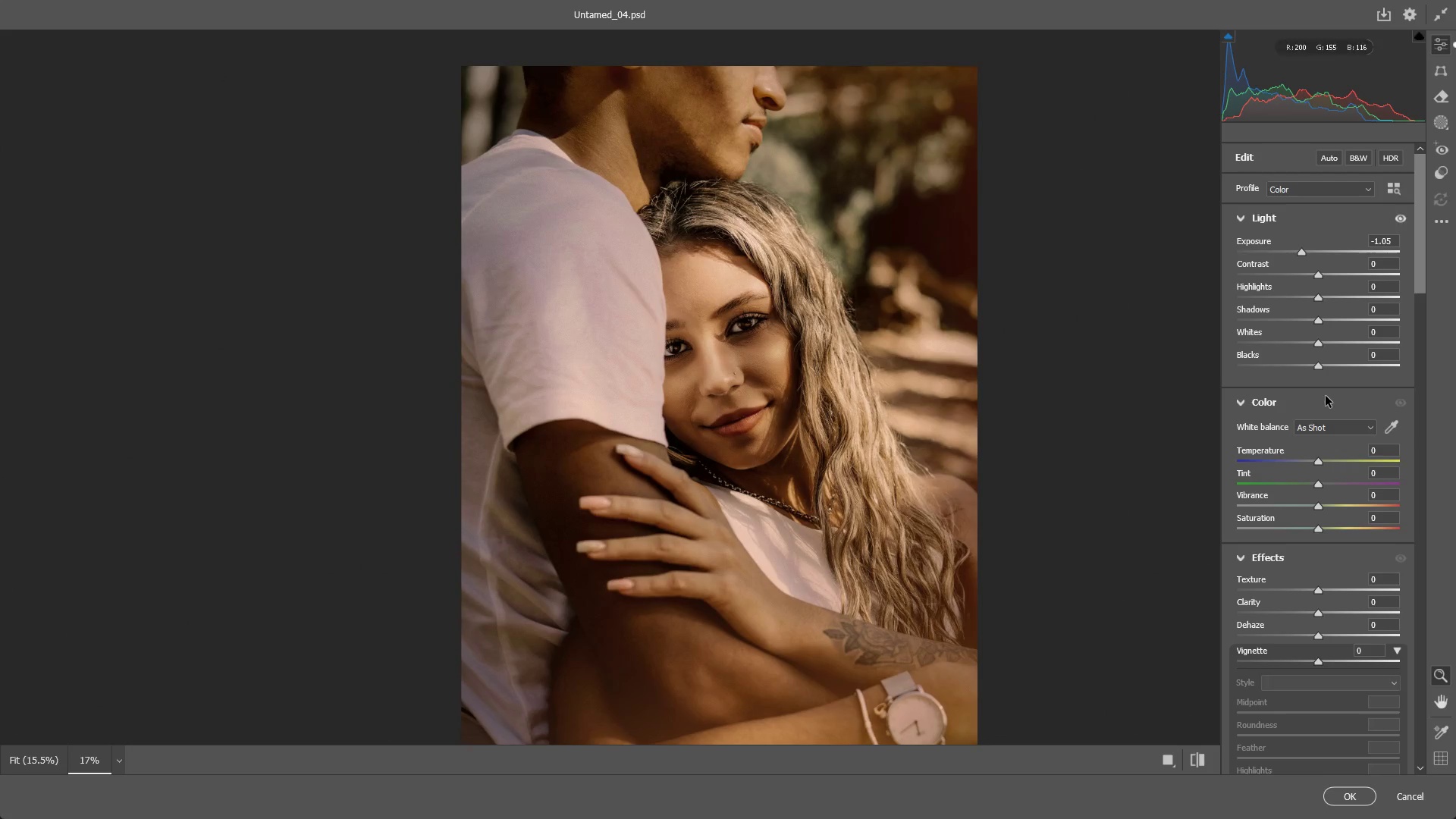 
key(Control+Z)
 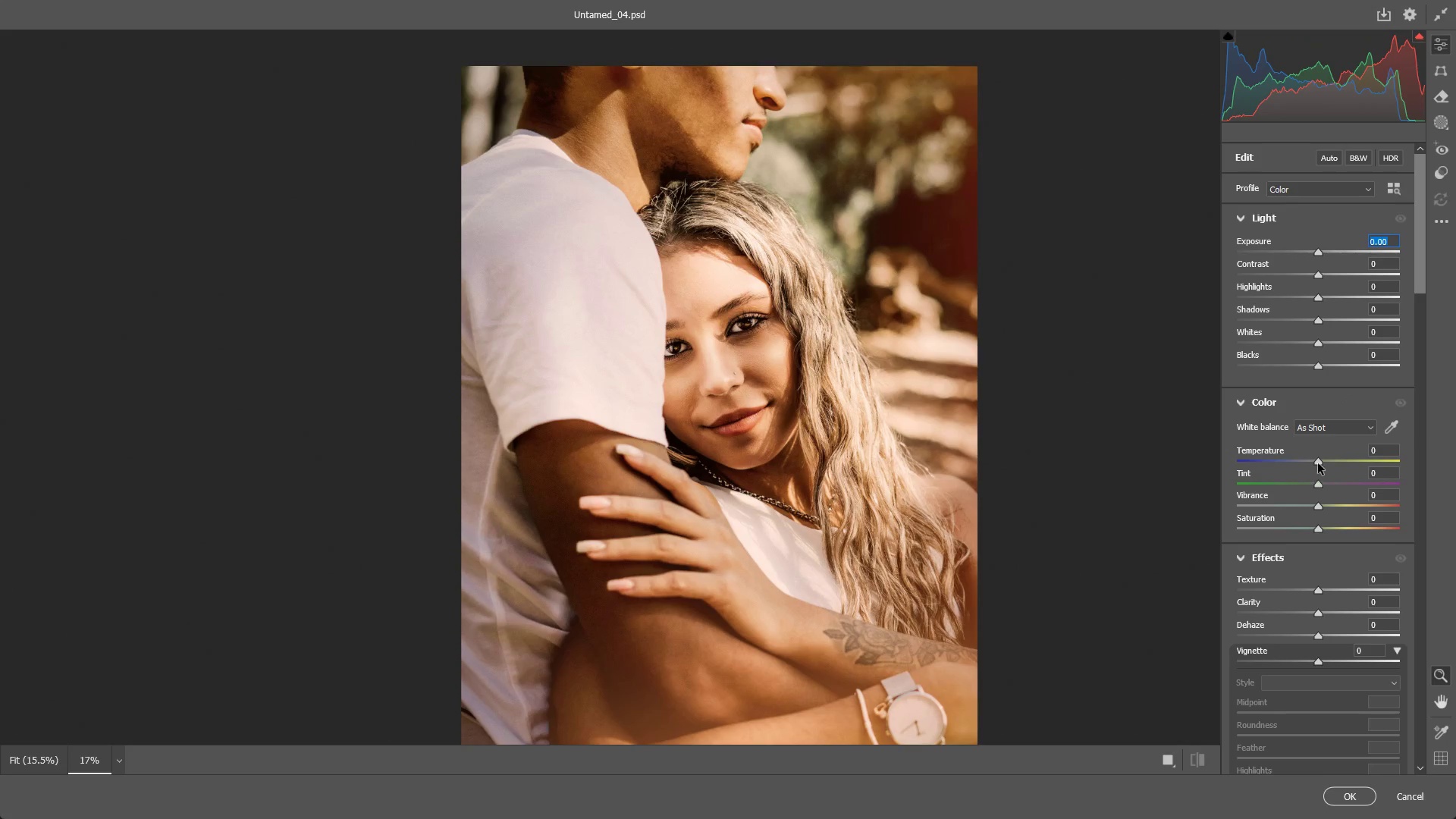 
left_click_drag(start_coordinate=[1319, 461], to_coordinate=[1313, 463])
 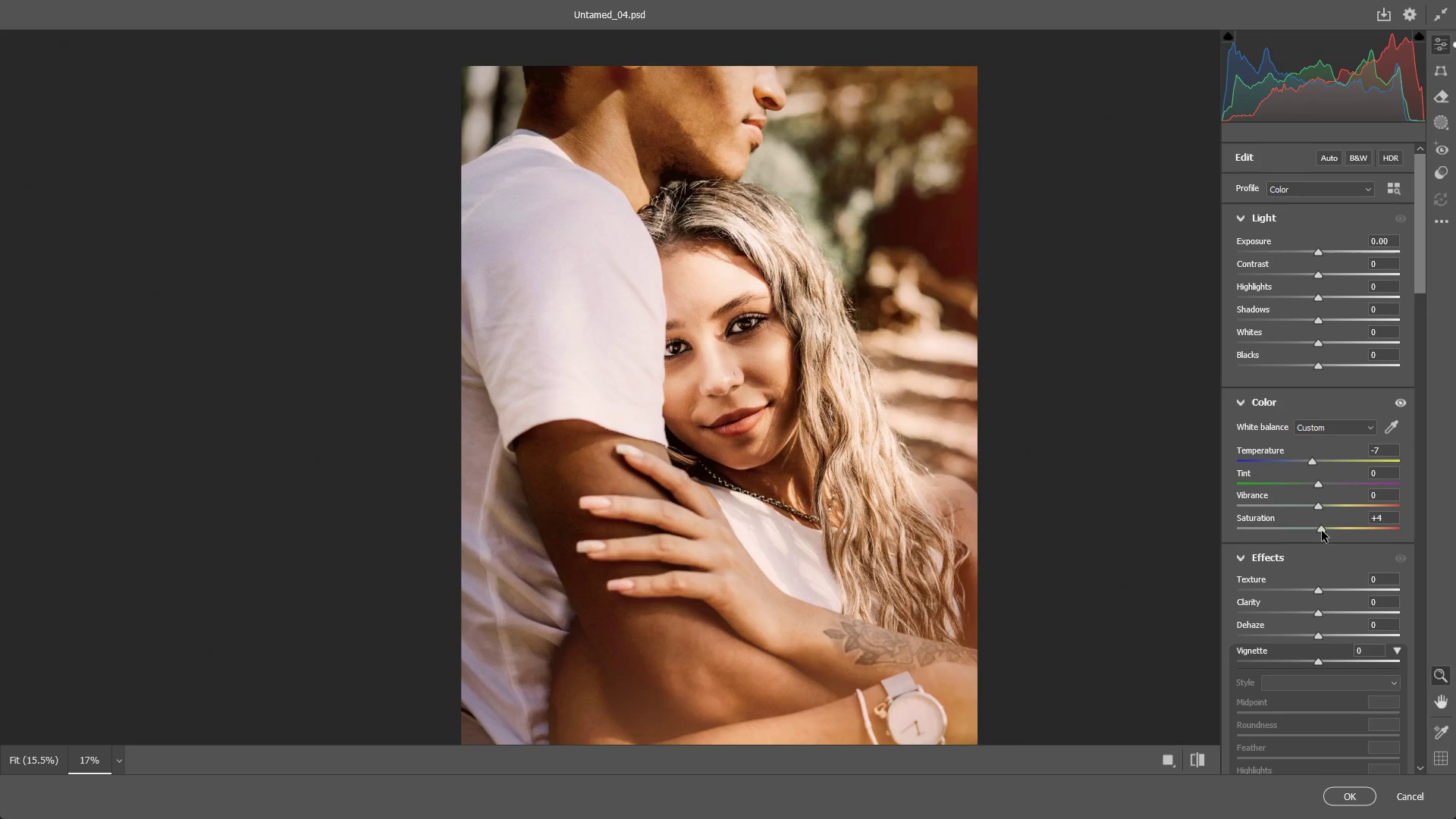 
key(Control+ControlLeft)
 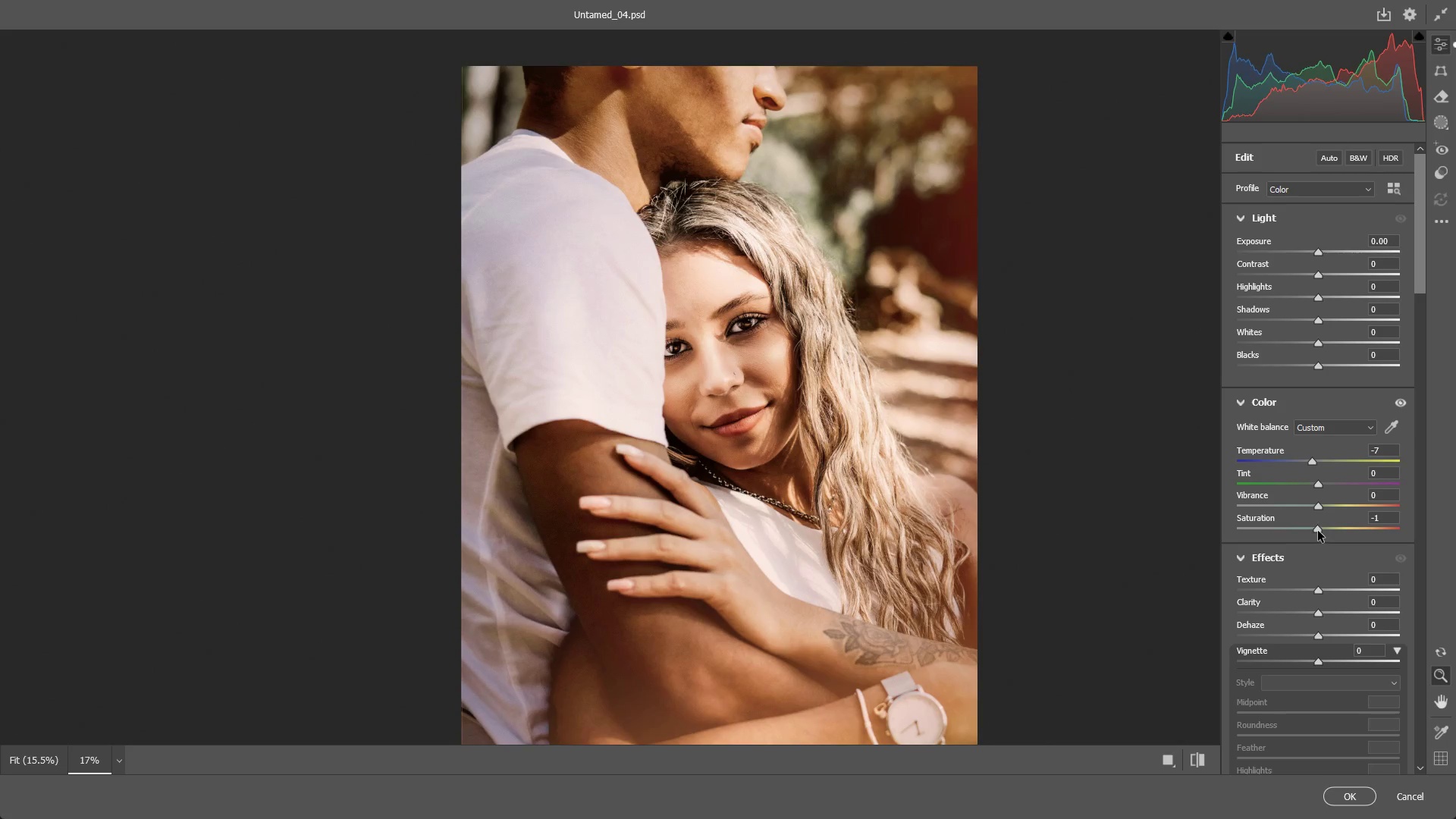 
key(Control+Z)
 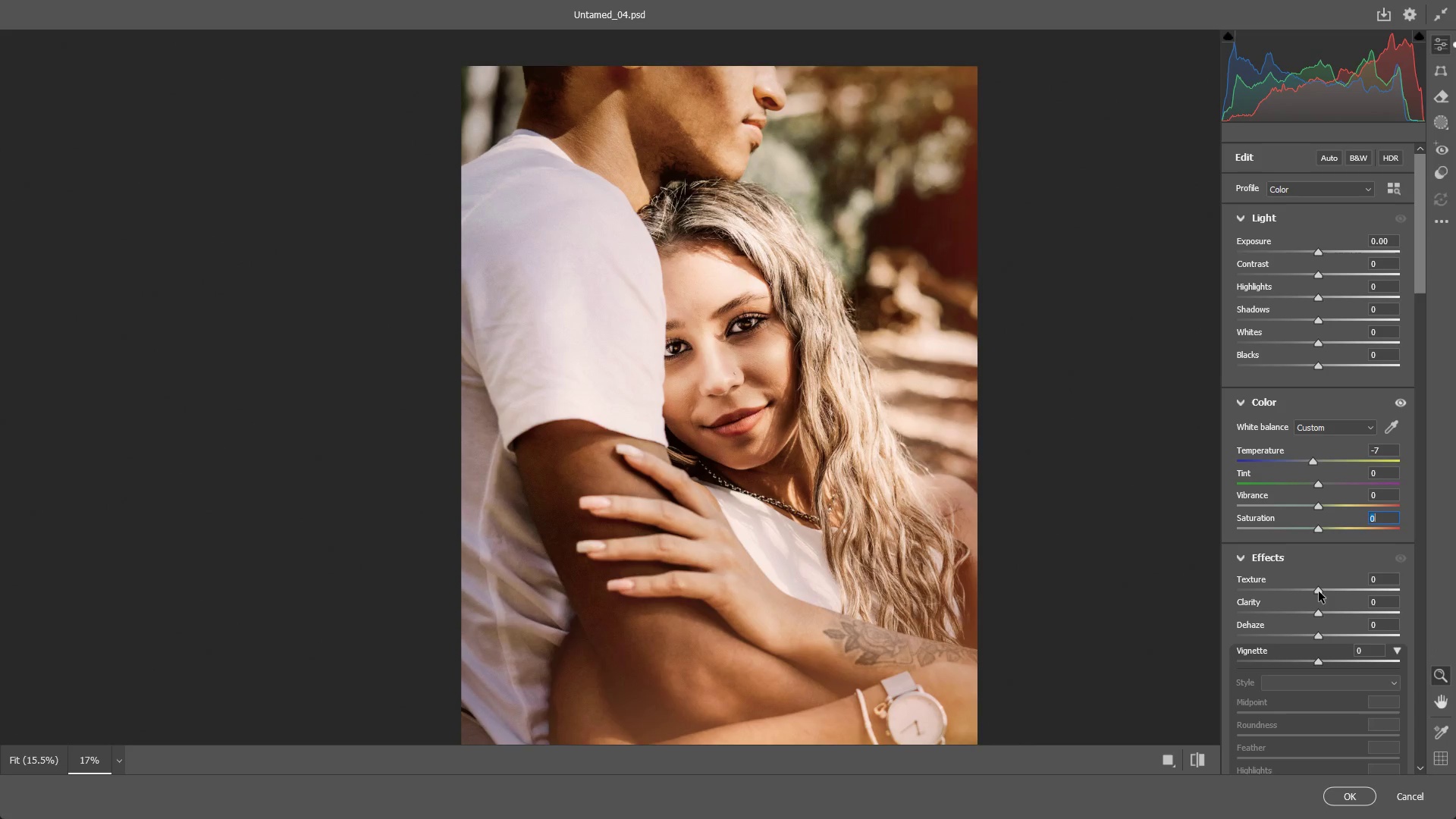 
left_click_drag(start_coordinate=[1318, 592], to_coordinate=[1313, 602])
 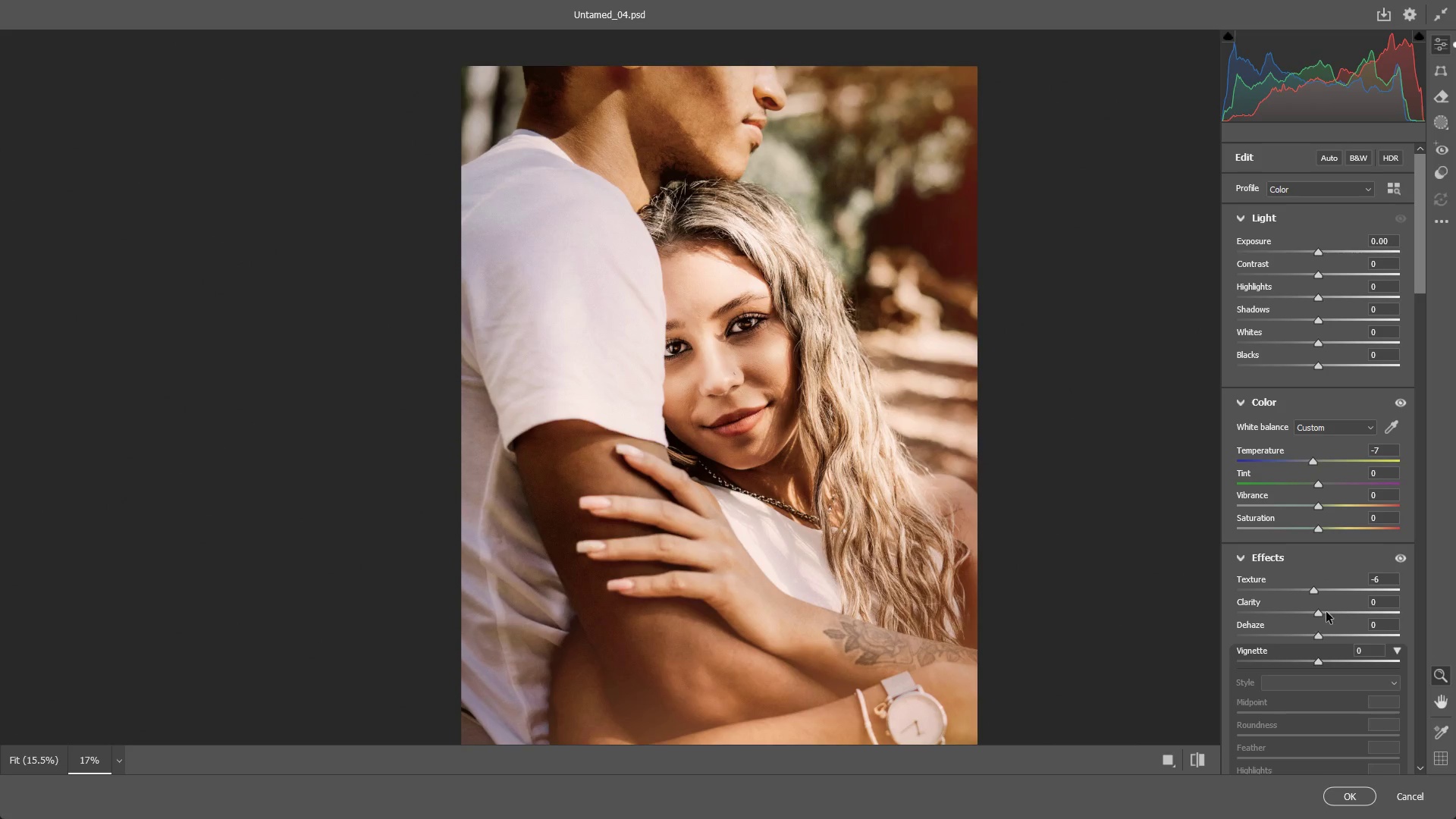 
key(Control+ControlLeft)
 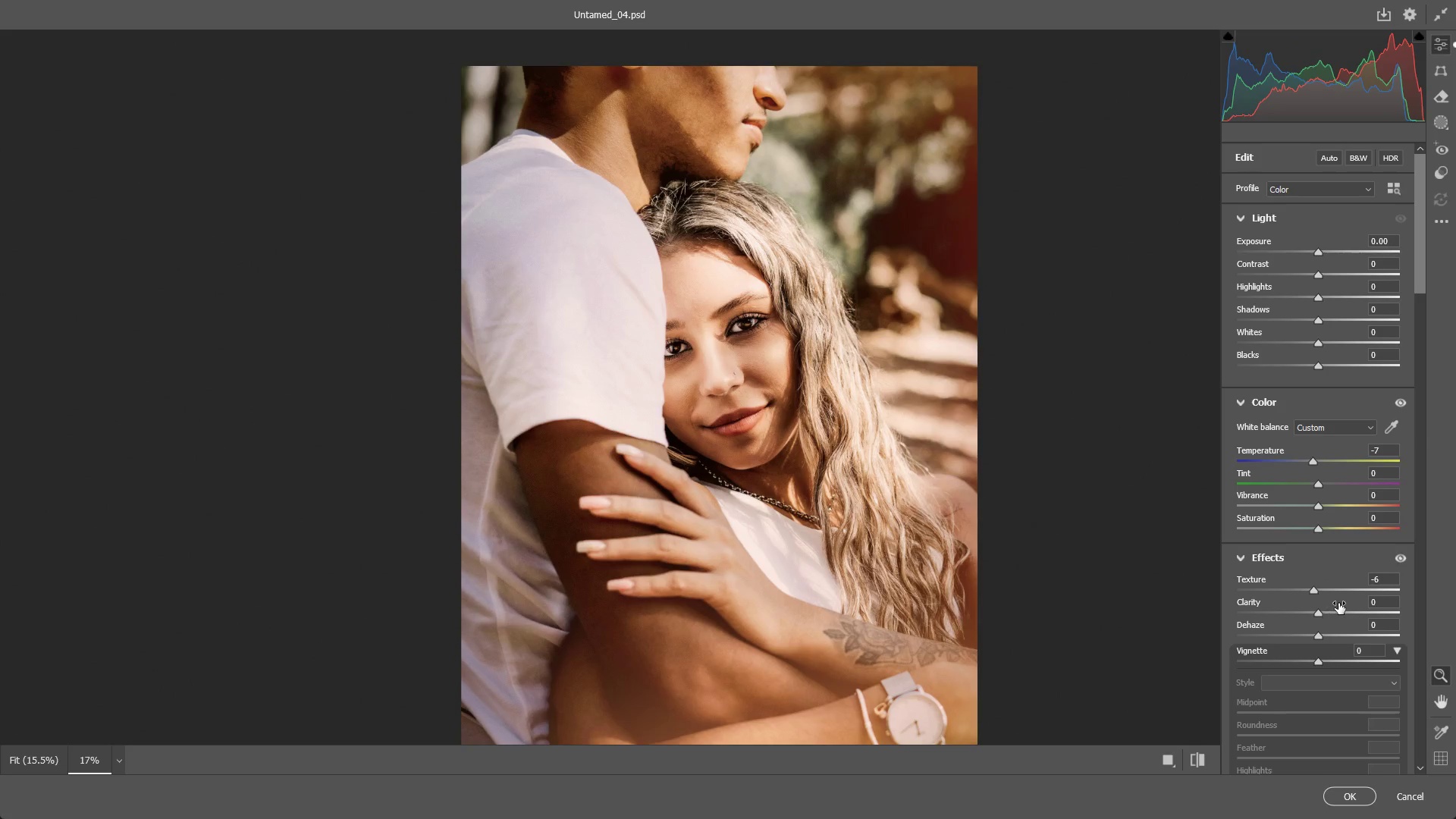 
key(Control+Z)
 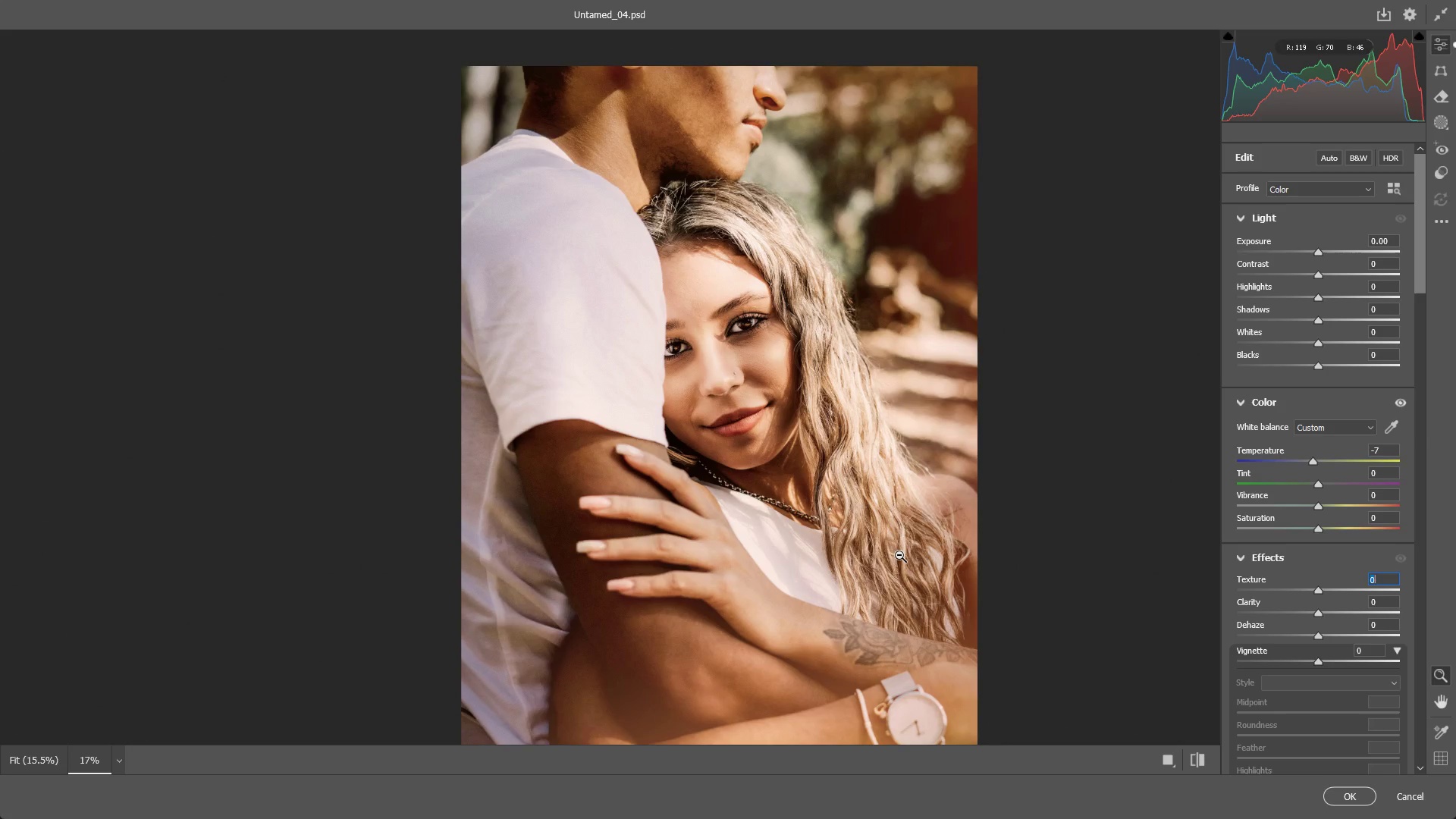 
wait(23.67)
 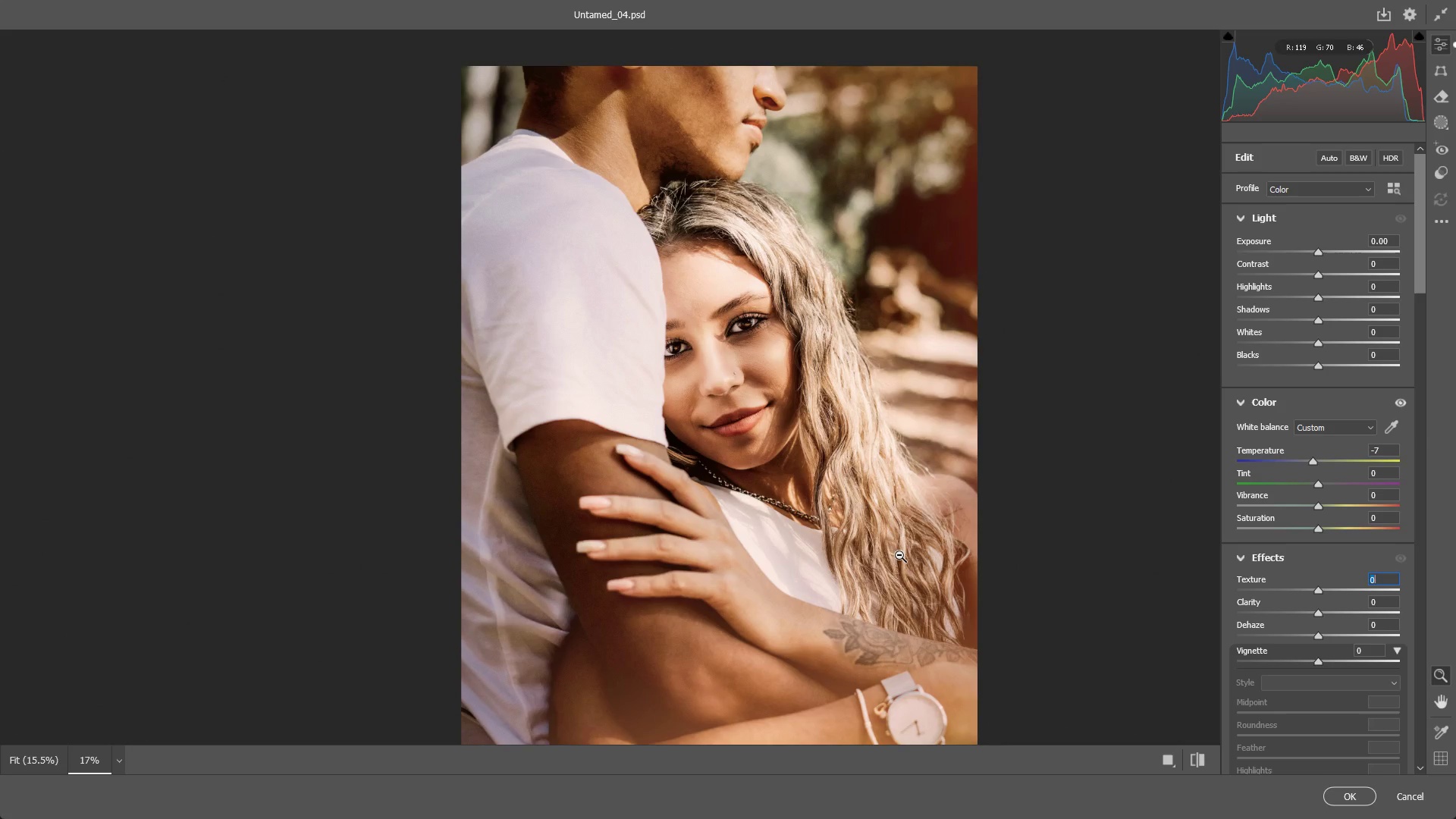 
left_click_drag(start_coordinate=[802, 379], to_coordinate=[777, 386])
 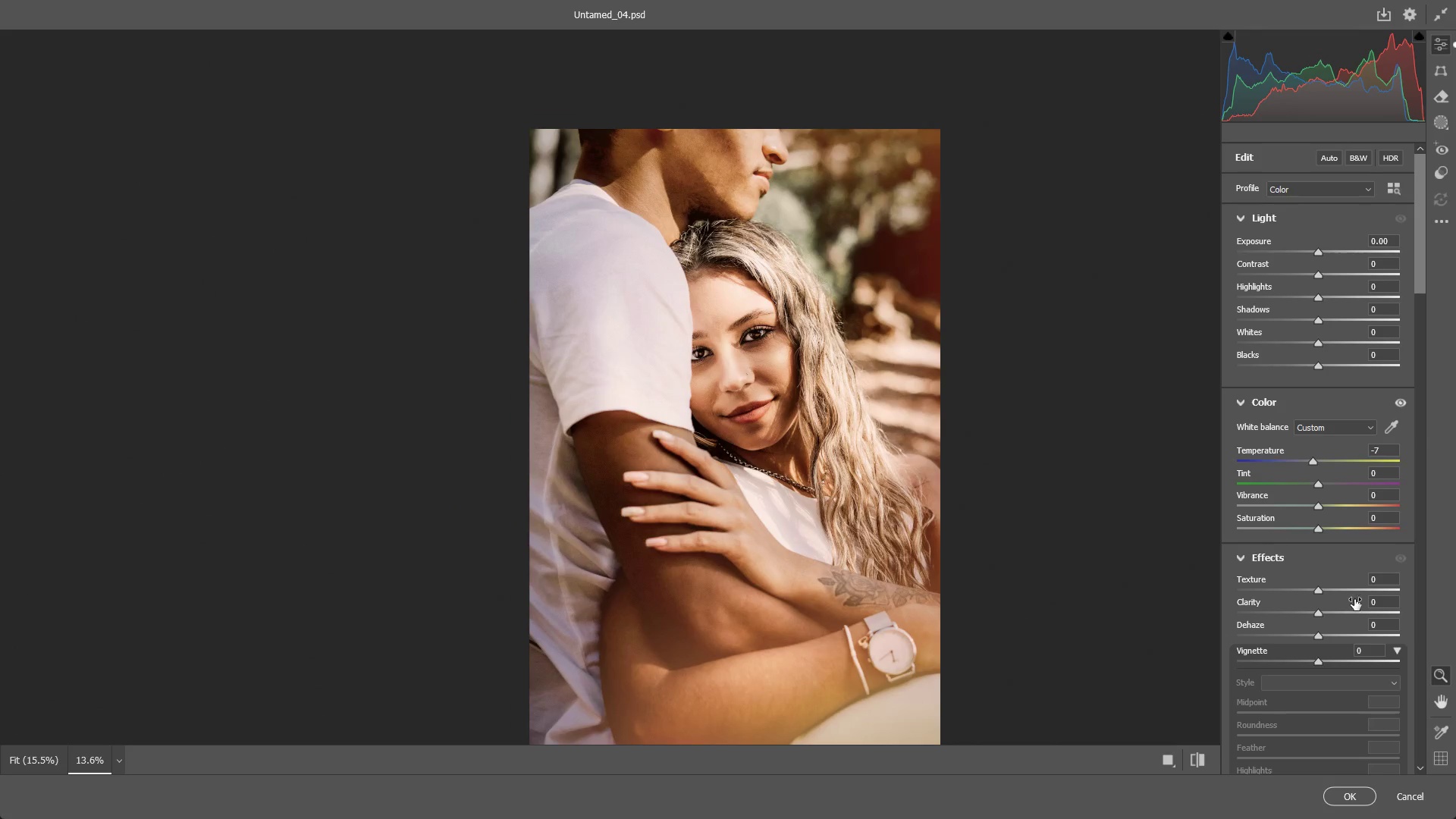 
scroll: coordinate [1369, 609], scroll_direction: down, amount: 3.0
 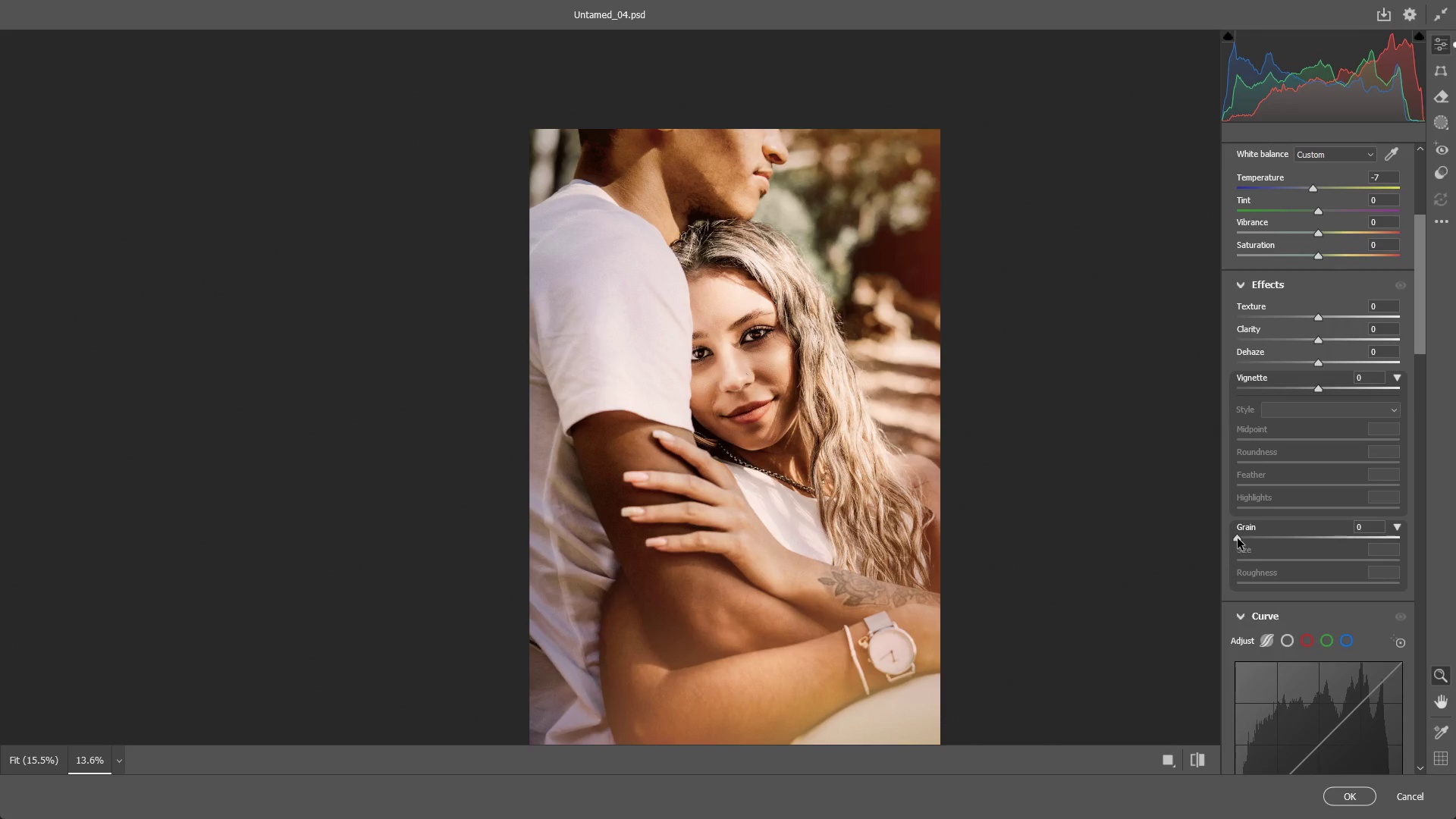 
left_click_drag(start_coordinate=[1238, 538], to_coordinate=[1250, 541])
 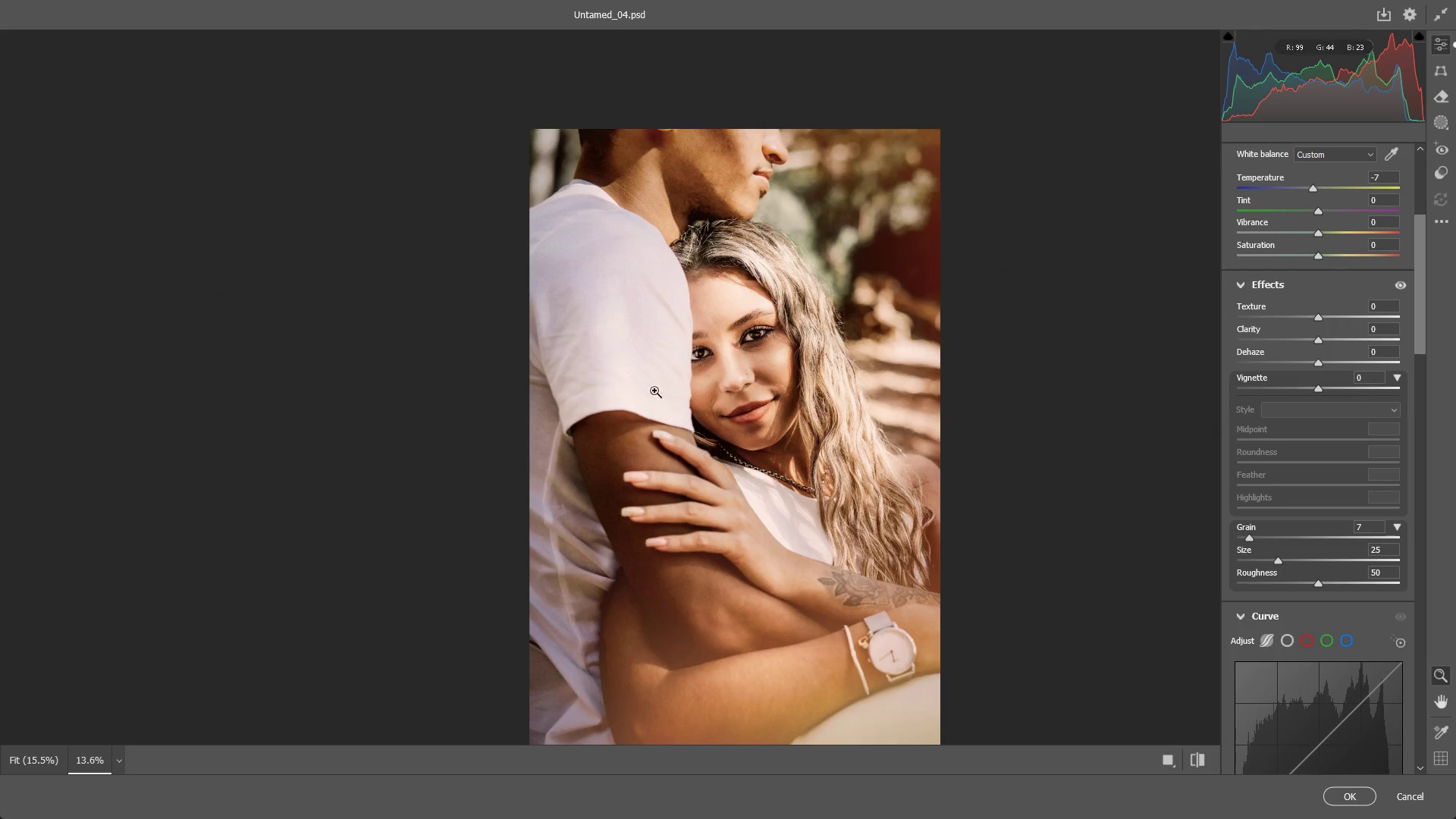 
left_click_drag(start_coordinate=[761, 362], to_coordinate=[921, 376])
 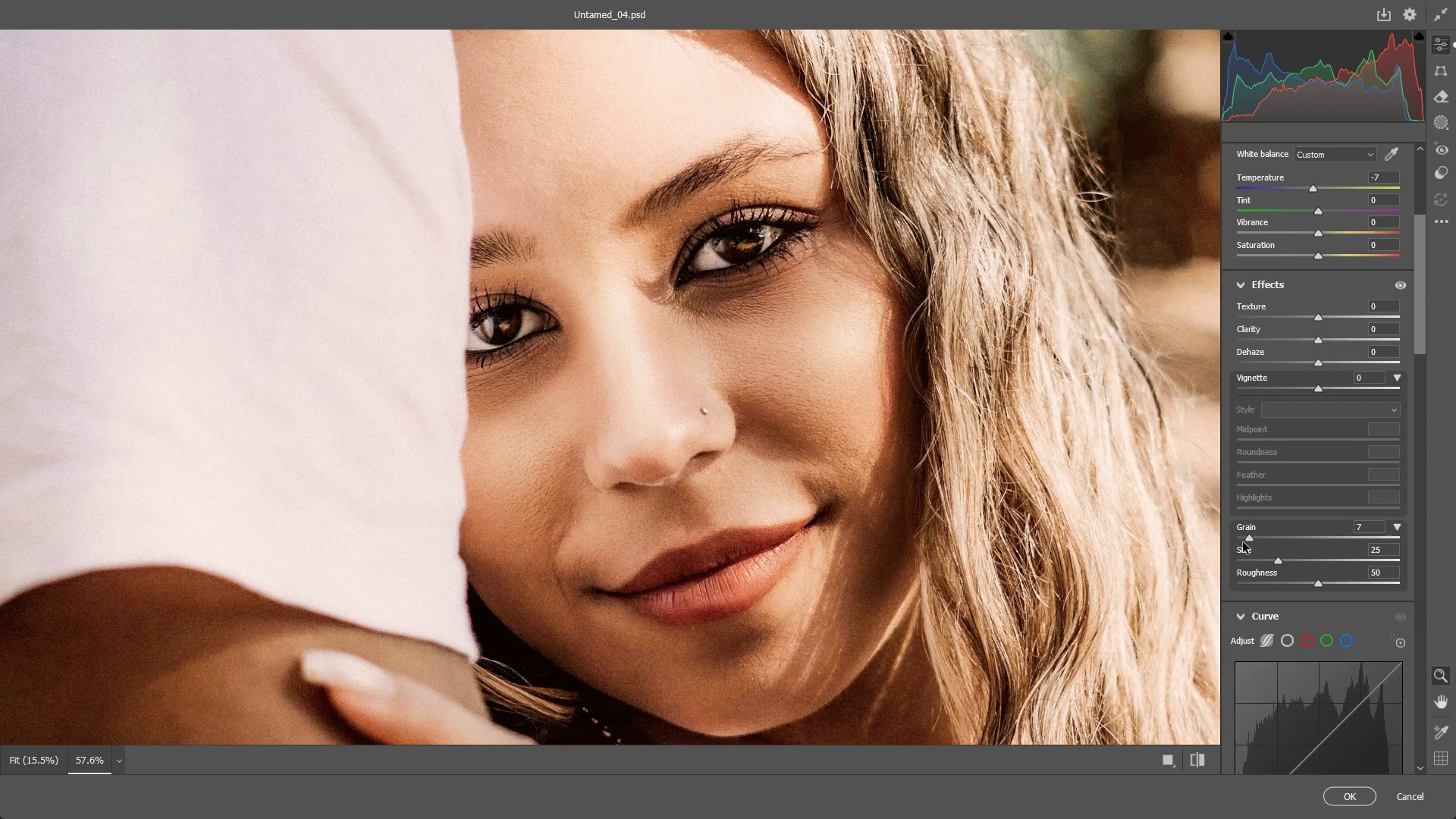 
left_click_drag(start_coordinate=[1248, 539], to_coordinate=[1333, 528])
 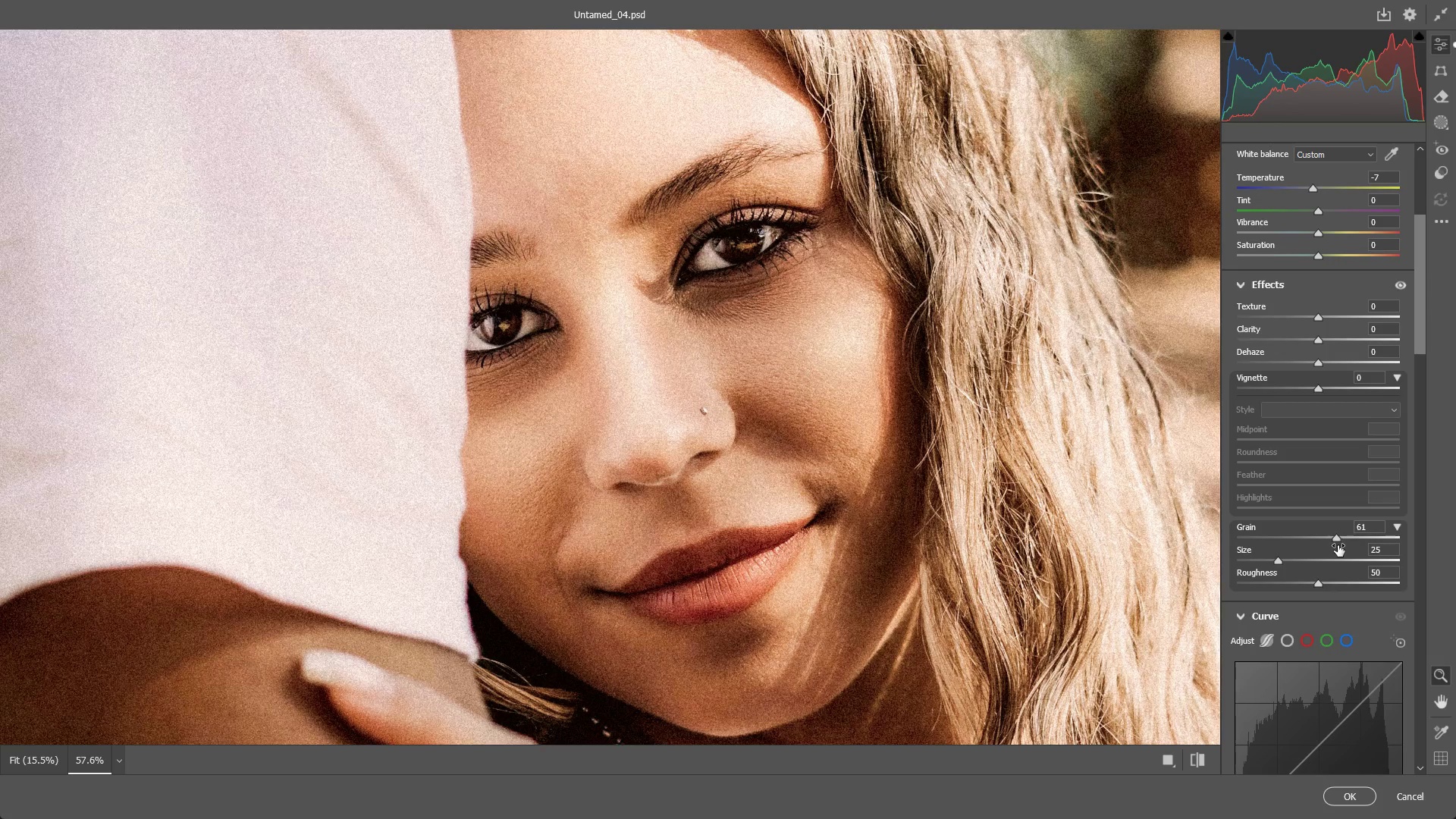 
left_click_drag(start_coordinate=[1332, 538], to_coordinate=[1282, 545])
 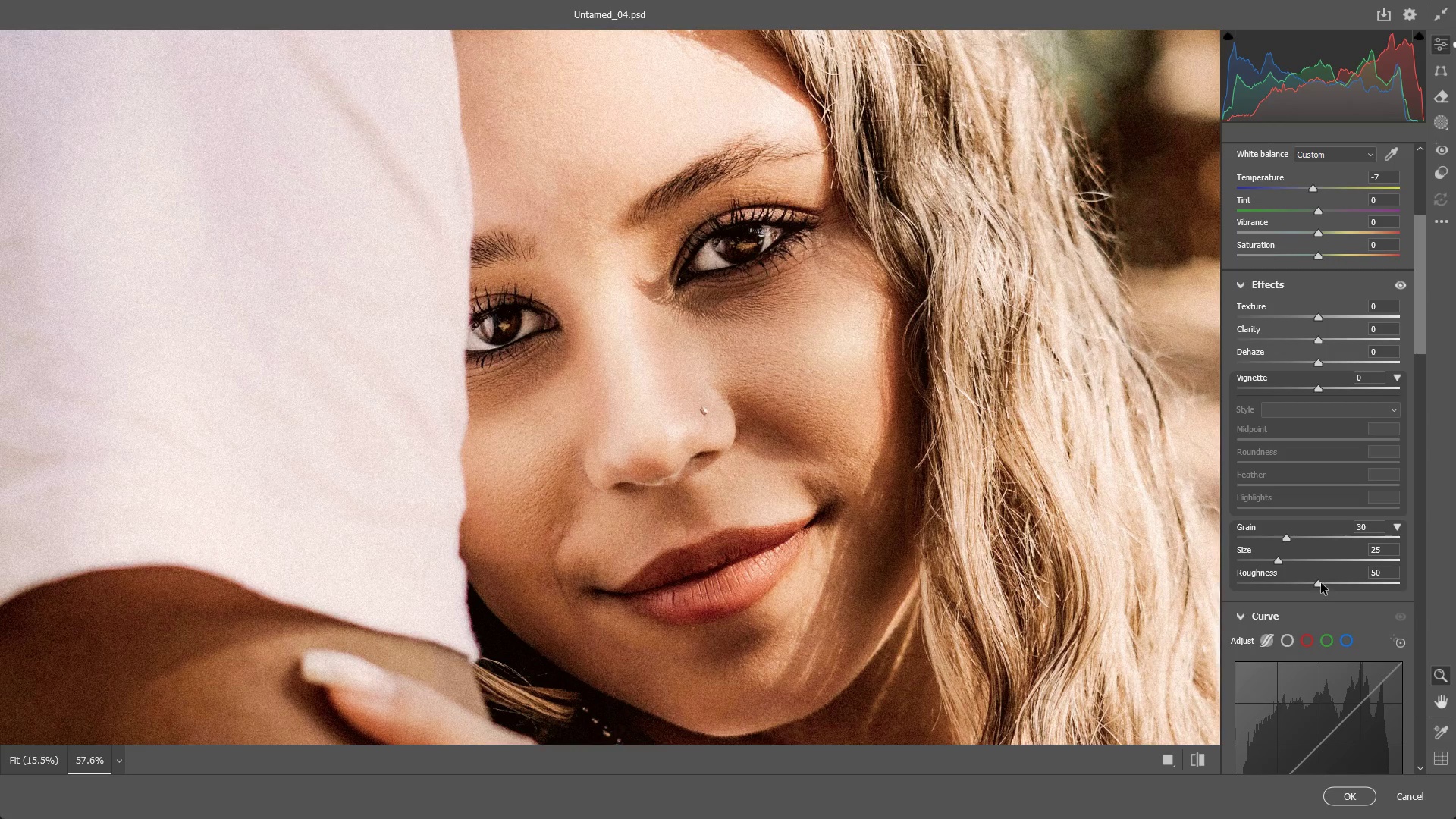 
left_click_drag(start_coordinate=[1321, 583], to_coordinate=[1281, 582])
 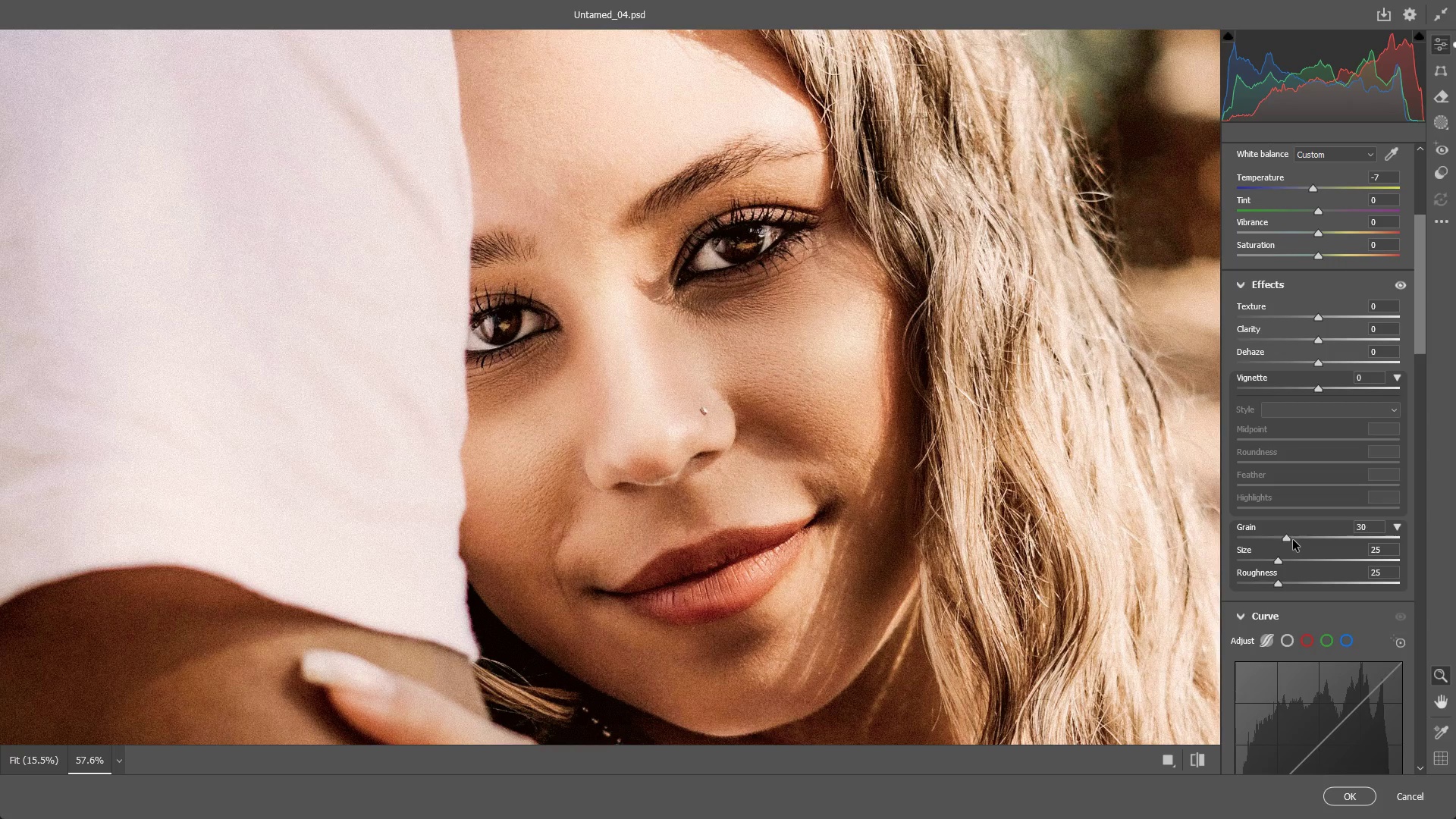 
left_click_drag(start_coordinate=[1293, 540], to_coordinate=[1273, 543])
 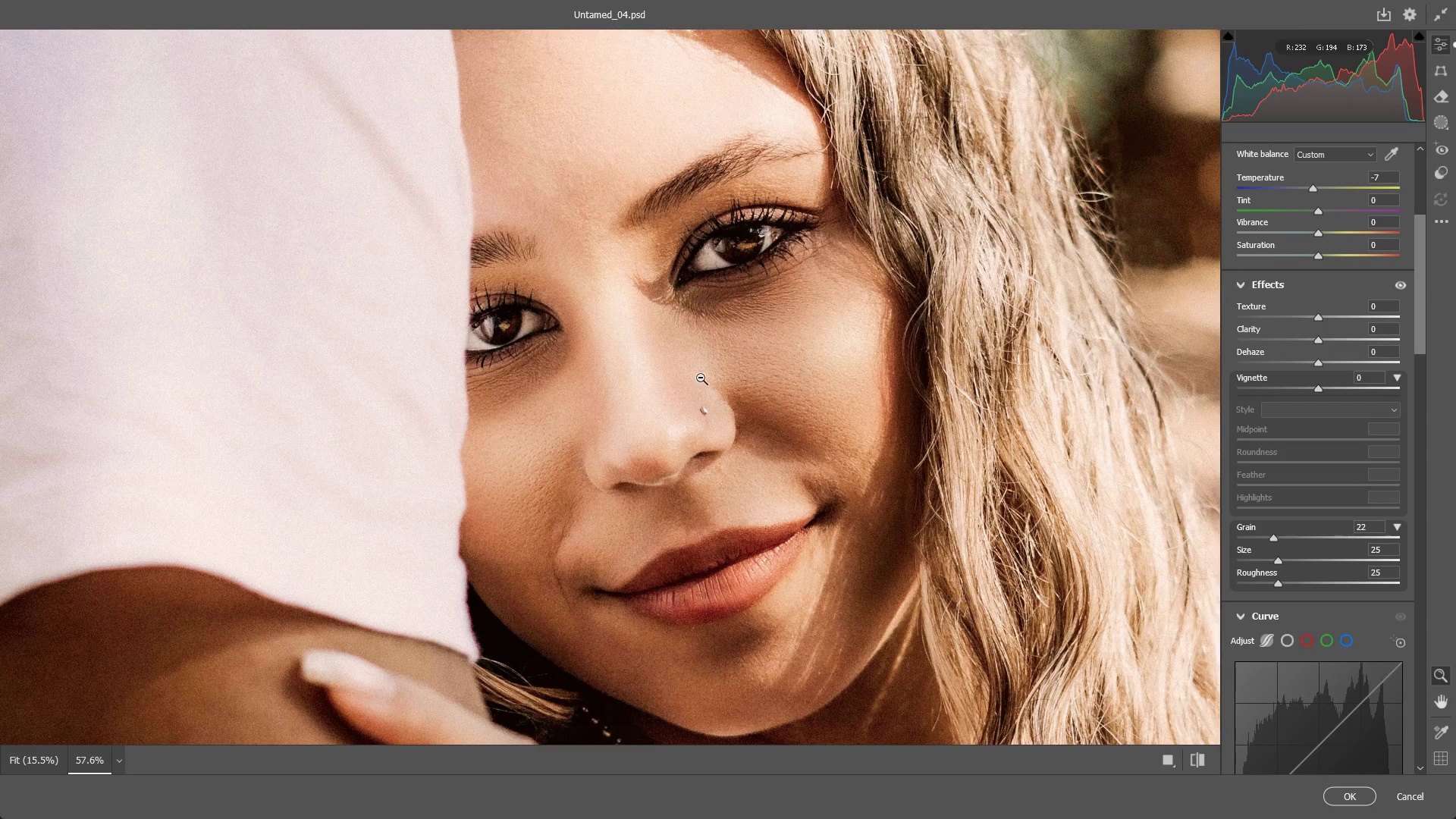 
left_click_drag(start_coordinate=[700, 378], to_coordinate=[792, 404])
 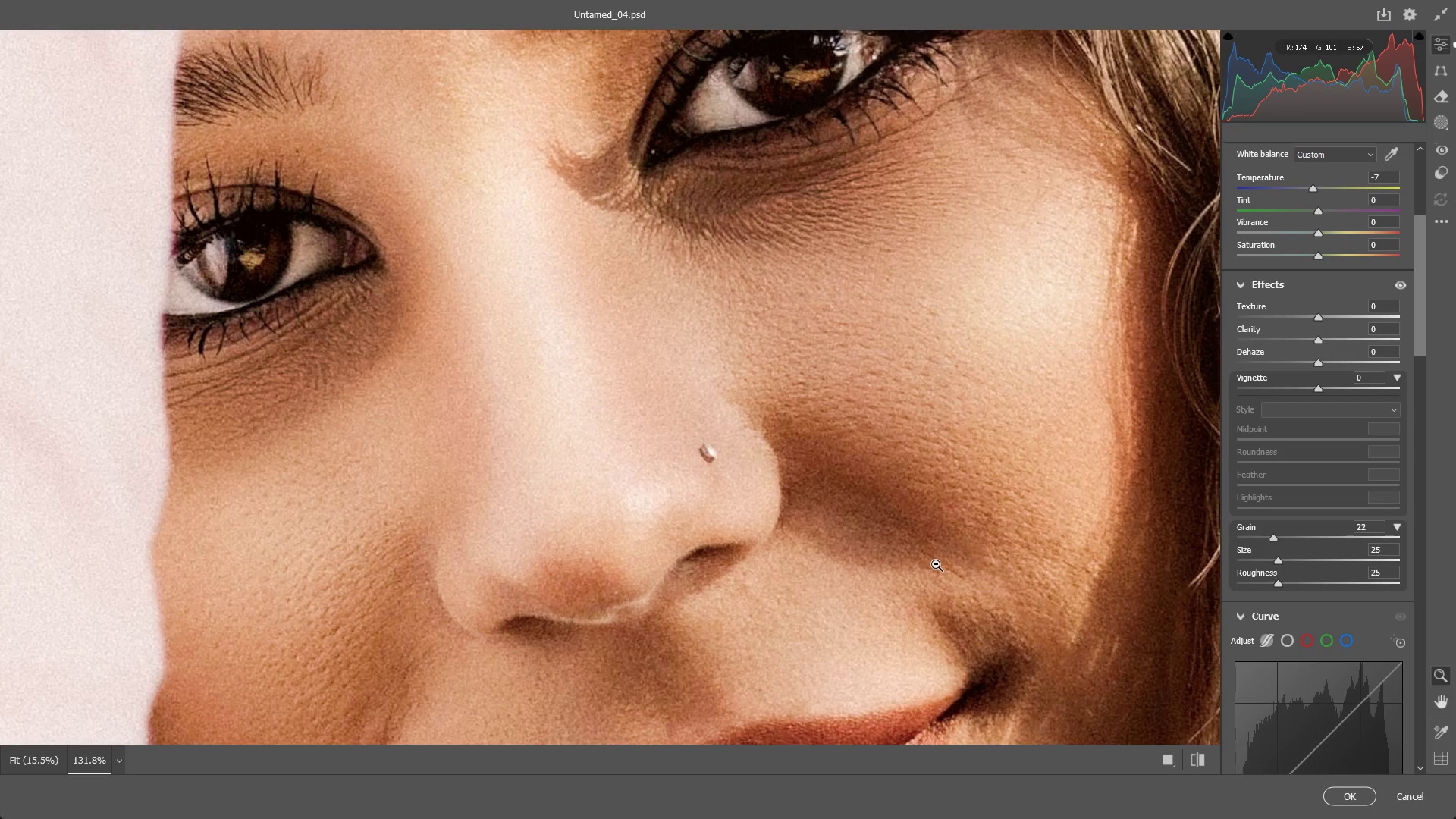 
wait(11.92)
 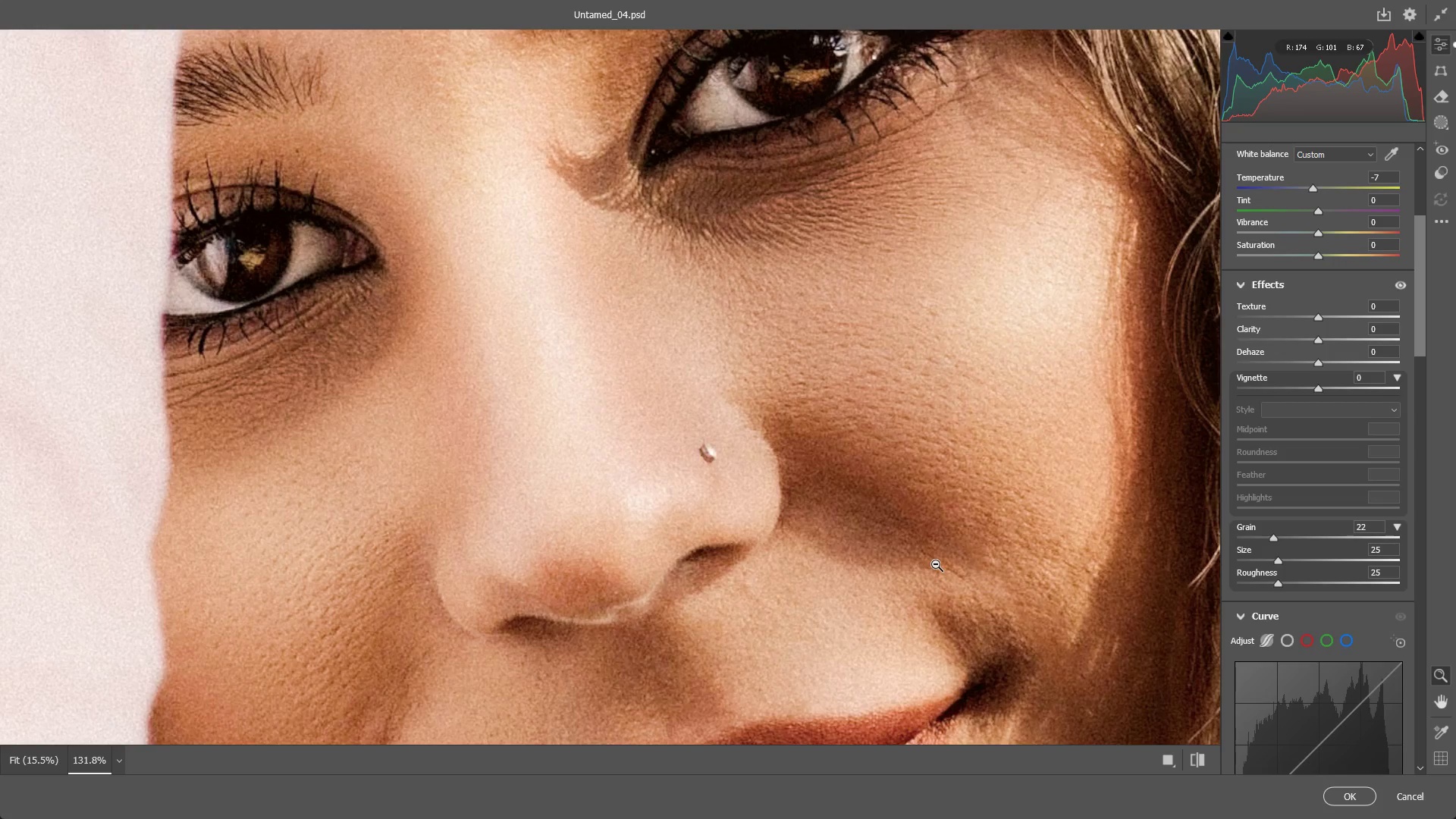 
left_click_drag(start_coordinate=[923, 373], to_coordinate=[858, 367])
 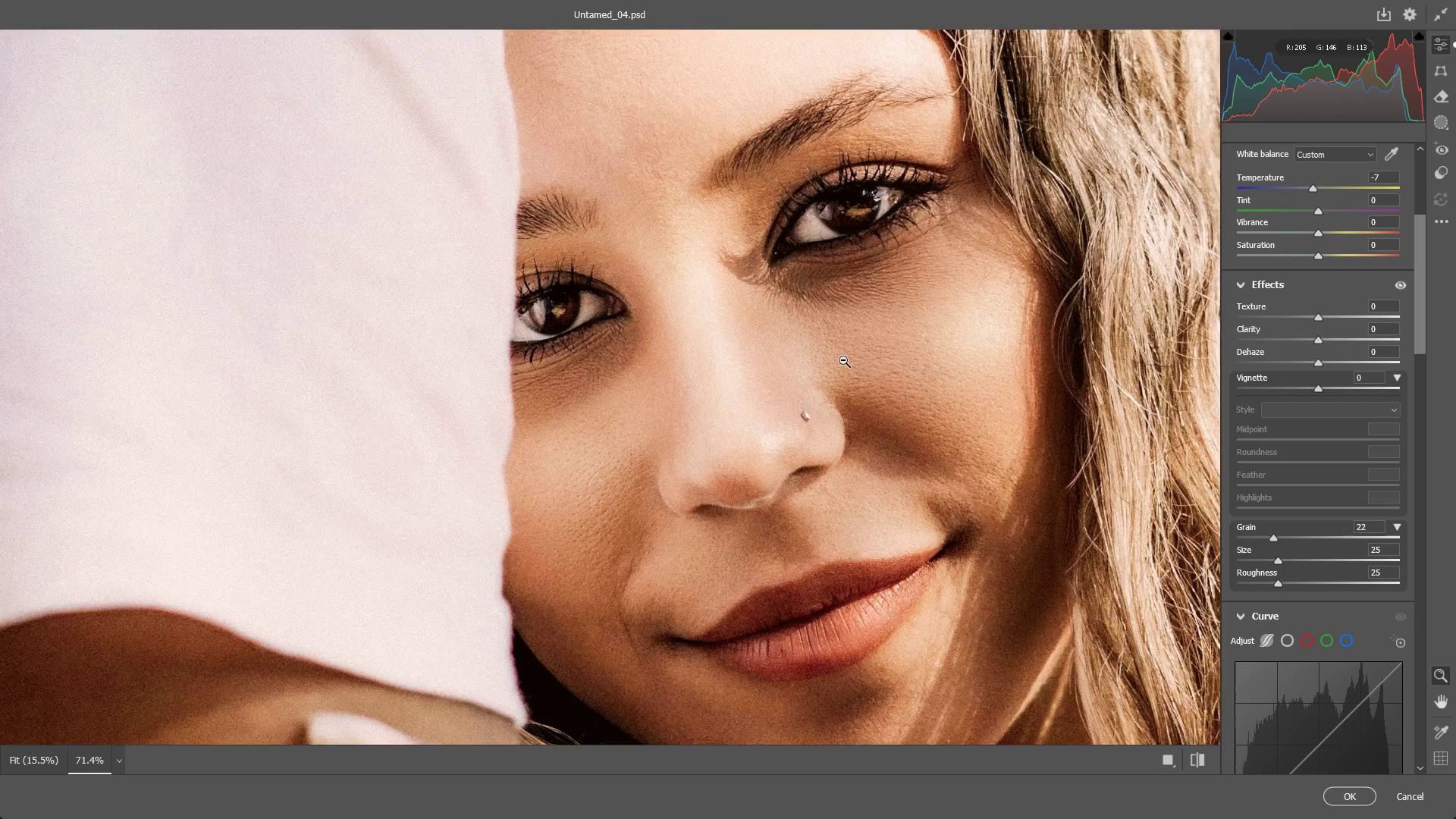 
scroll: coordinate [1331, 538], scroll_direction: down, amount: 26.0
 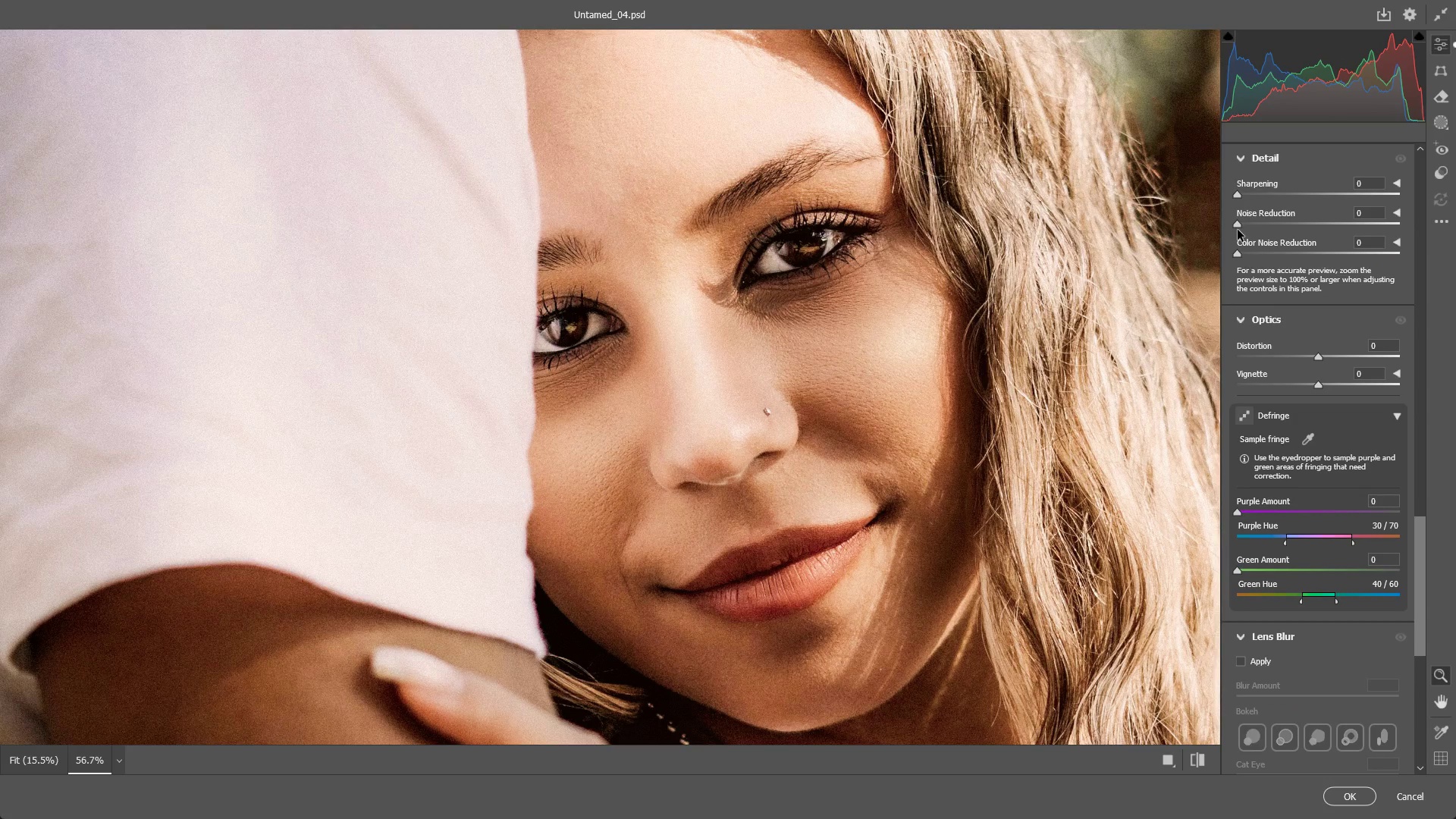 
left_click_drag(start_coordinate=[1239, 252], to_coordinate=[1333, 260])
 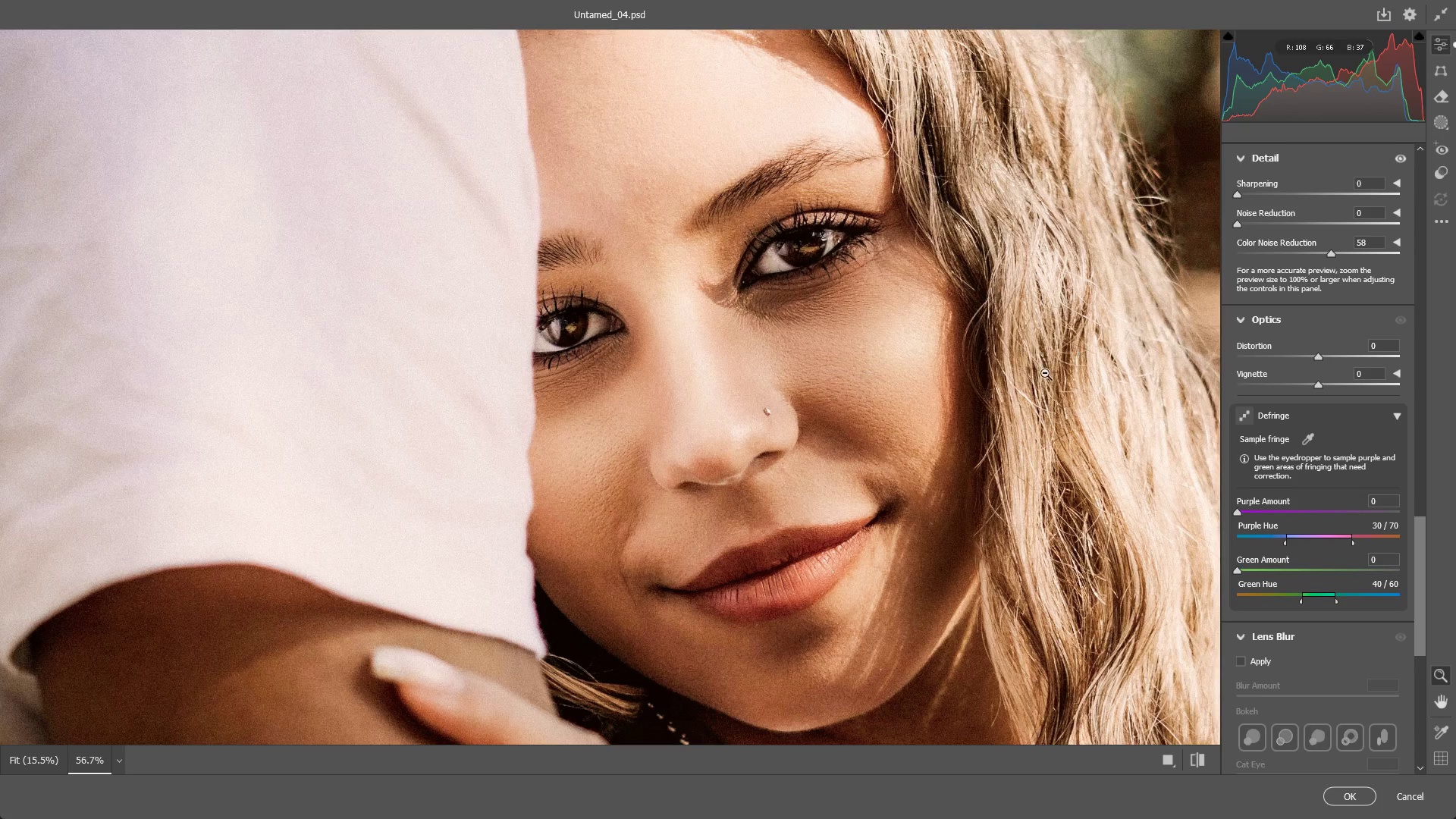 
left_click_drag(start_coordinate=[1043, 373], to_coordinate=[1025, 373])
 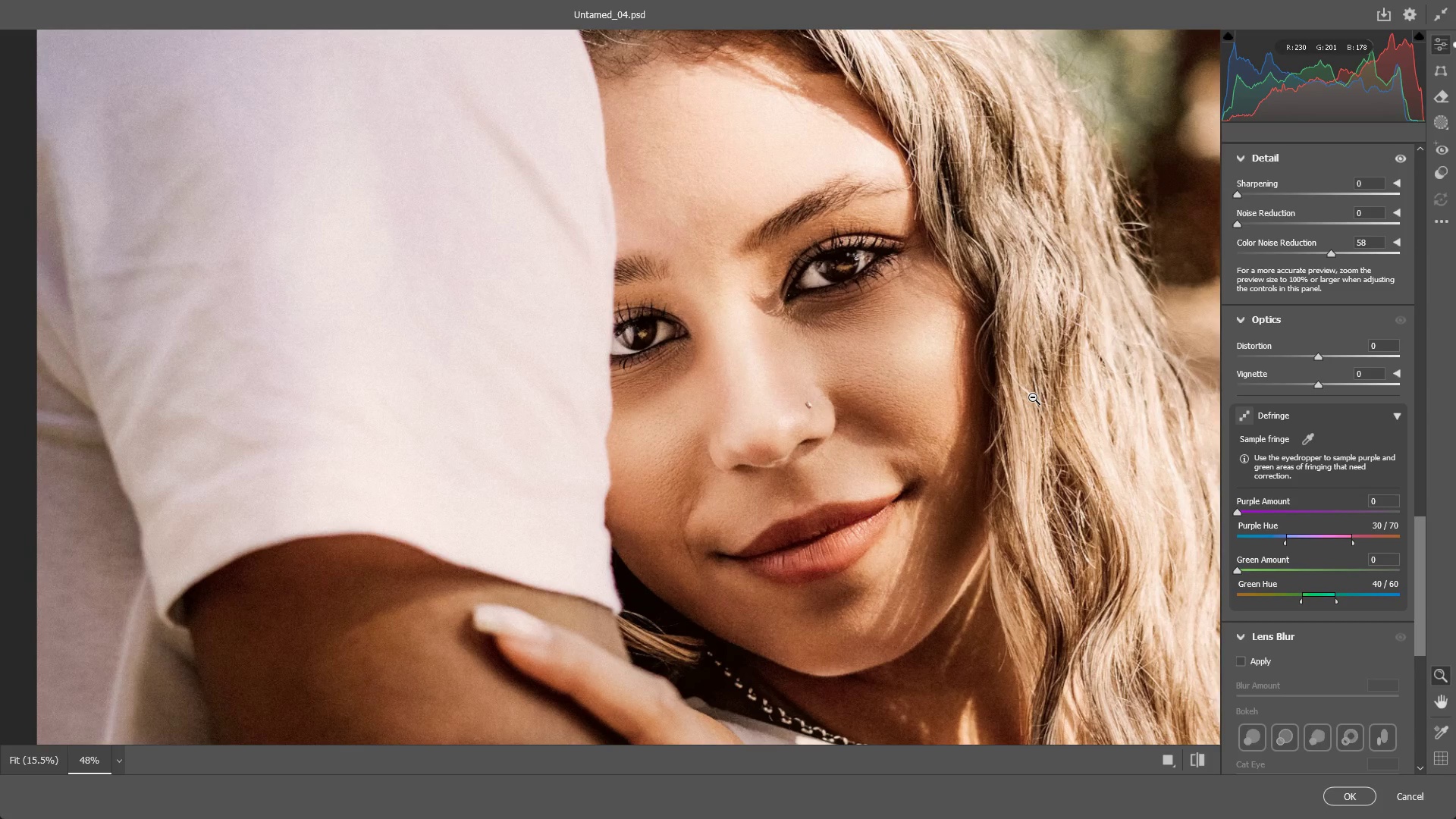 
left_click_drag(start_coordinate=[790, 469], to_coordinate=[730, 463])
 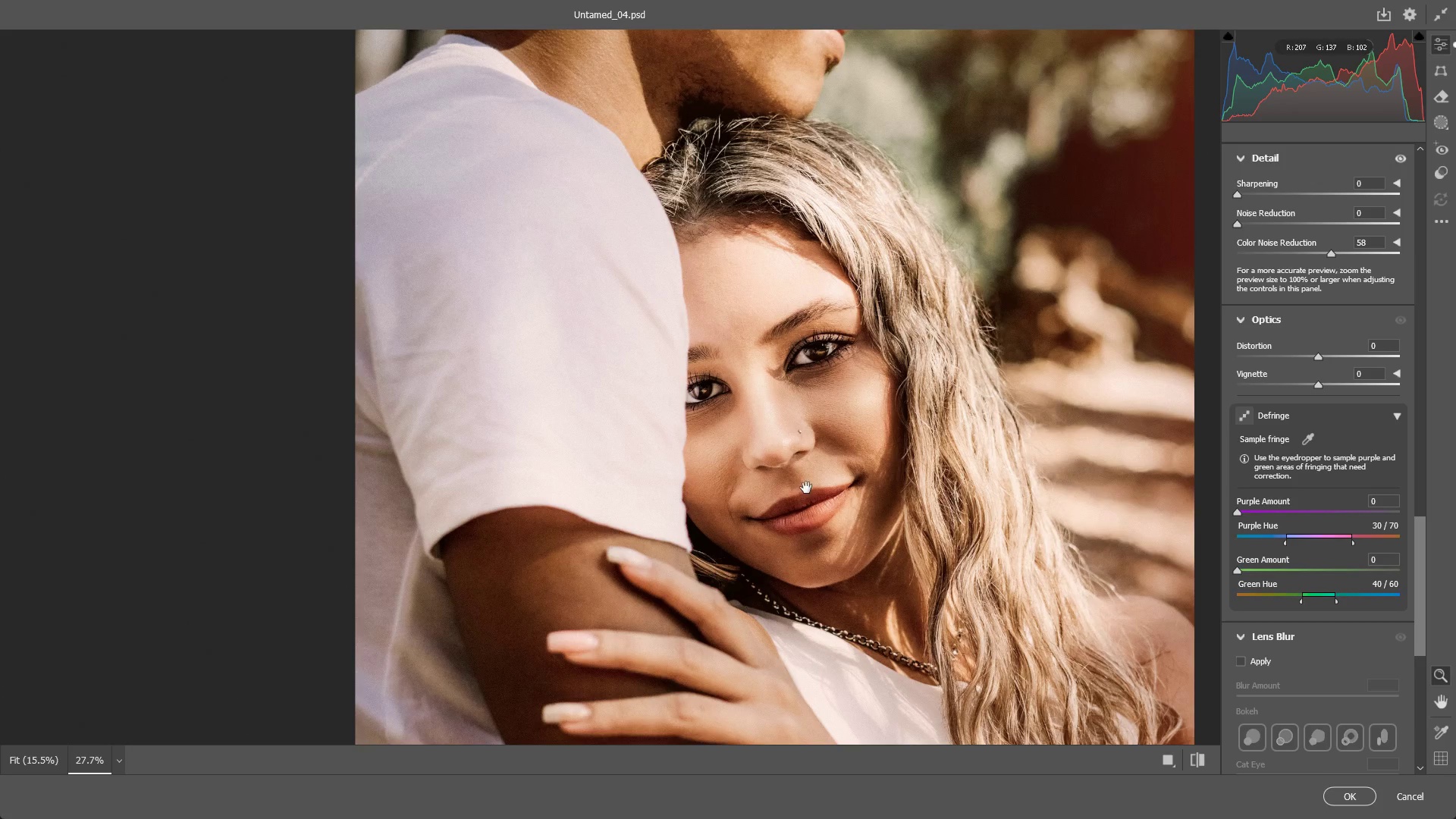 
hold_key(key=Space, duration=0.48)
 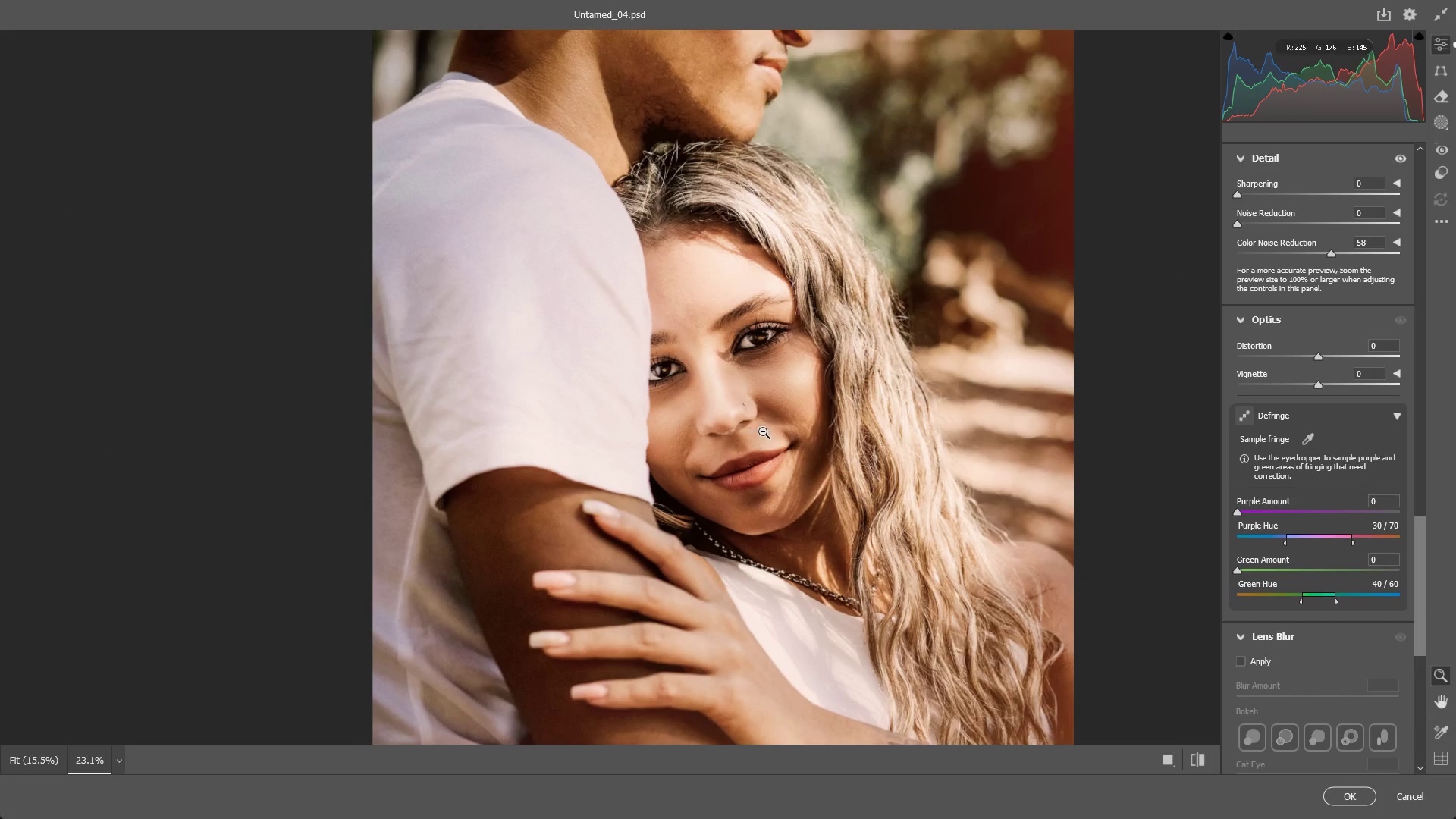 
left_click_drag(start_coordinate=[804, 486], to_coordinate=[741, 453])
 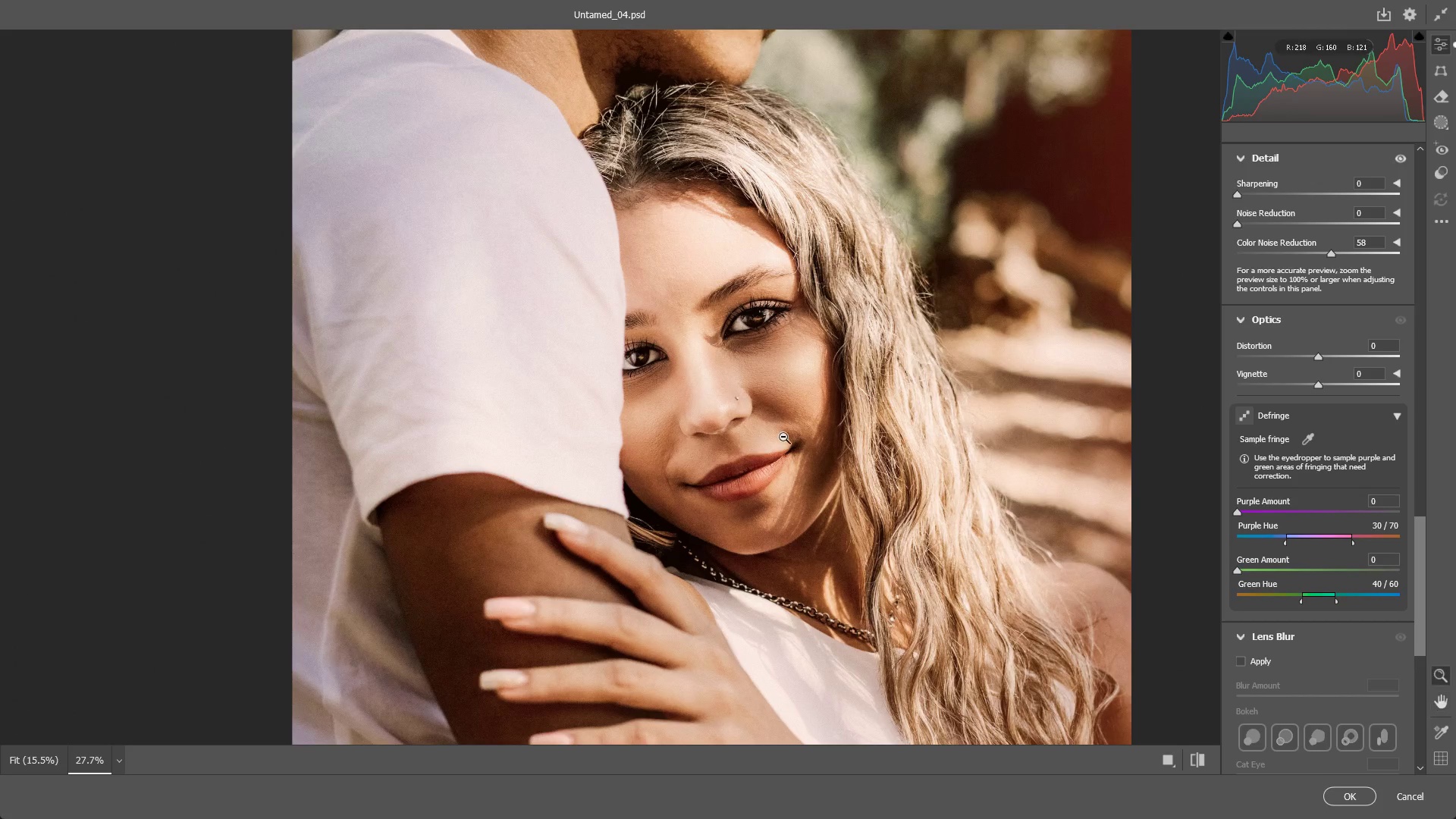 
left_click_drag(start_coordinate=[783, 436], to_coordinate=[763, 431])
 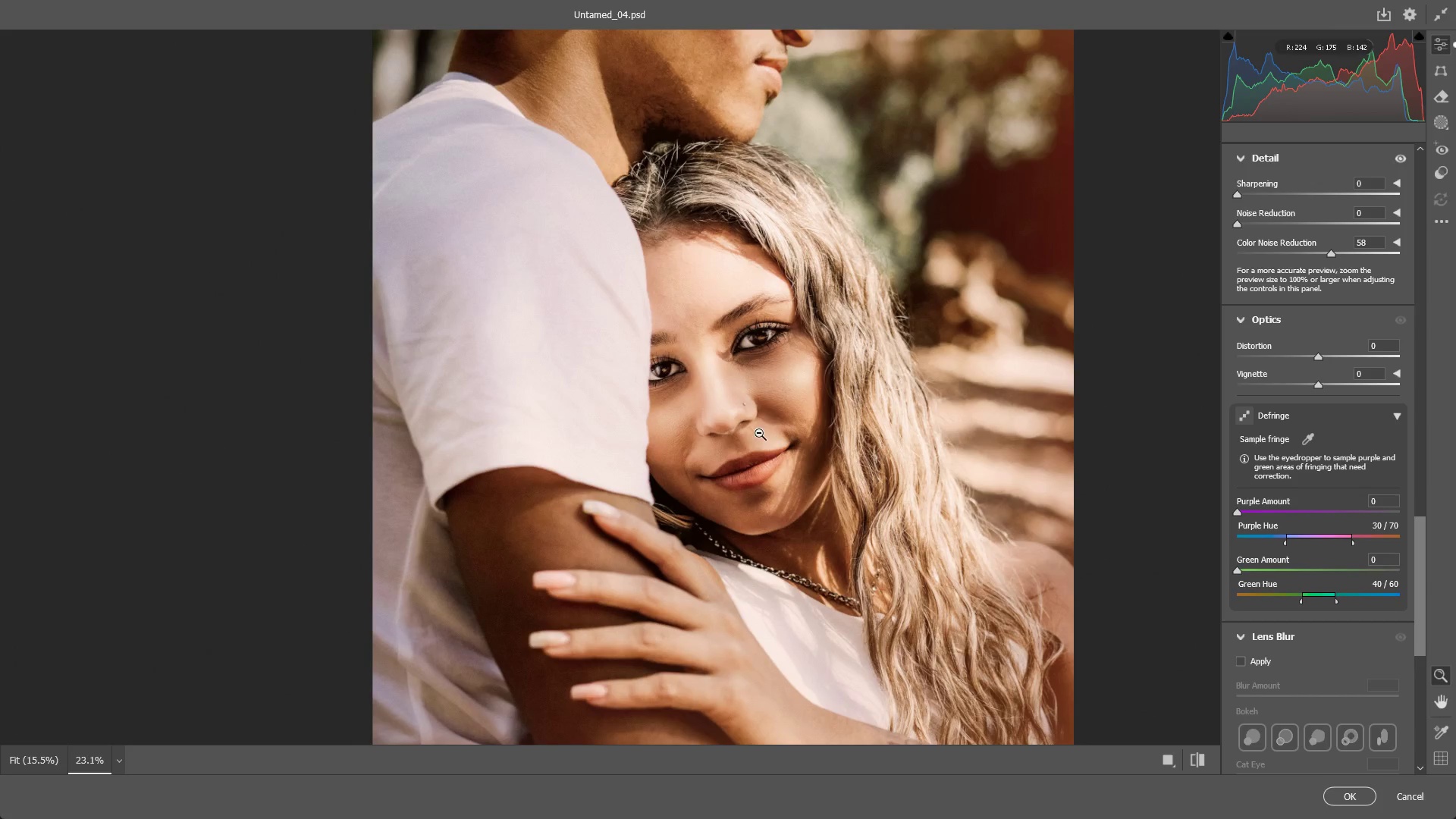 
hold_key(key=Space, duration=0.47)
 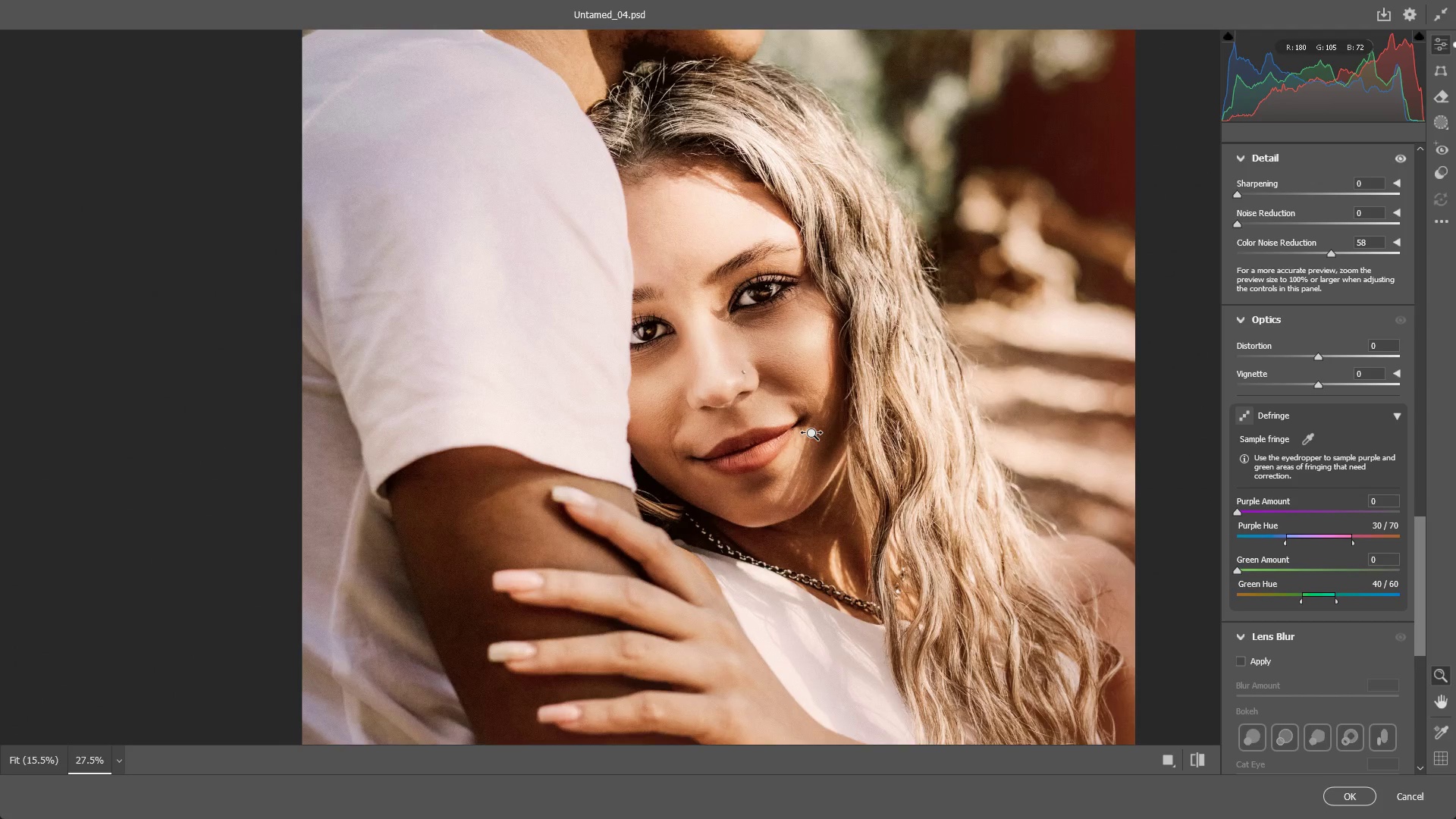 
left_click_drag(start_coordinate=[743, 439], to_coordinate=[751, 416])
 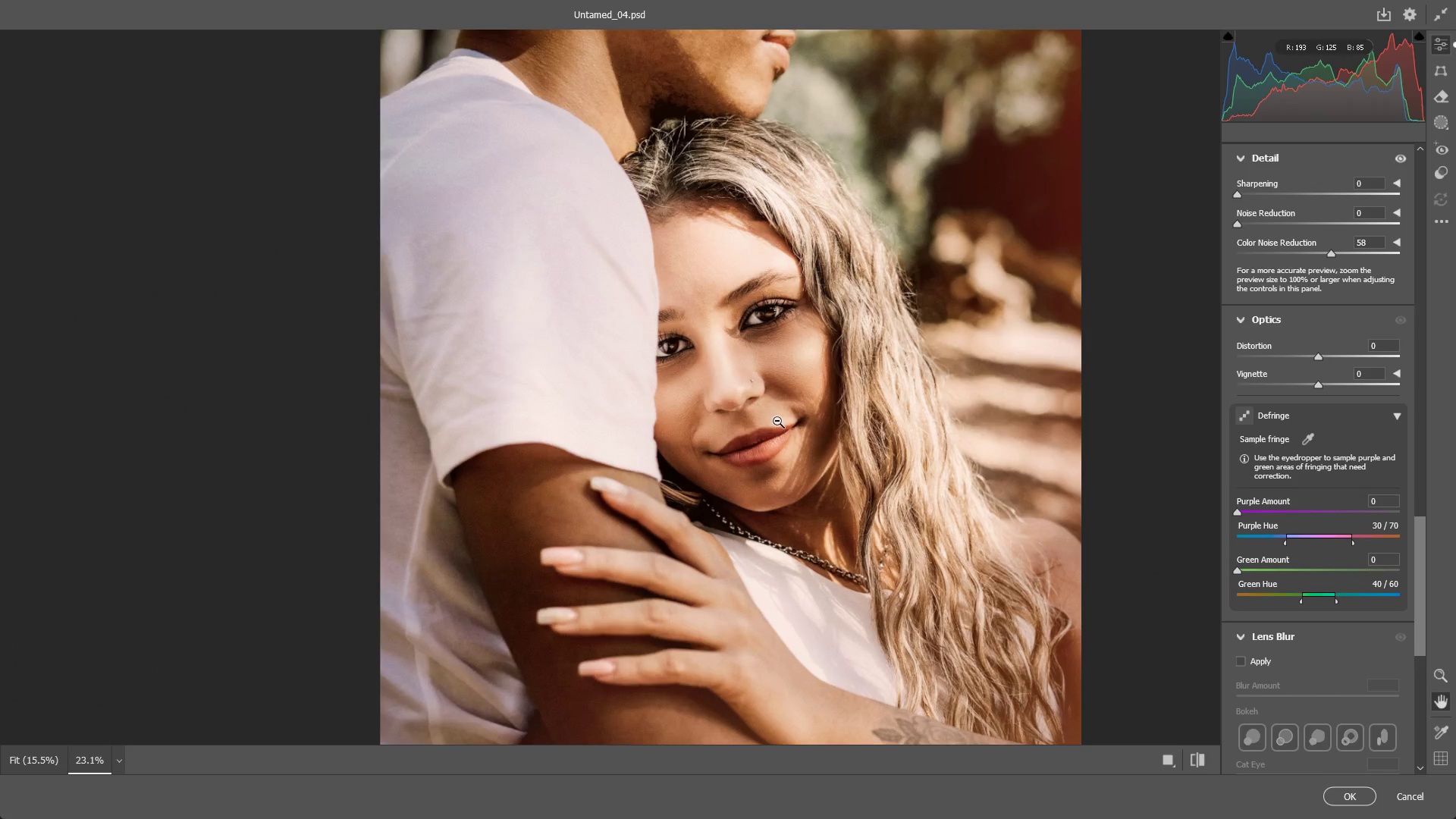 
left_click_drag(start_coordinate=[794, 425], to_coordinate=[755, 428])
 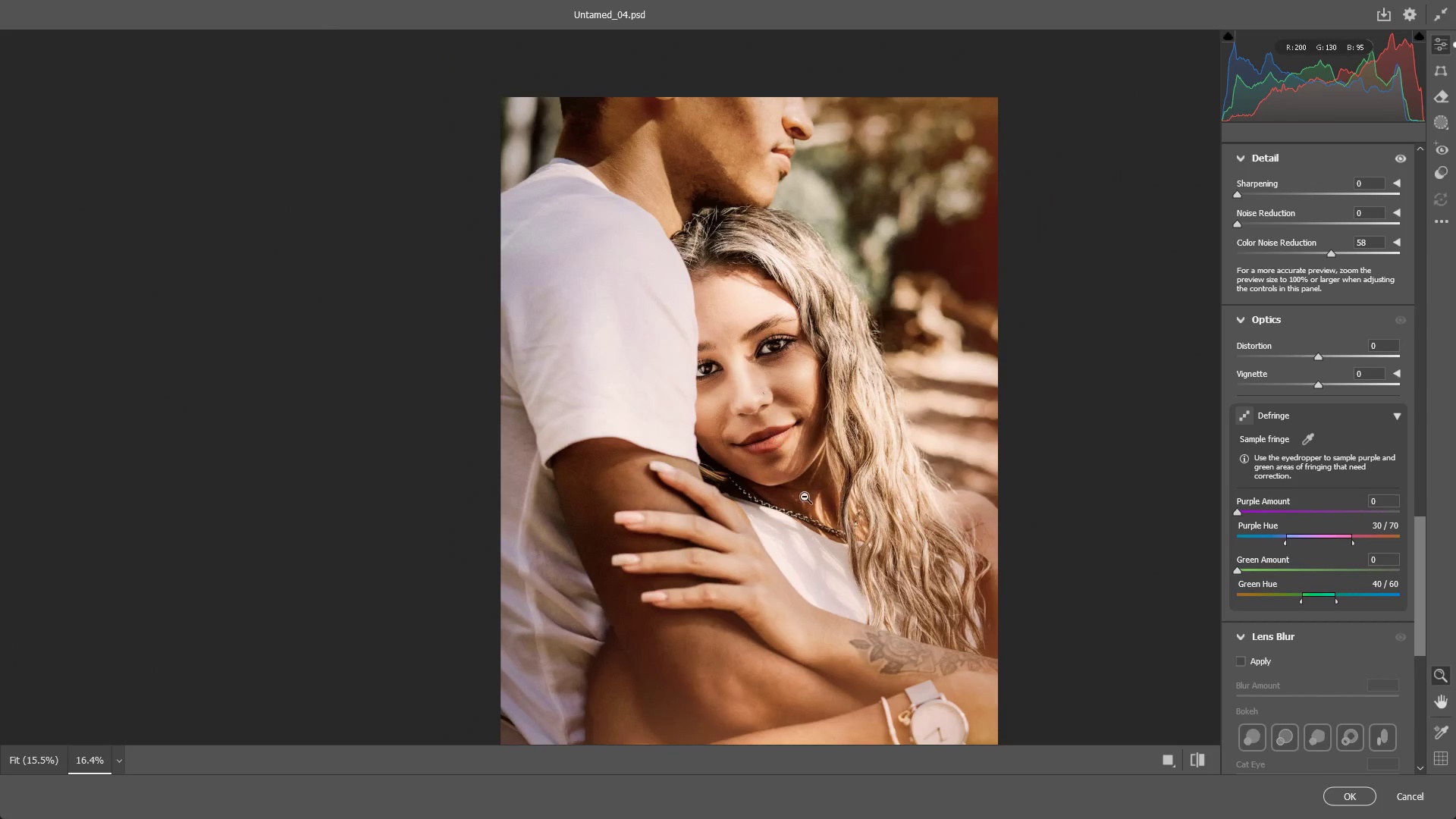 
hold_key(key=Space, duration=0.58)
 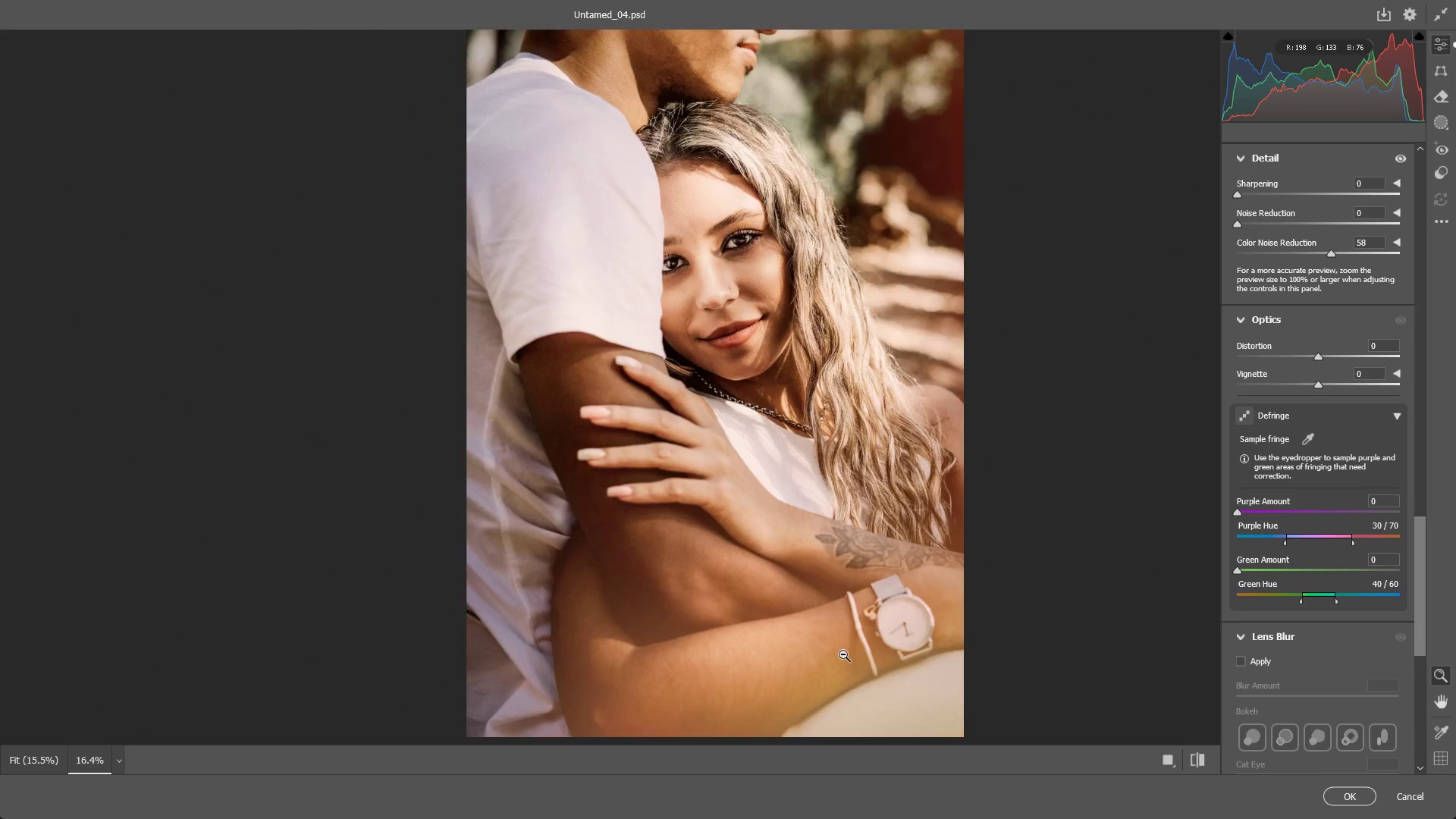 
left_click_drag(start_coordinate=[782, 511], to_coordinate=[748, 406])
 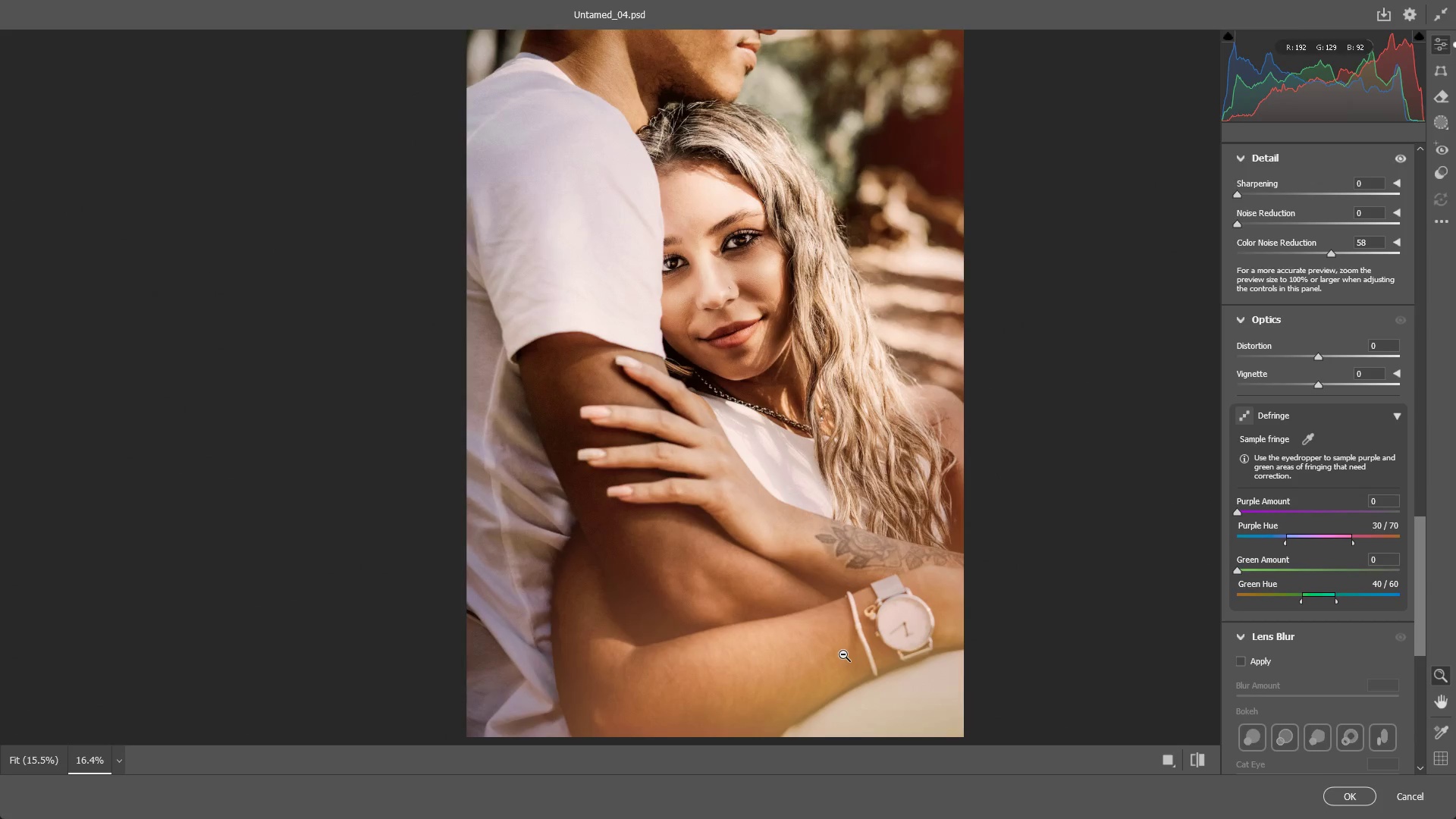 
left_click_drag(start_coordinate=[843, 654], to_coordinate=[875, 662])
 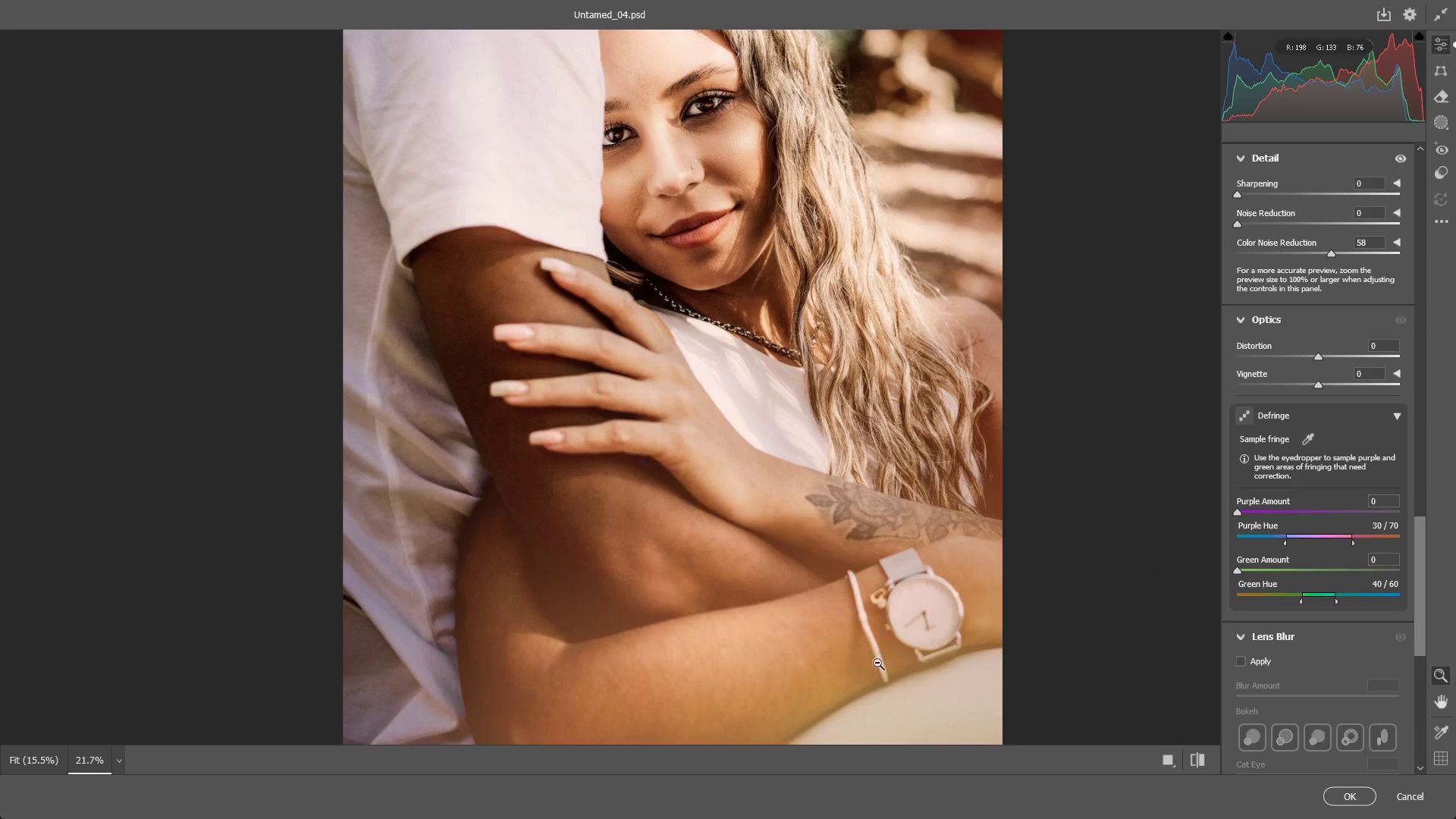 
hold_key(key=Space, duration=0.58)
 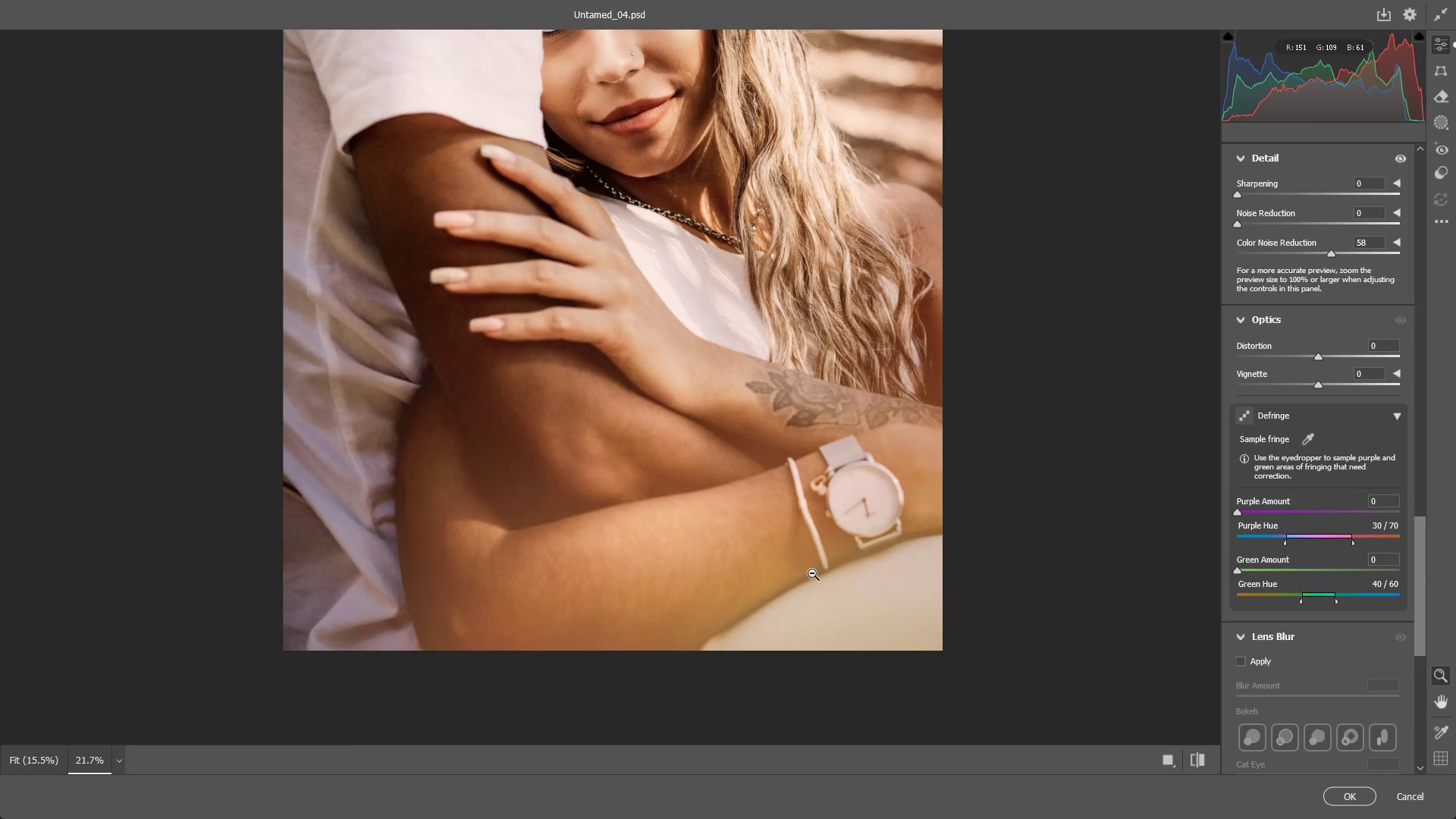 
left_click_drag(start_coordinate=[890, 676], to_coordinate=[830, 563])
 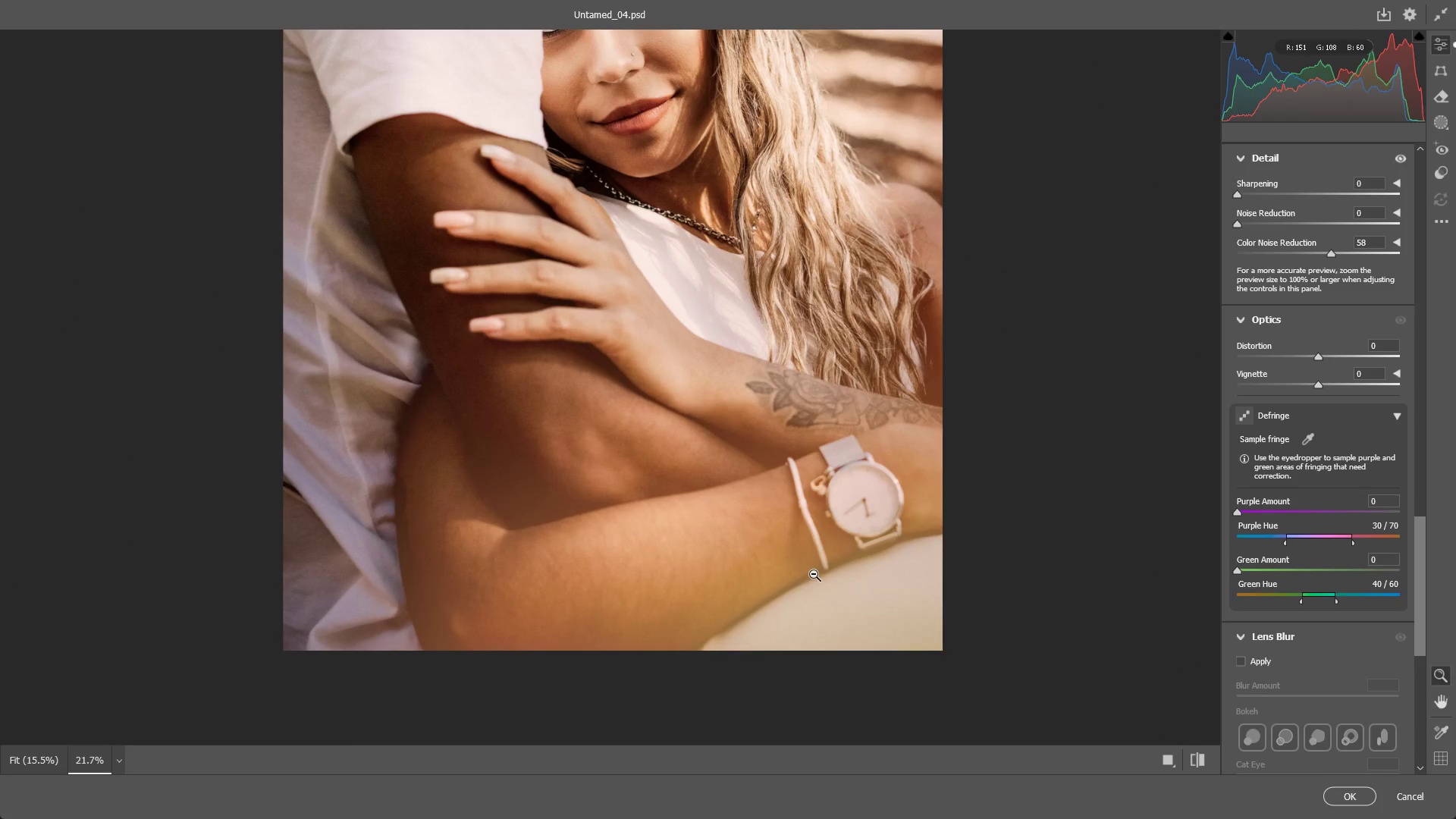 
left_click_drag(start_coordinate=[812, 573], to_coordinate=[909, 558])
 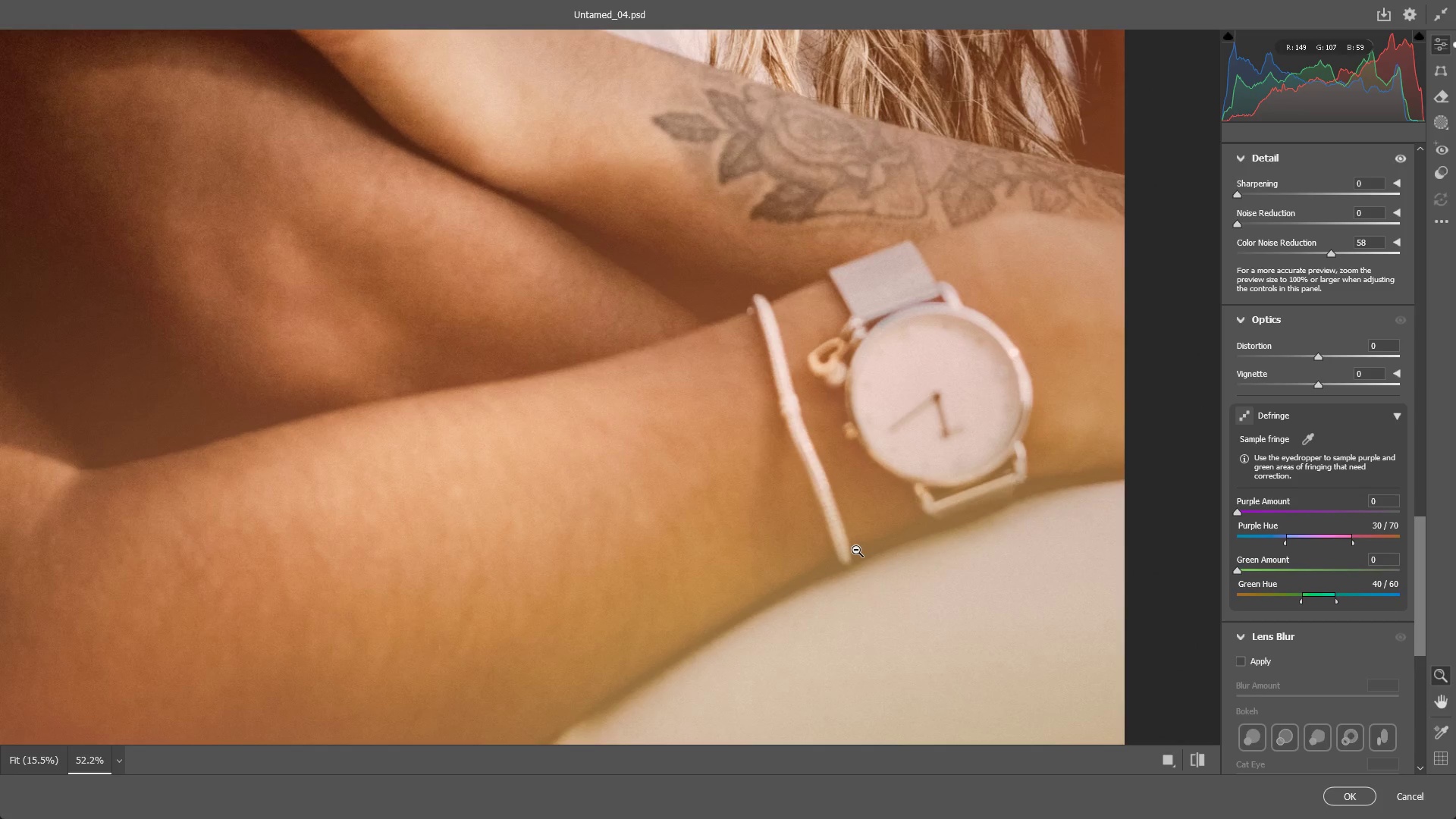 
left_click_drag(start_coordinate=[855, 550], to_coordinate=[863, 551])
 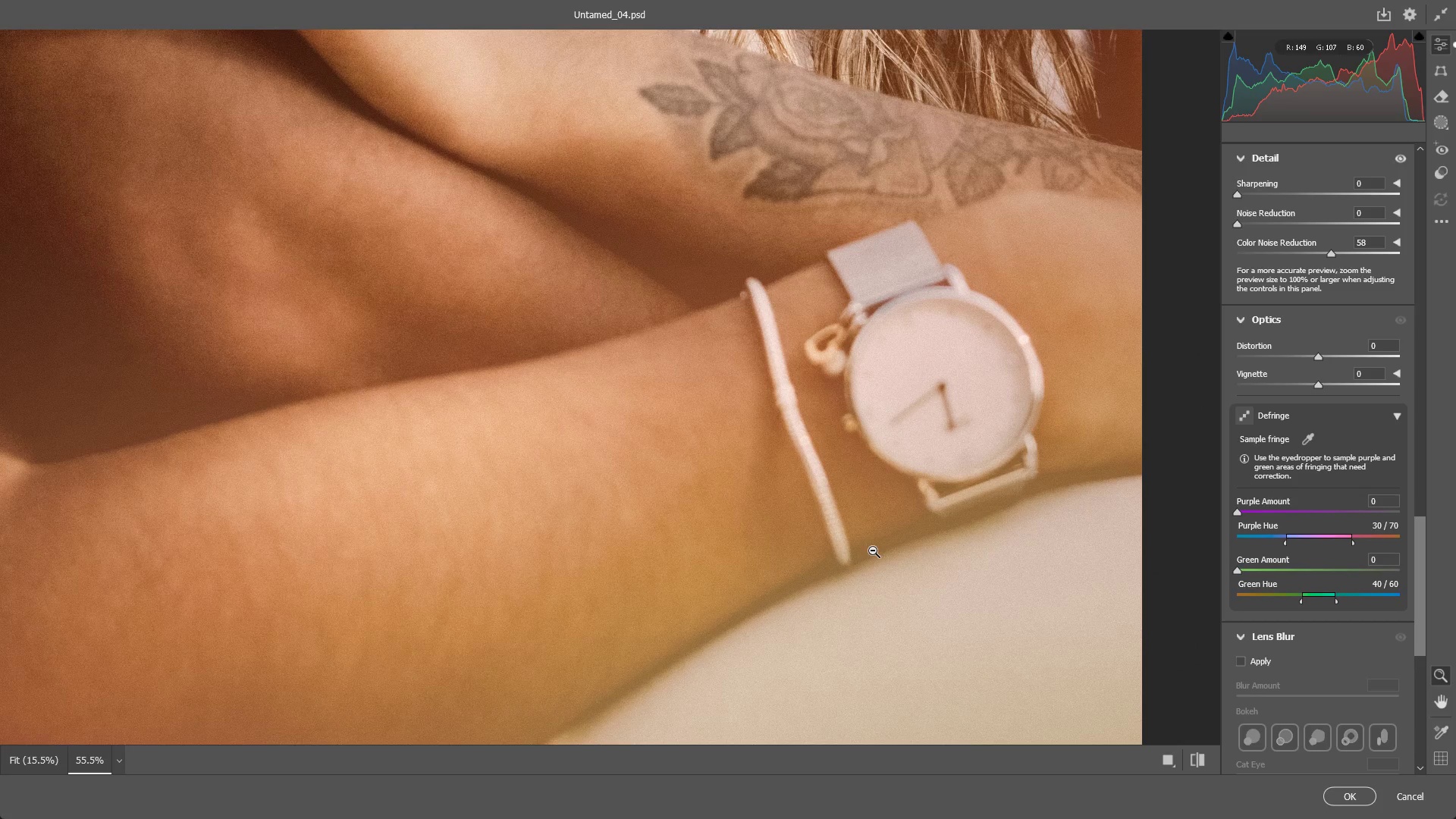 
wait(6.59)
 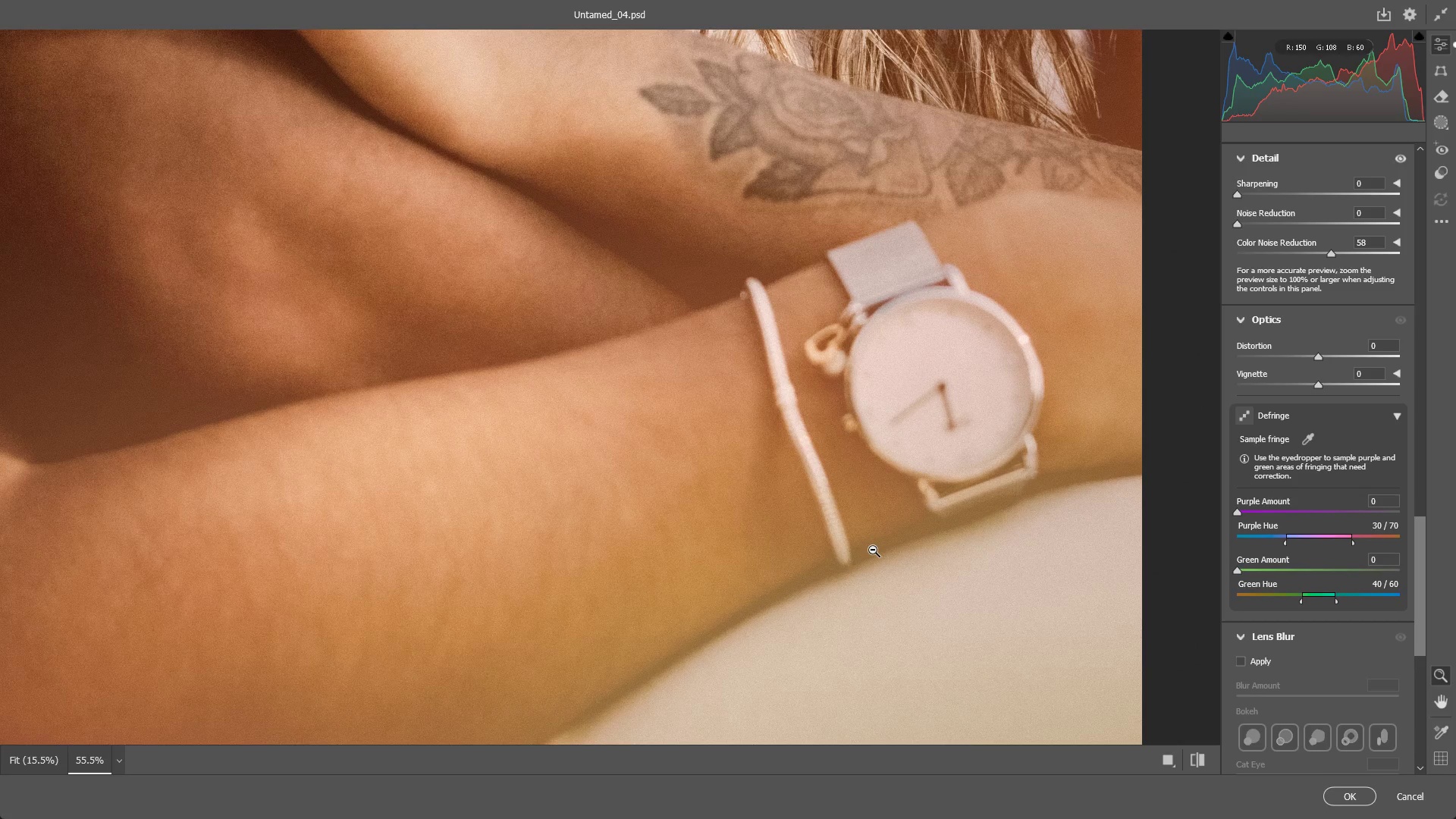 
left_click_drag(start_coordinate=[479, 378], to_coordinate=[433, 394])
 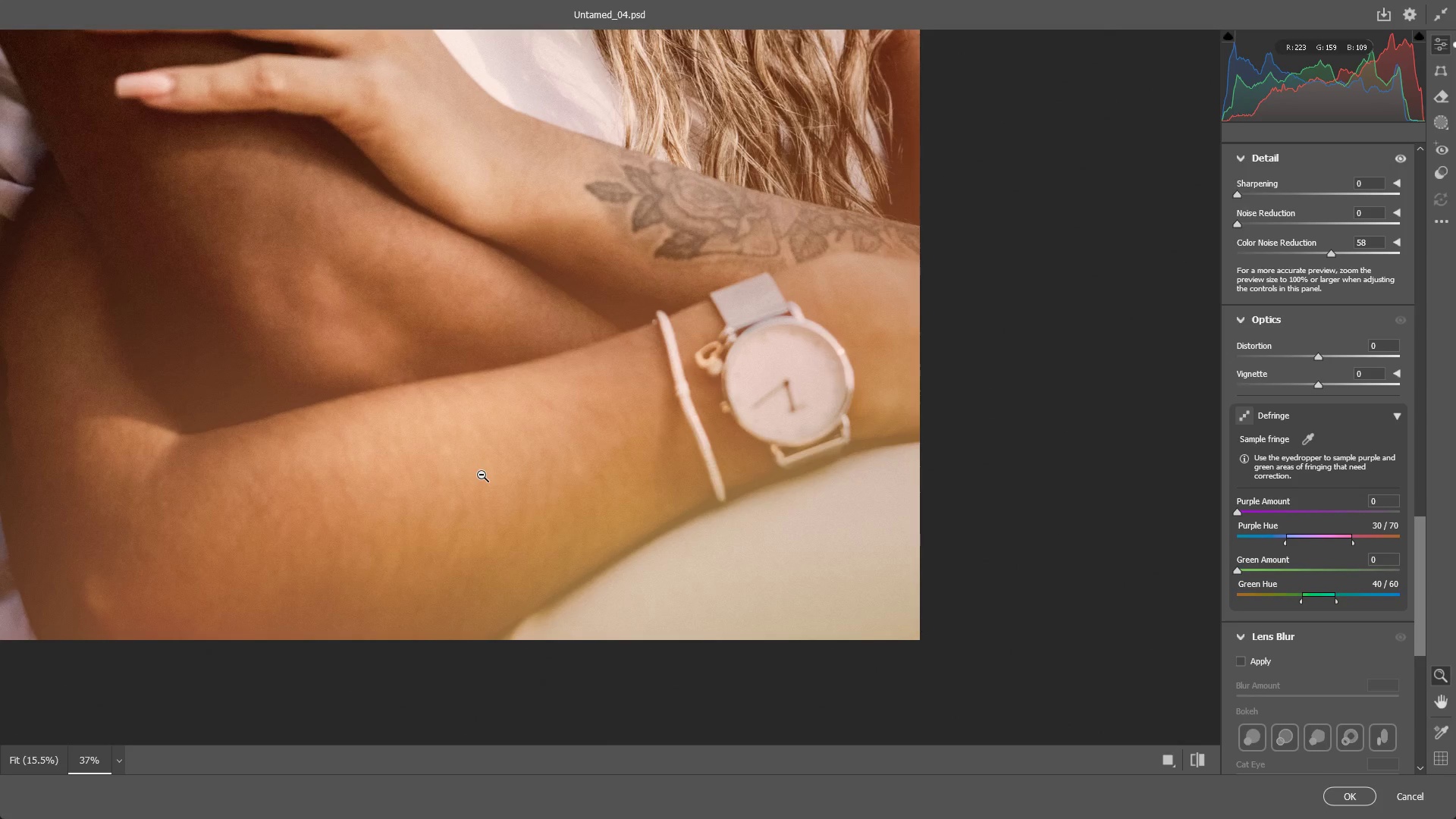 
left_click_drag(start_coordinate=[573, 435], to_coordinate=[517, 438])
 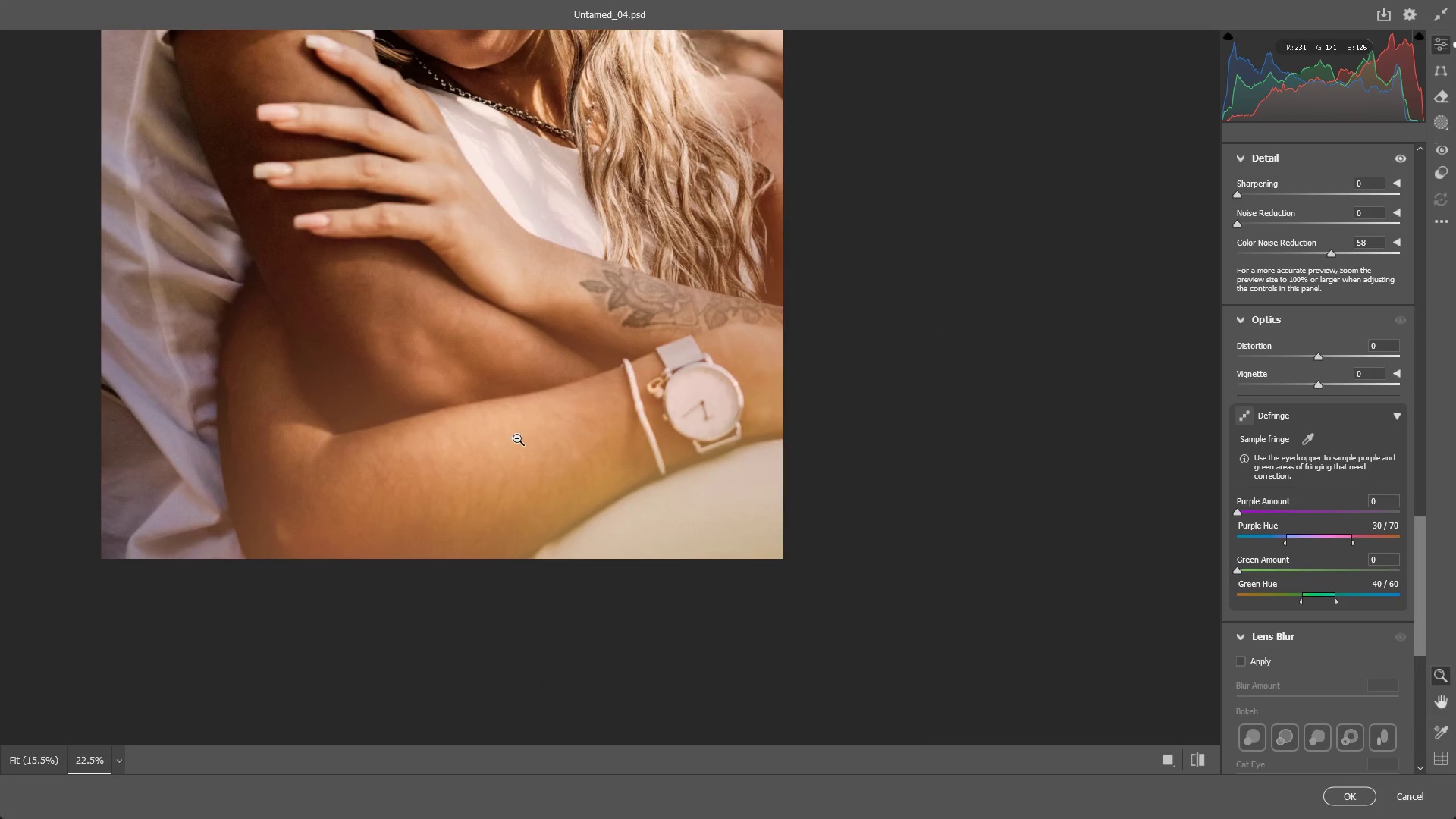 
hold_key(key=Space, duration=0.55)
 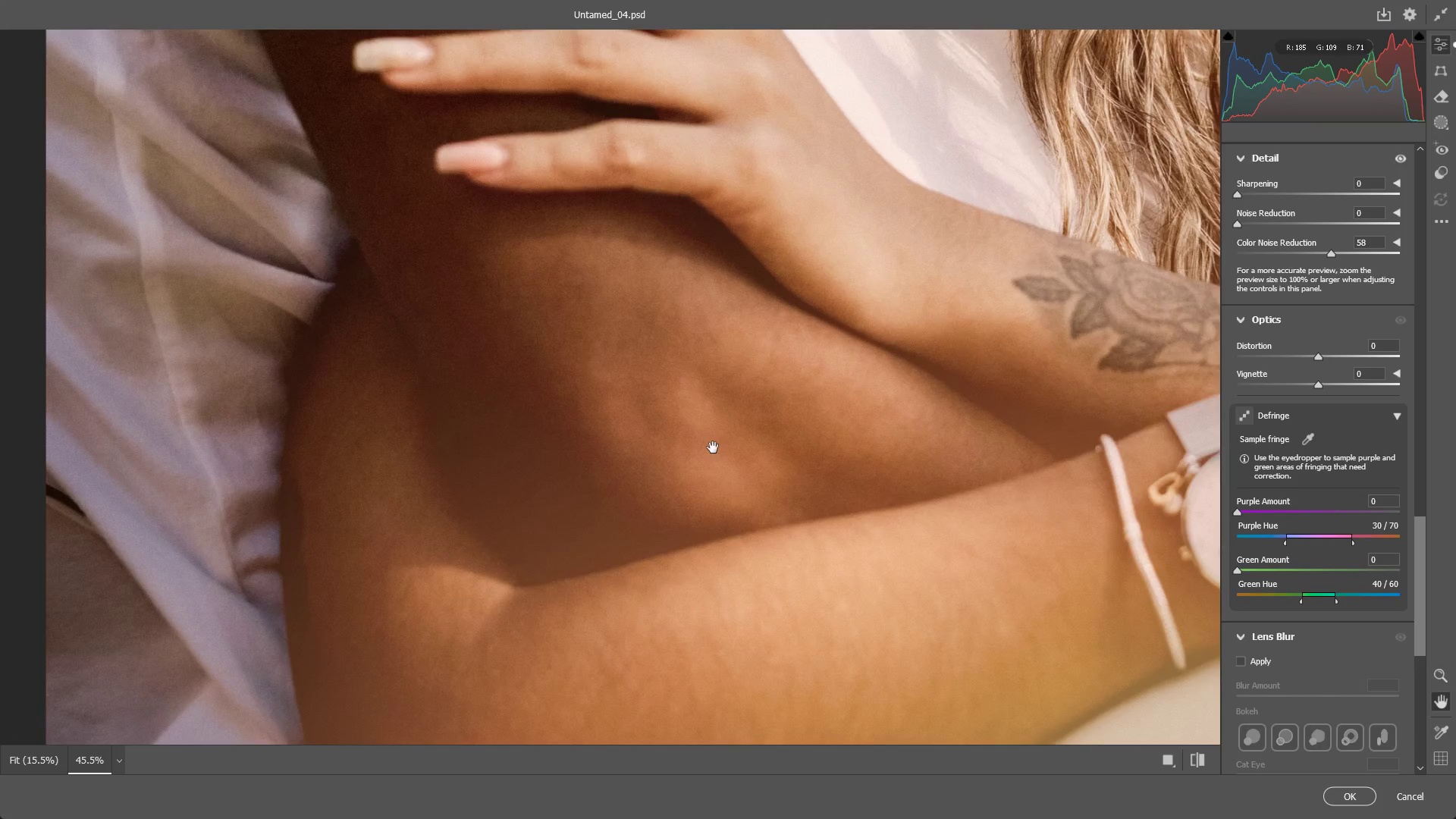 
left_click_drag(start_coordinate=[426, 422], to_coordinate=[660, 485])
 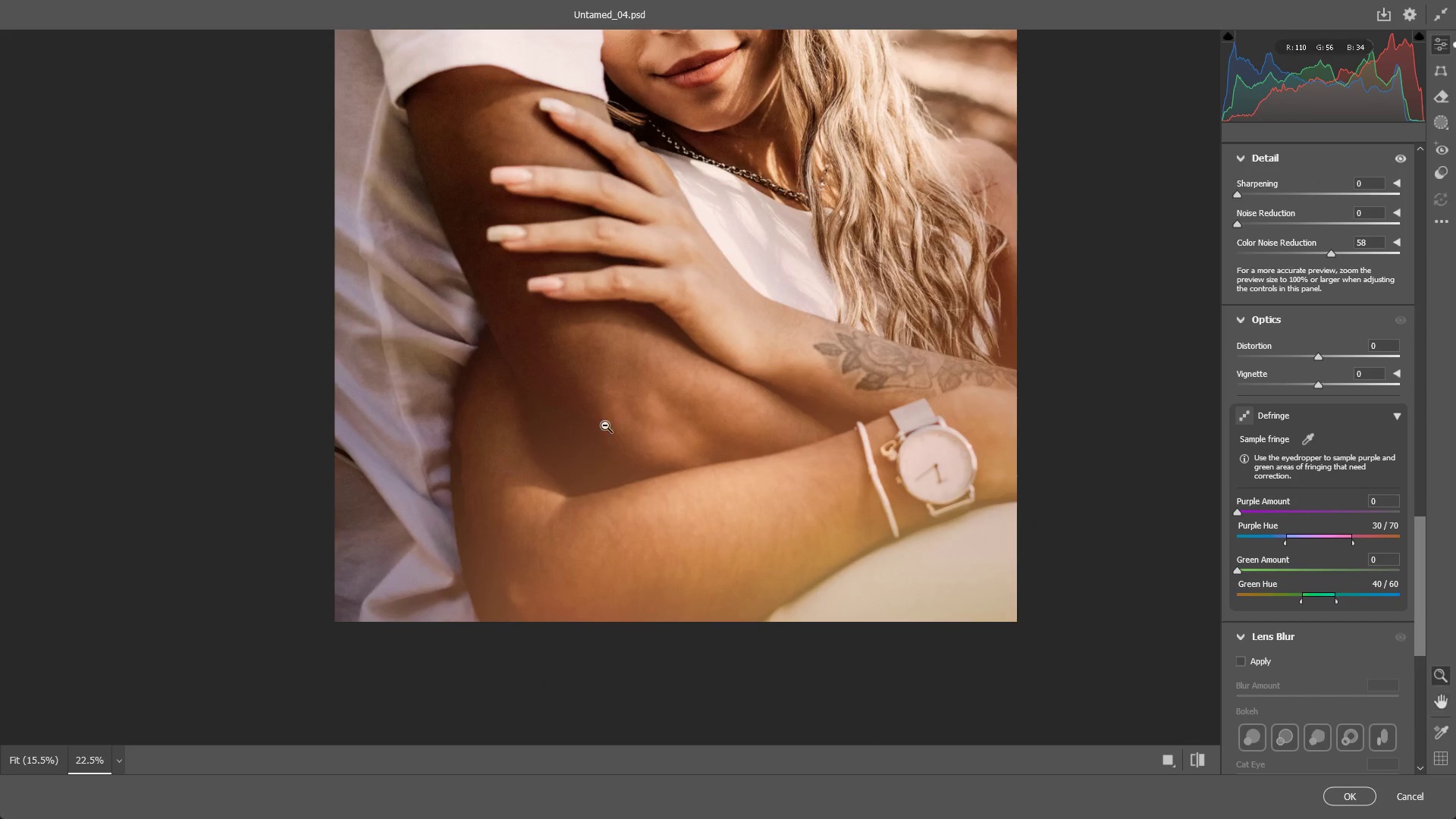 
left_click_drag(start_coordinate=[617, 409], to_coordinate=[695, 424])
 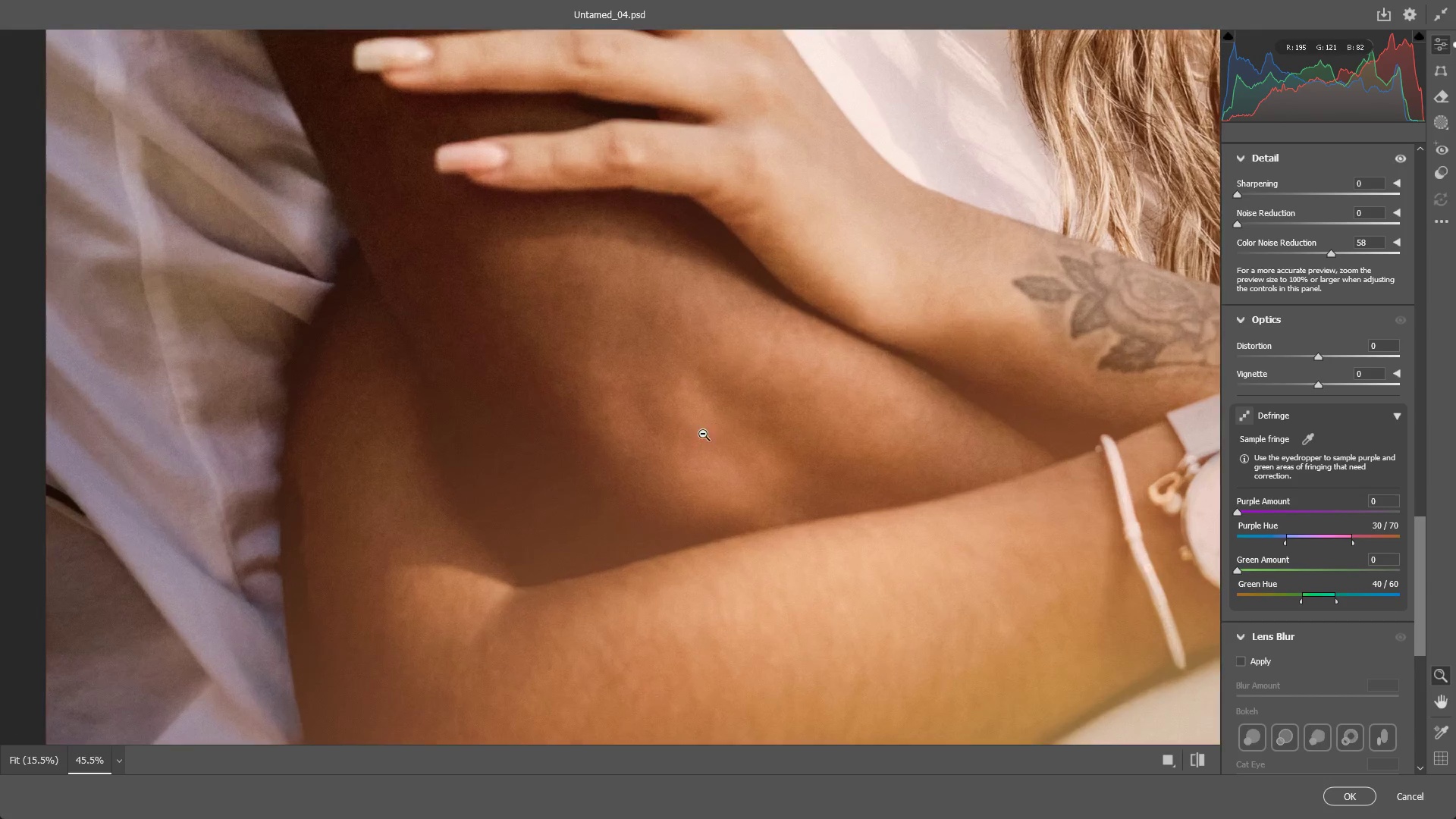 
hold_key(key=Space, duration=0.5)
 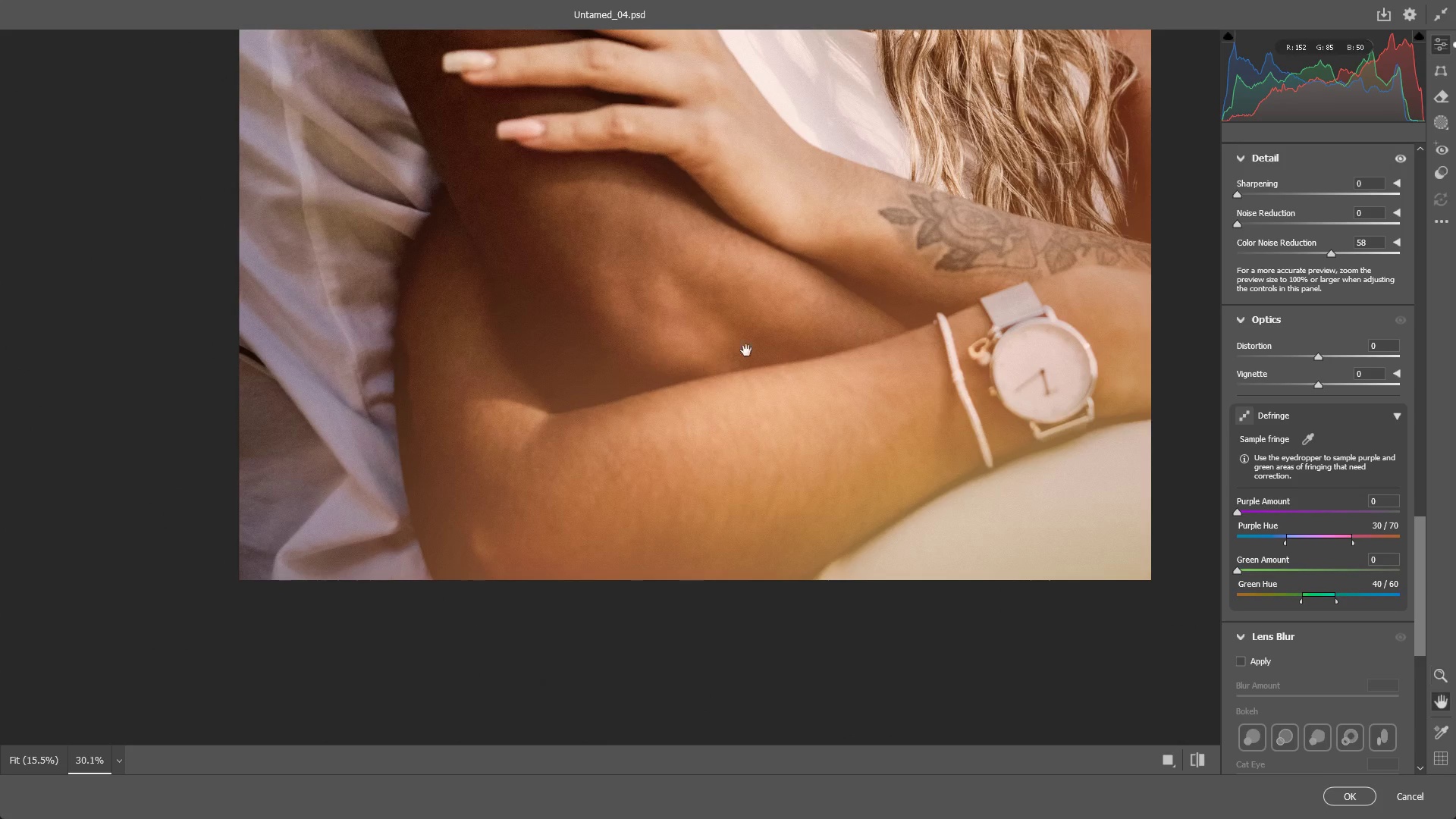 
left_click_drag(start_coordinate=[713, 447], to_coordinate=[673, 297])
 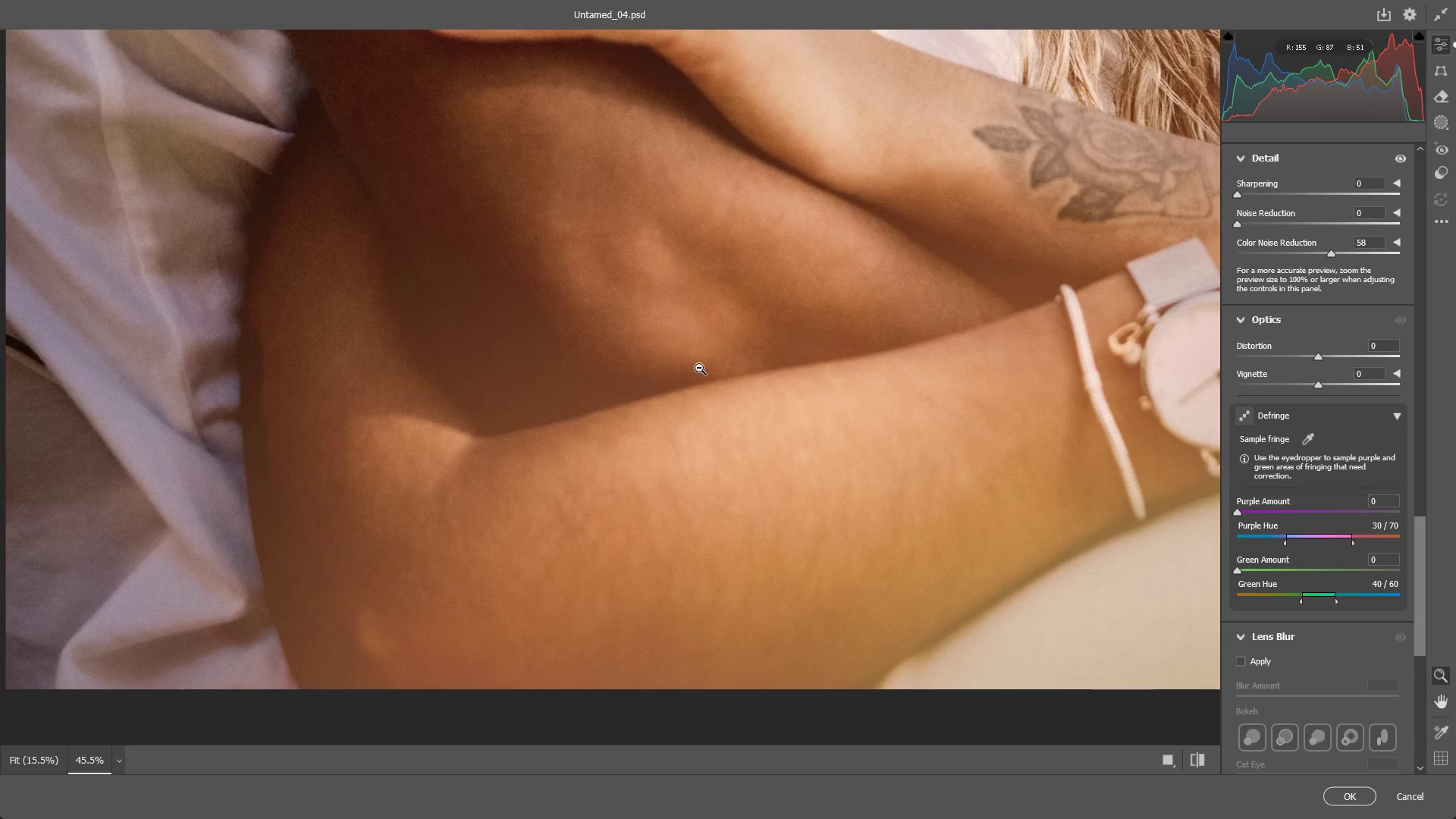 
left_click_drag(start_coordinate=[698, 368], to_coordinate=[651, 359])
 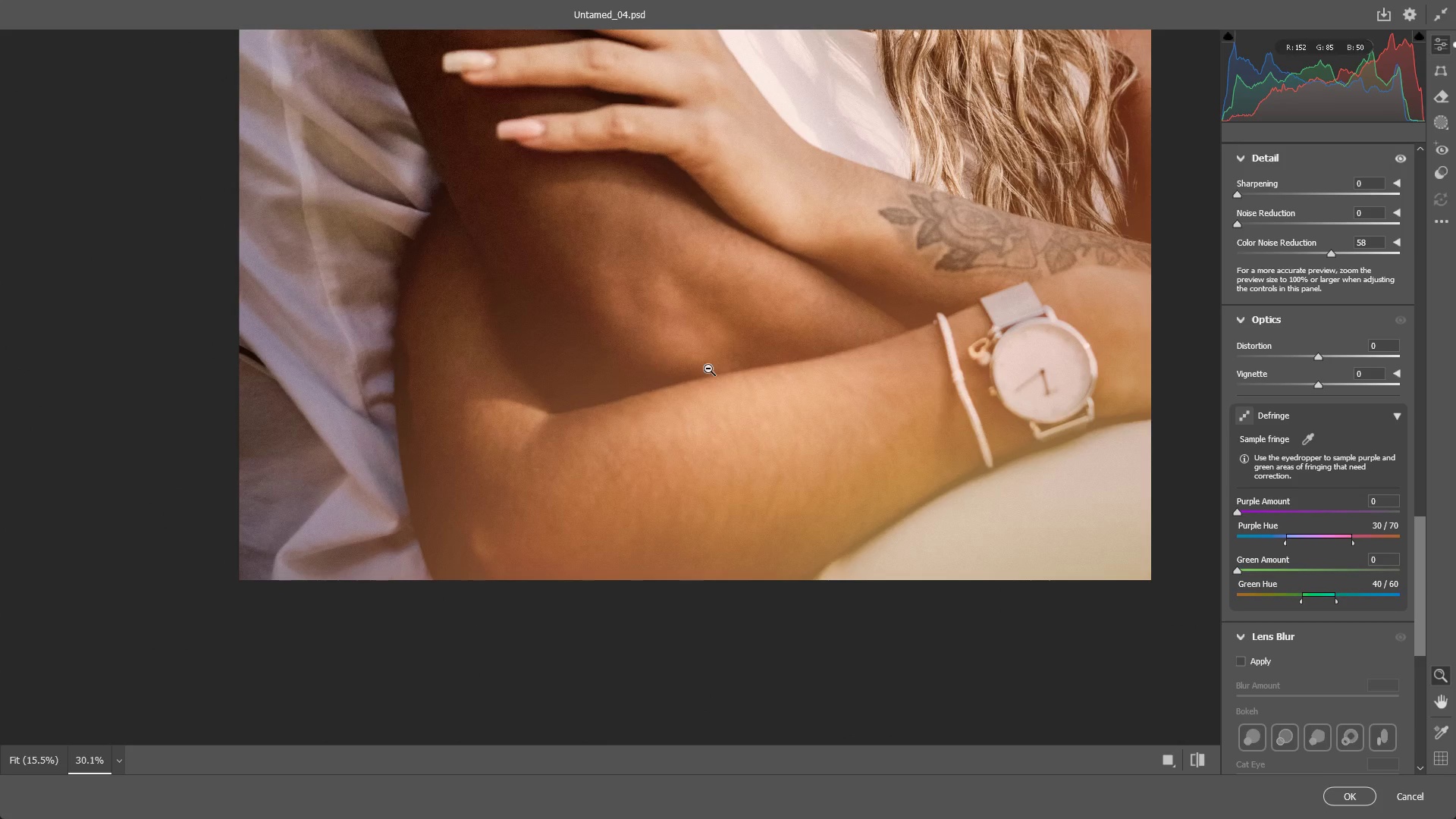 
hold_key(key=Space, duration=0.47)
 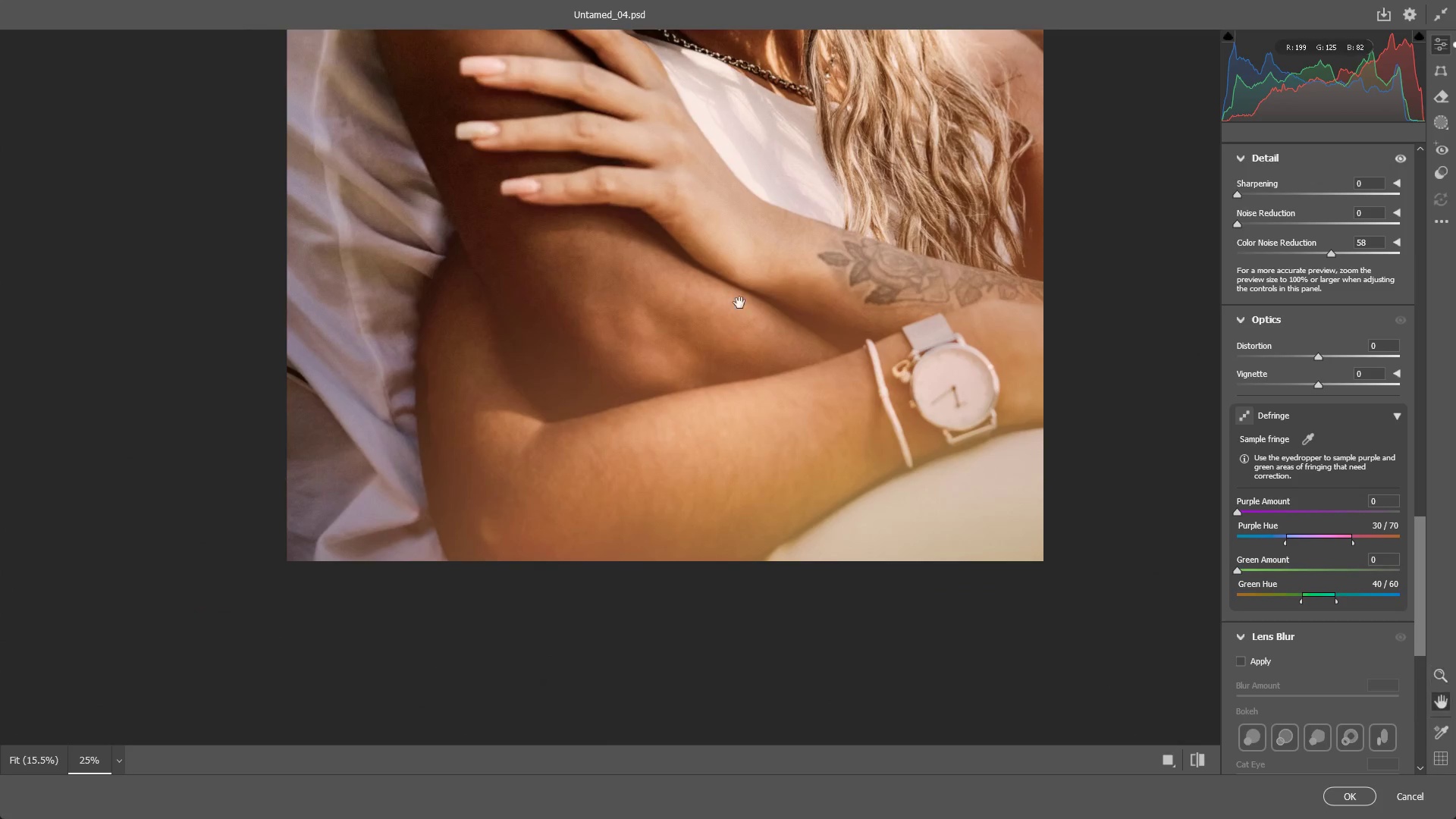 
left_click_drag(start_coordinate=[733, 334], to_coordinate=[690, 360])
 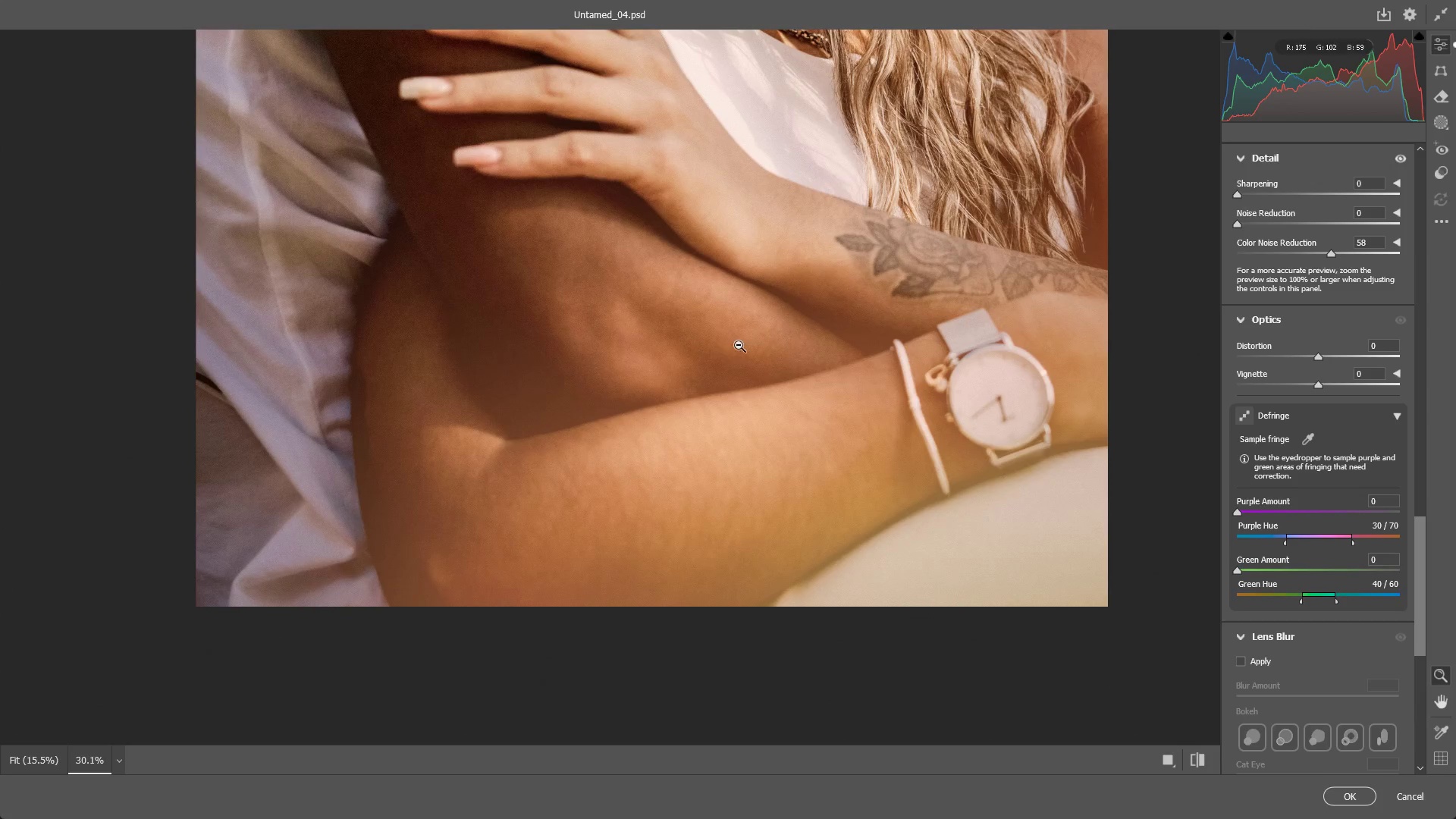 
left_click_drag(start_coordinate=[734, 342], to_coordinate=[713, 341])
 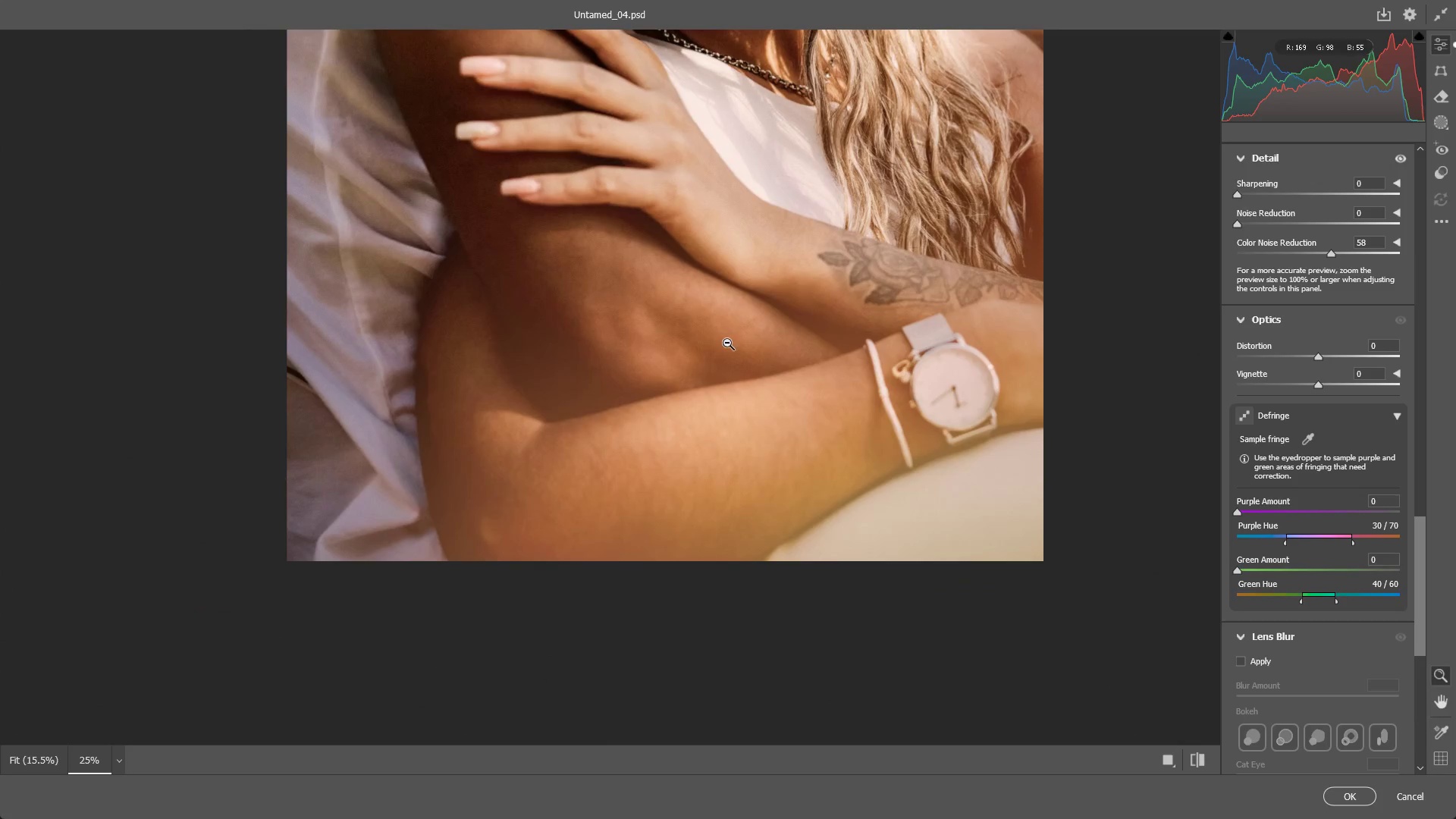 
hold_key(key=Space, duration=0.42)
 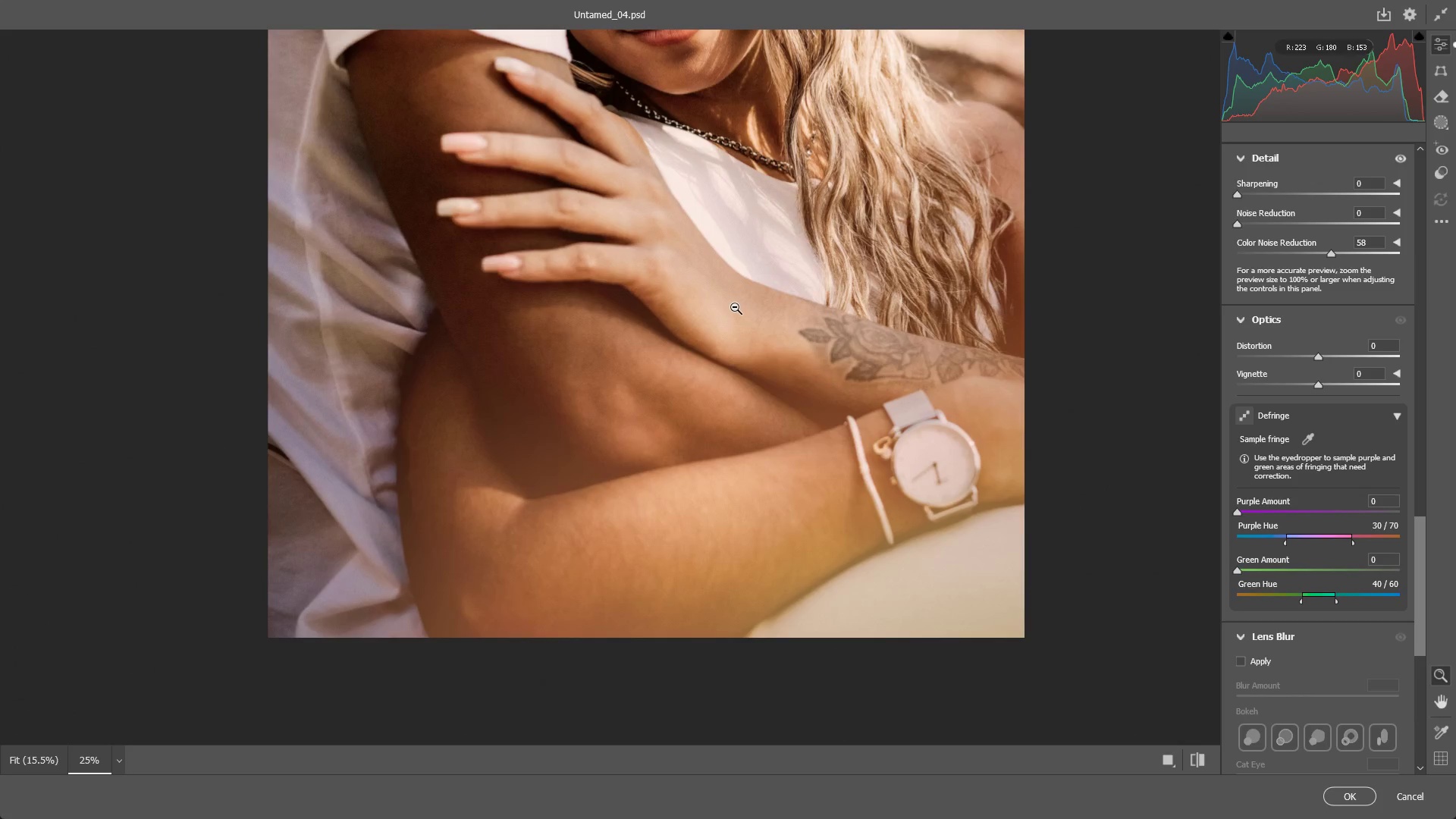 
left_click_drag(start_coordinate=[725, 262], to_coordinate=[706, 338])
 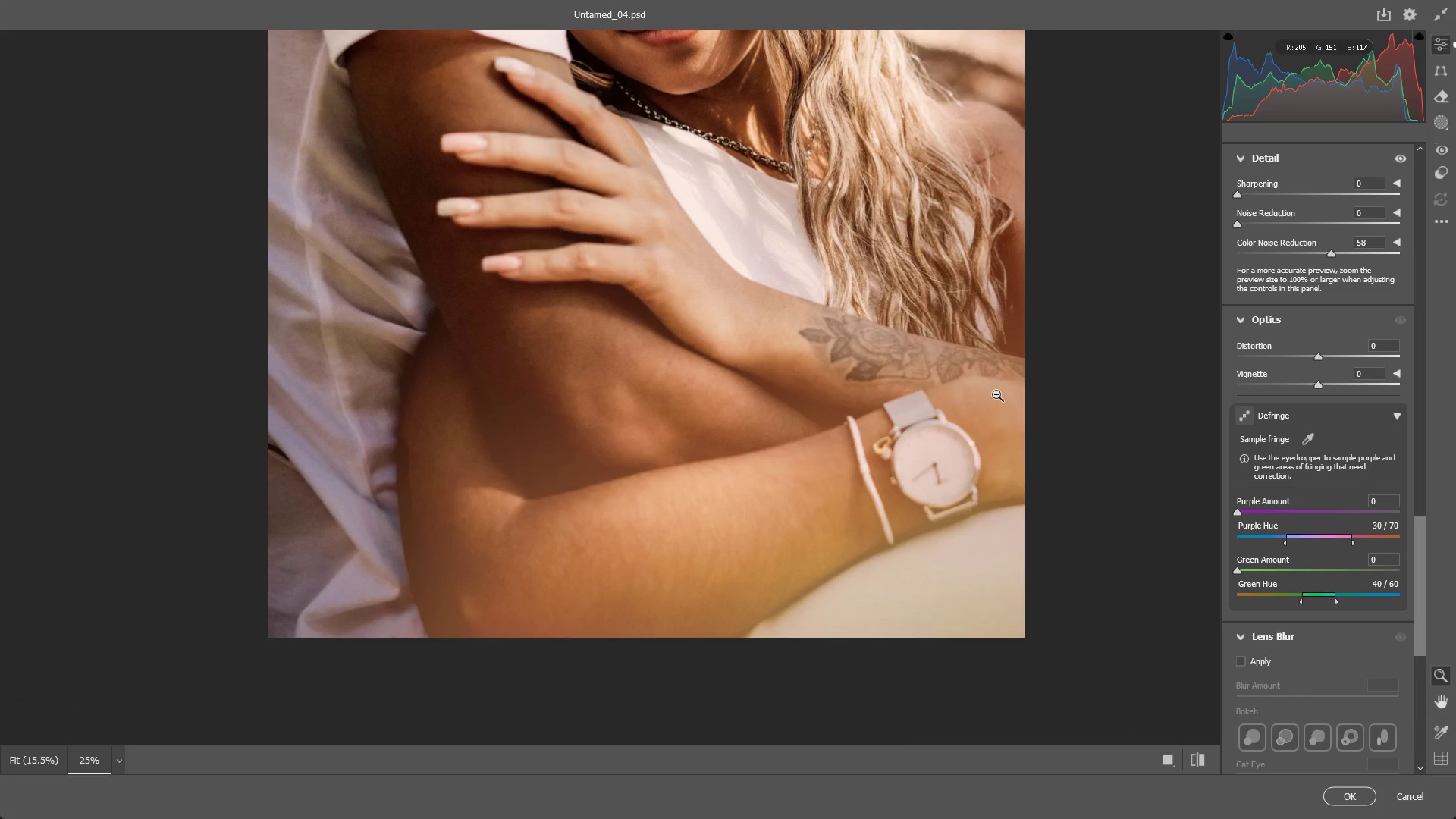 
left_click_drag(start_coordinate=[806, 297], to_coordinate=[789, 301])
 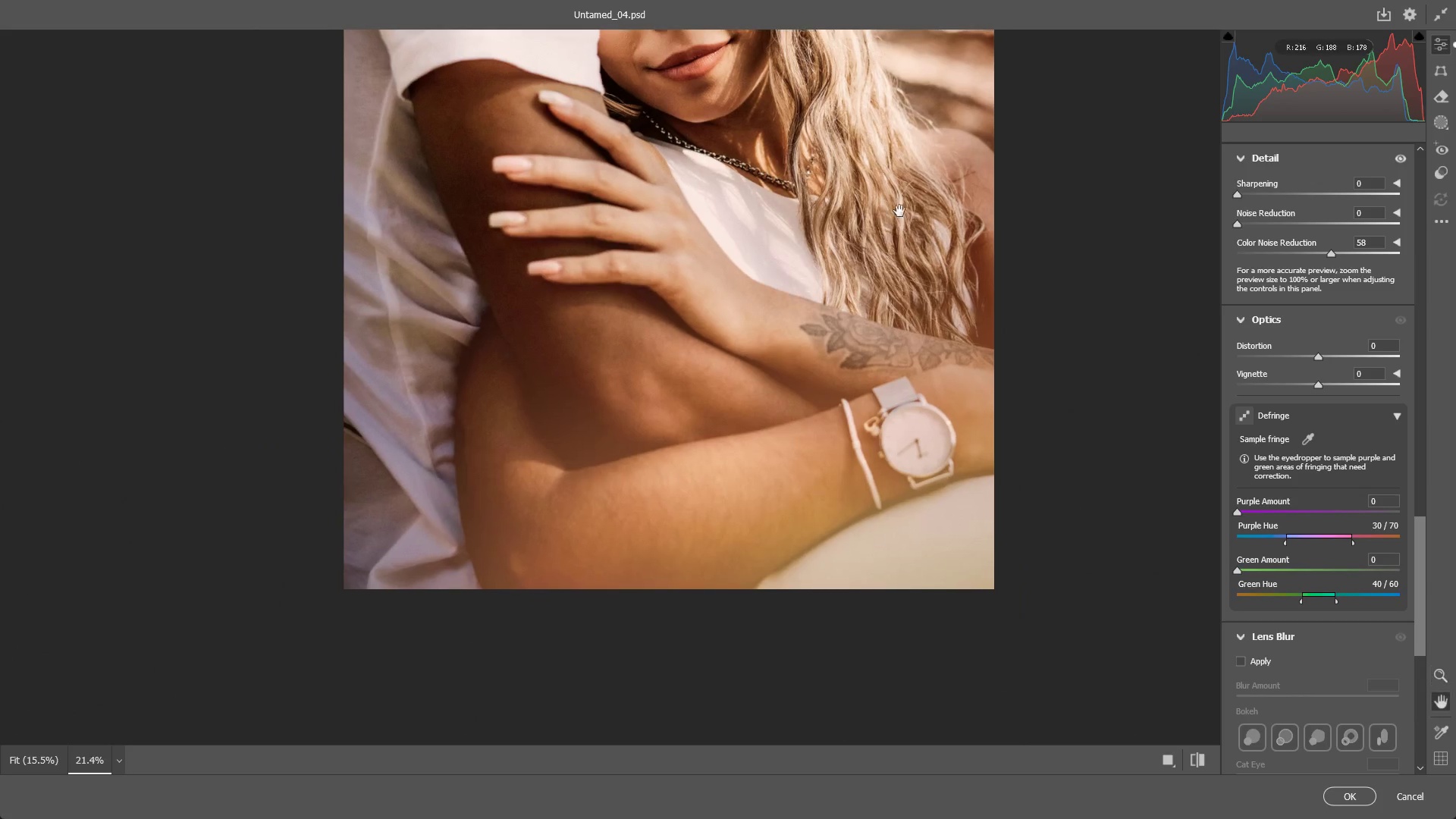 
hold_key(key=Space, duration=0.52)
 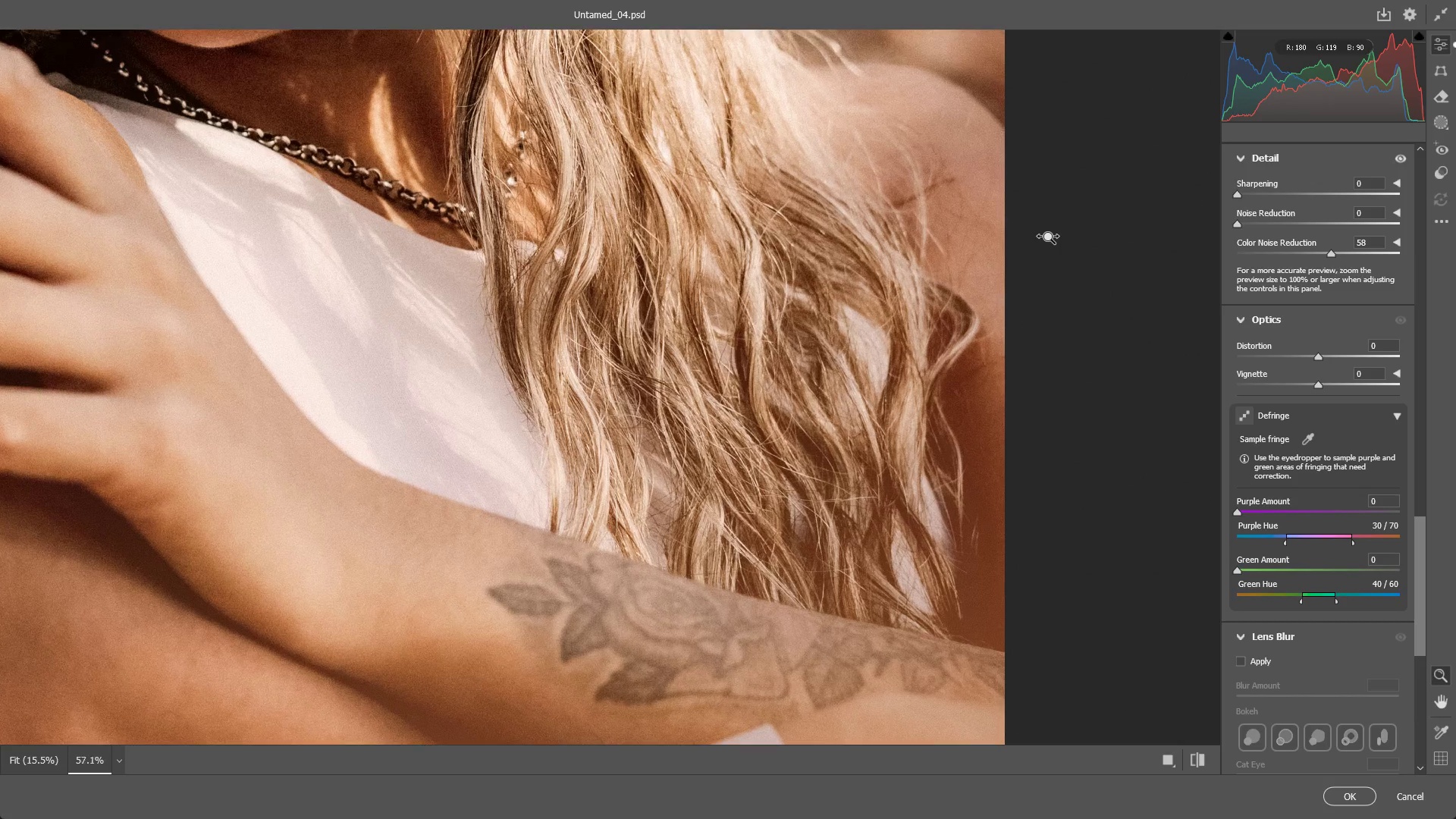 
left_click_drag(start_coordinate=[912, 196], to_coordinate=[883, 234])
 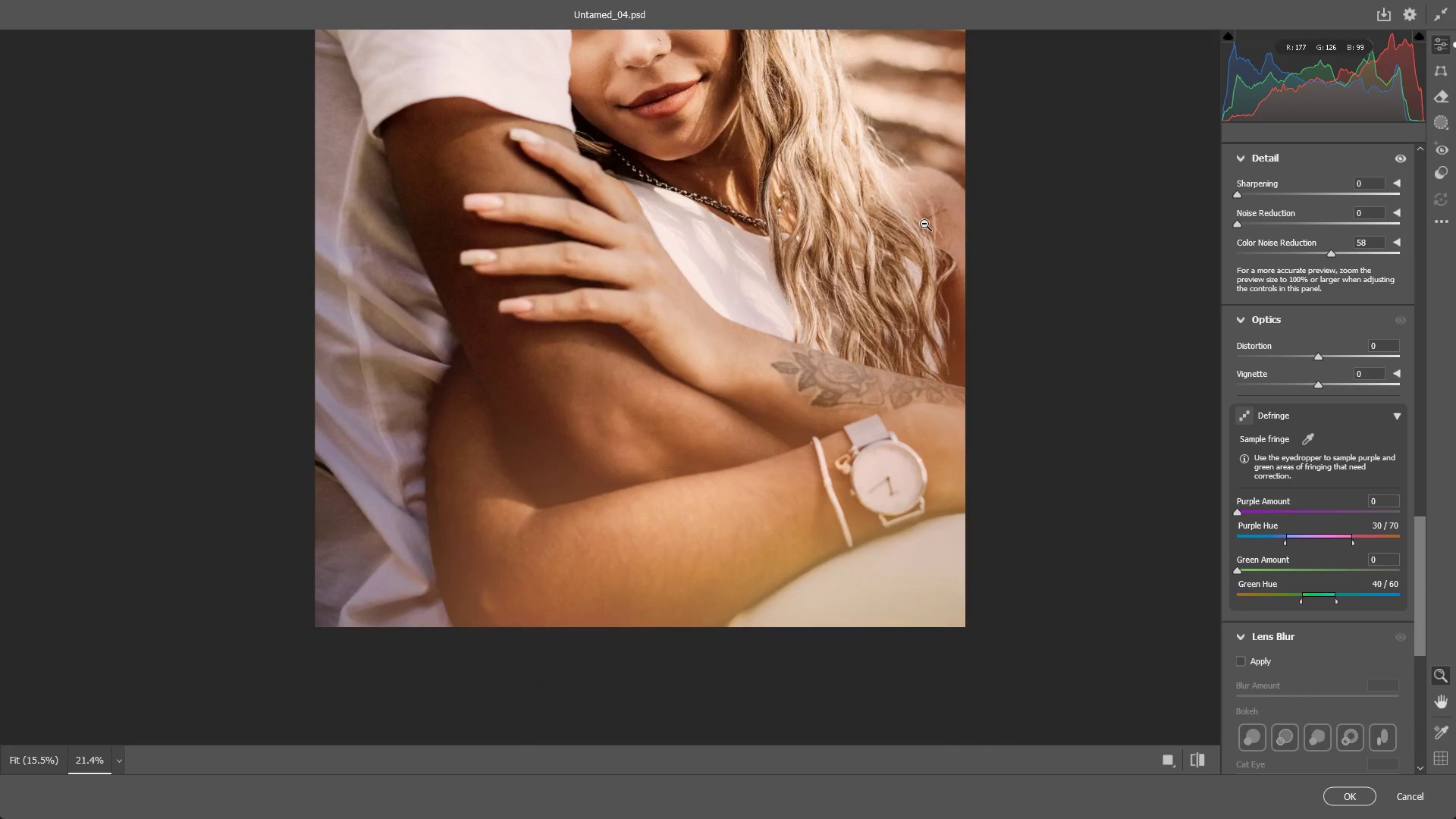 
left_click_drag(start_coordinate=[941, 228], to_coordinate=[1047, 232])
 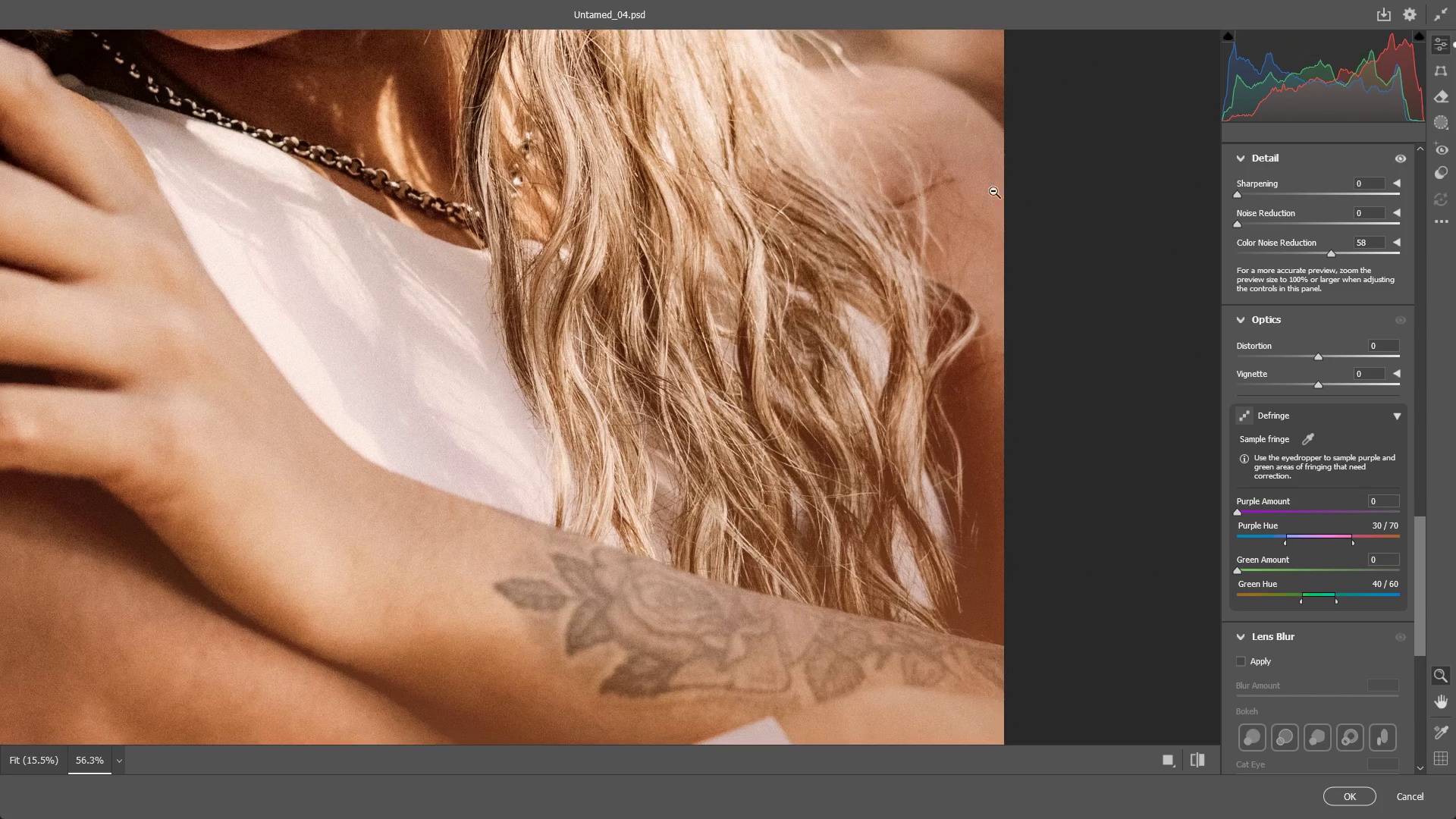 
hold_key(key=Space, duration=0.45)
 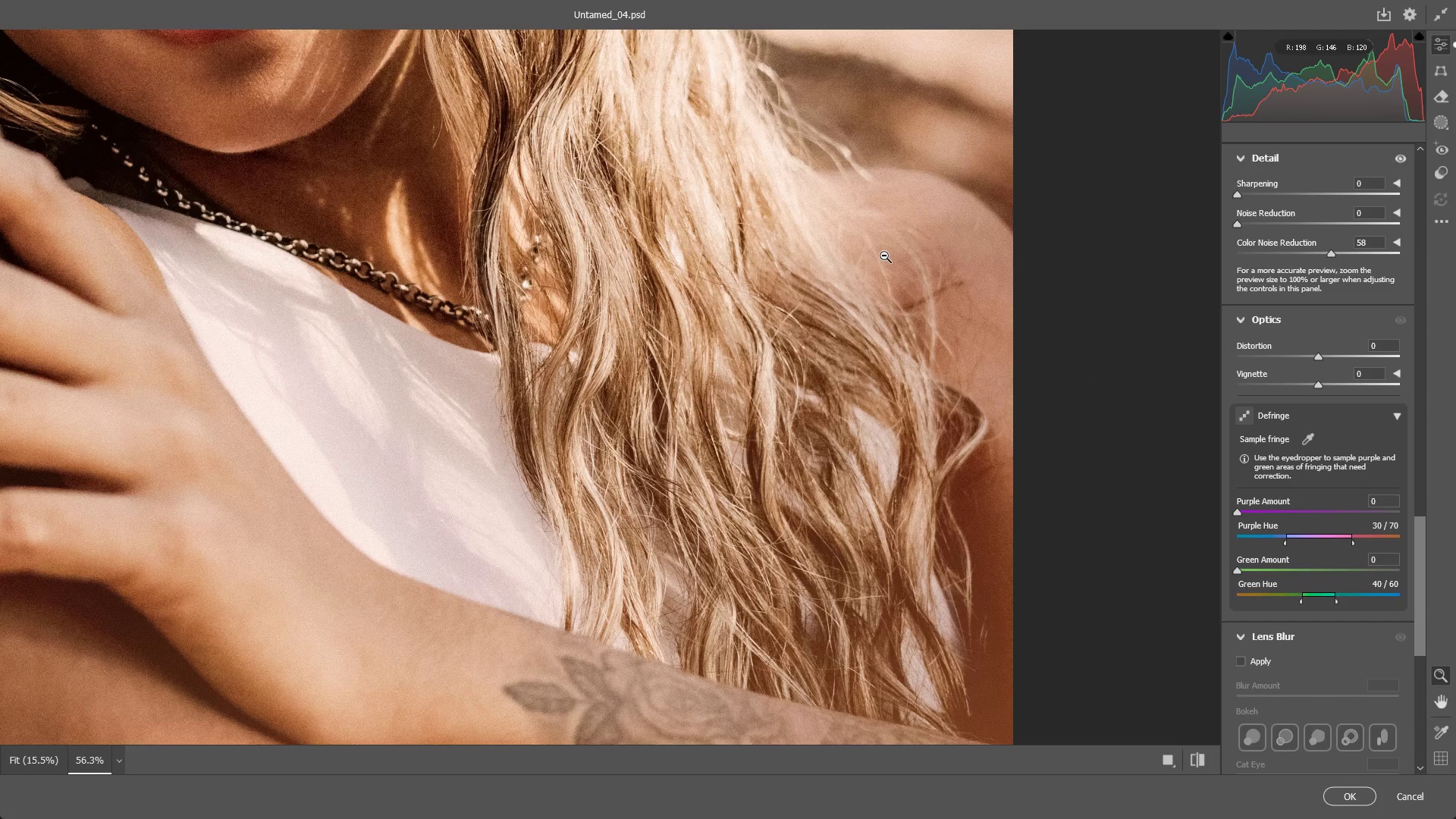 
left_click_drag(start_coordinate=[902, 197], to_coordinate=[912, 300])
 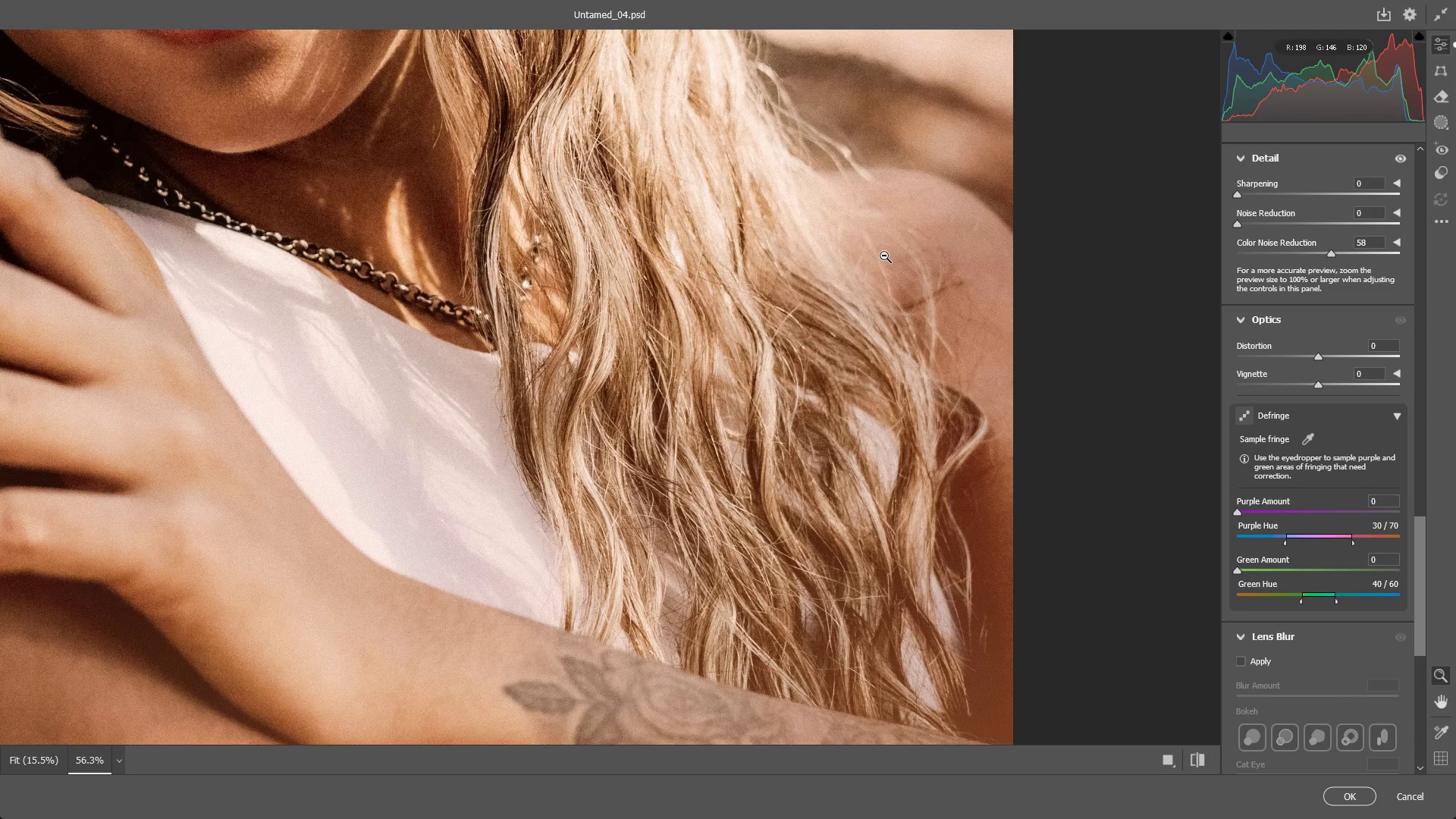 
wait(5.17)
 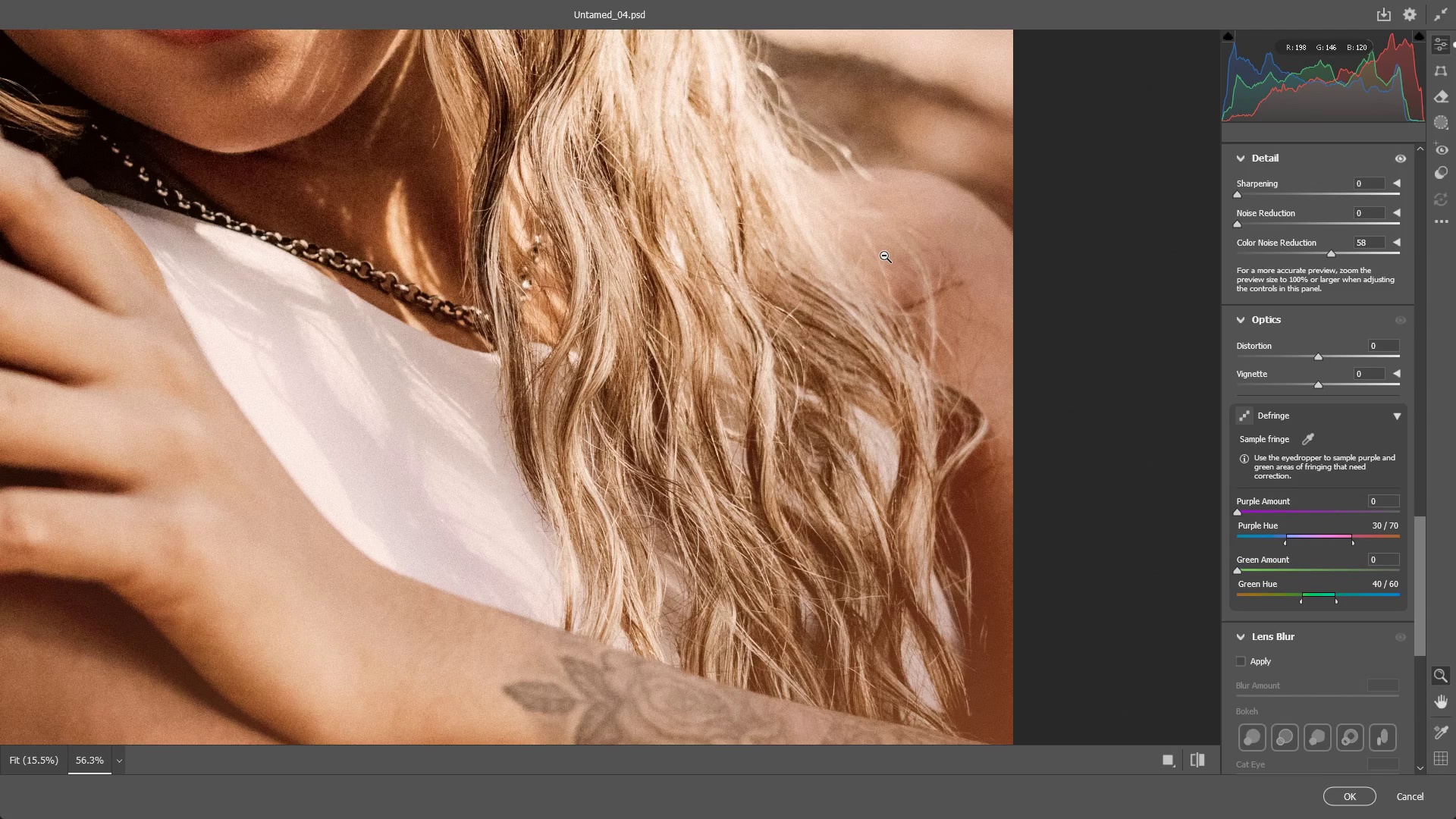 
left_click_drag(start_coordinate=[767, 411], to_coordinate=[738, 426])
 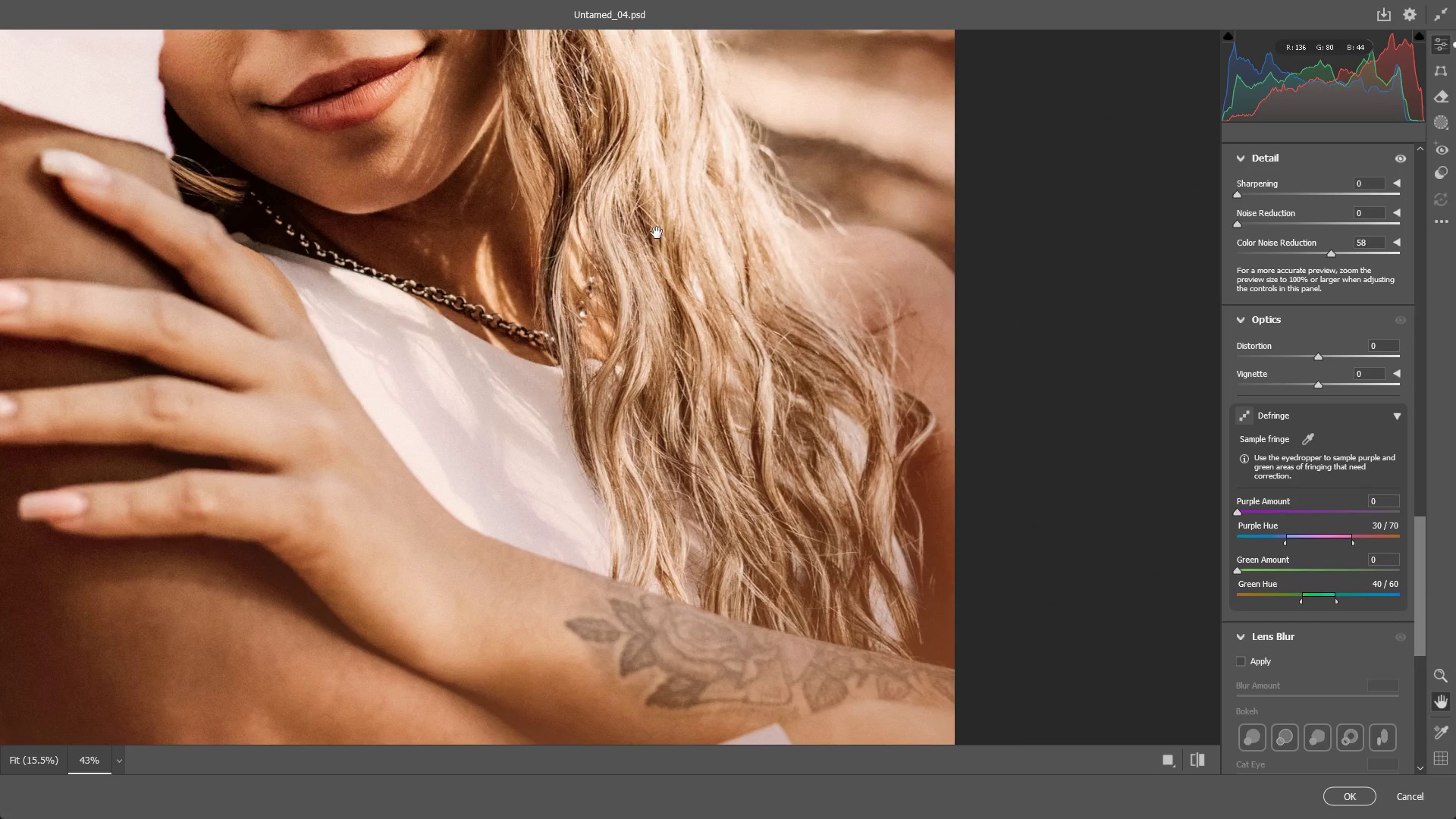 
hold_key(key=Space, duration=0.48)
 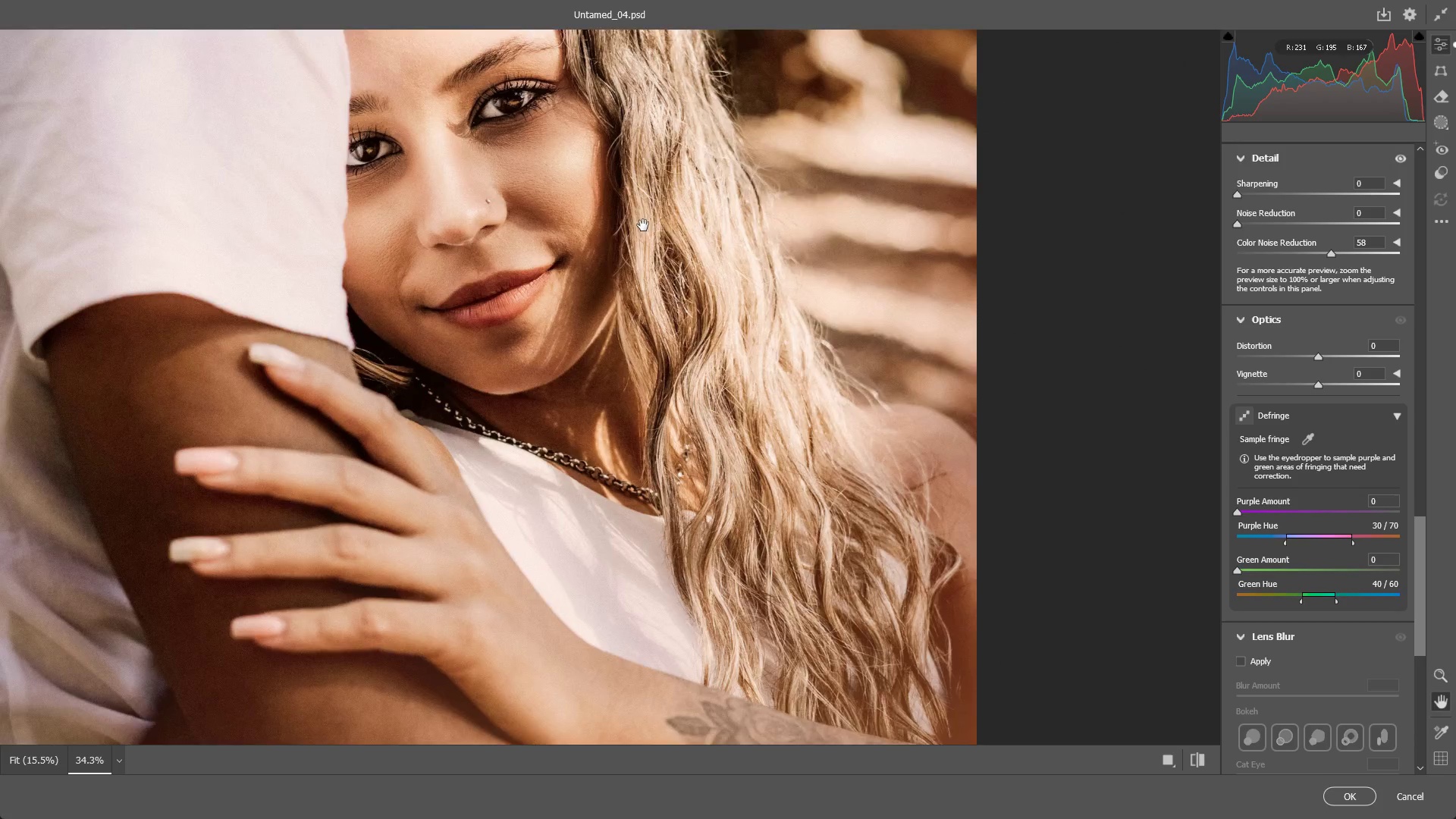 
left_click_drag(start_coordinate=[663, 257], to_coordinate=[730, 445])
 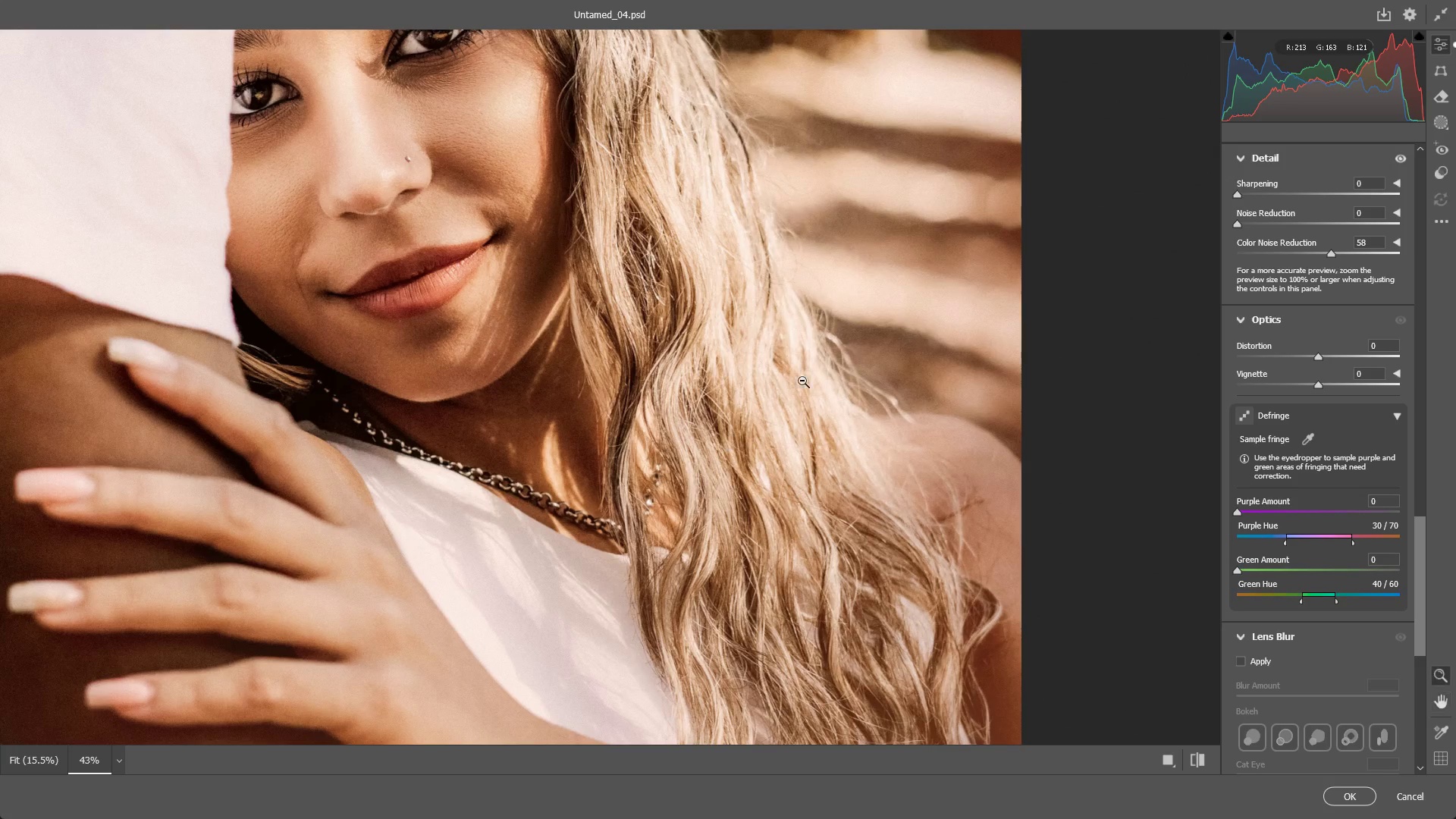 
left_click_drag(start_coordinate=[802, 369], to_coordinate=[776, 377])
 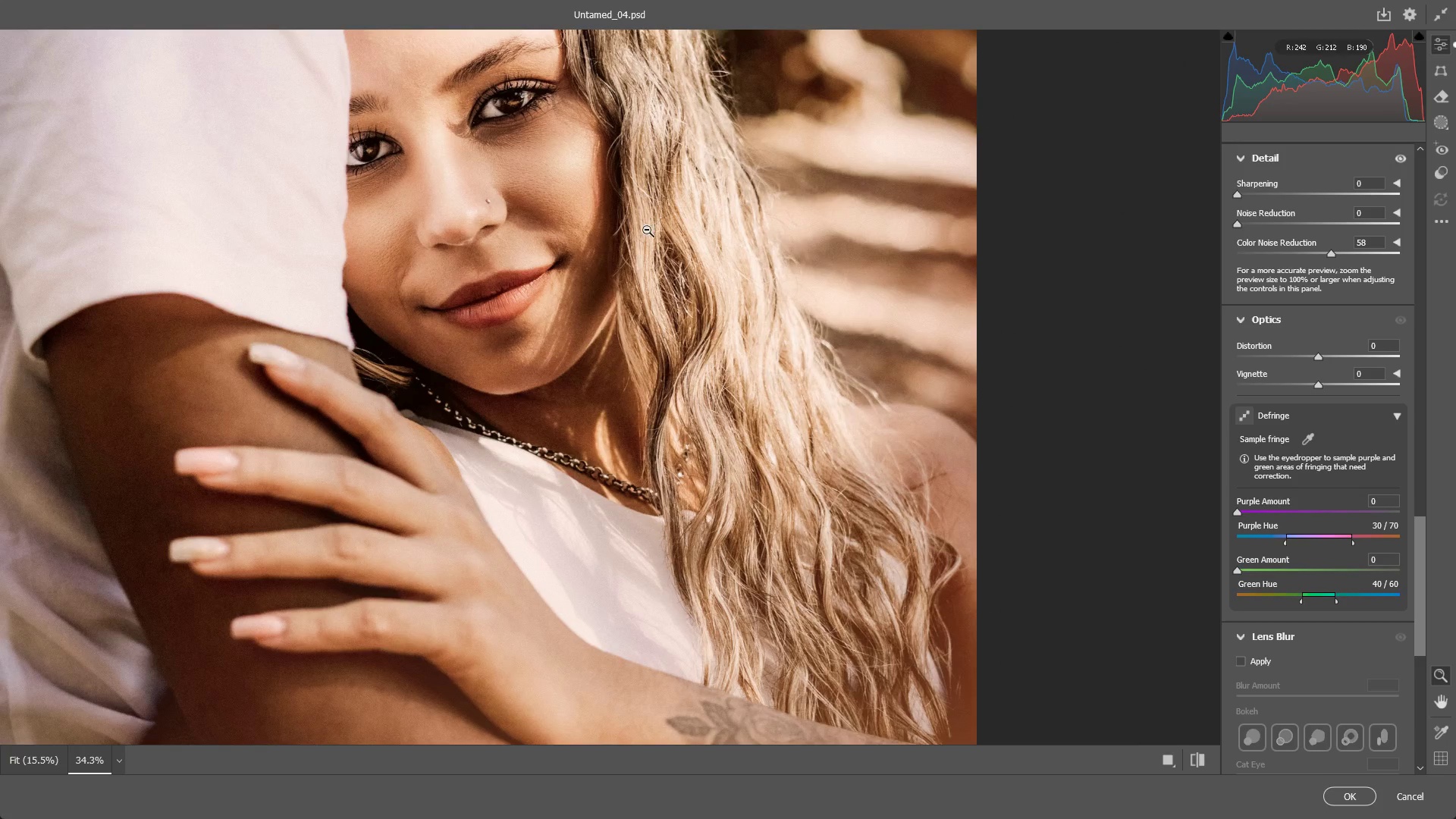 
hold_key(key=Space, duration=0.47)
 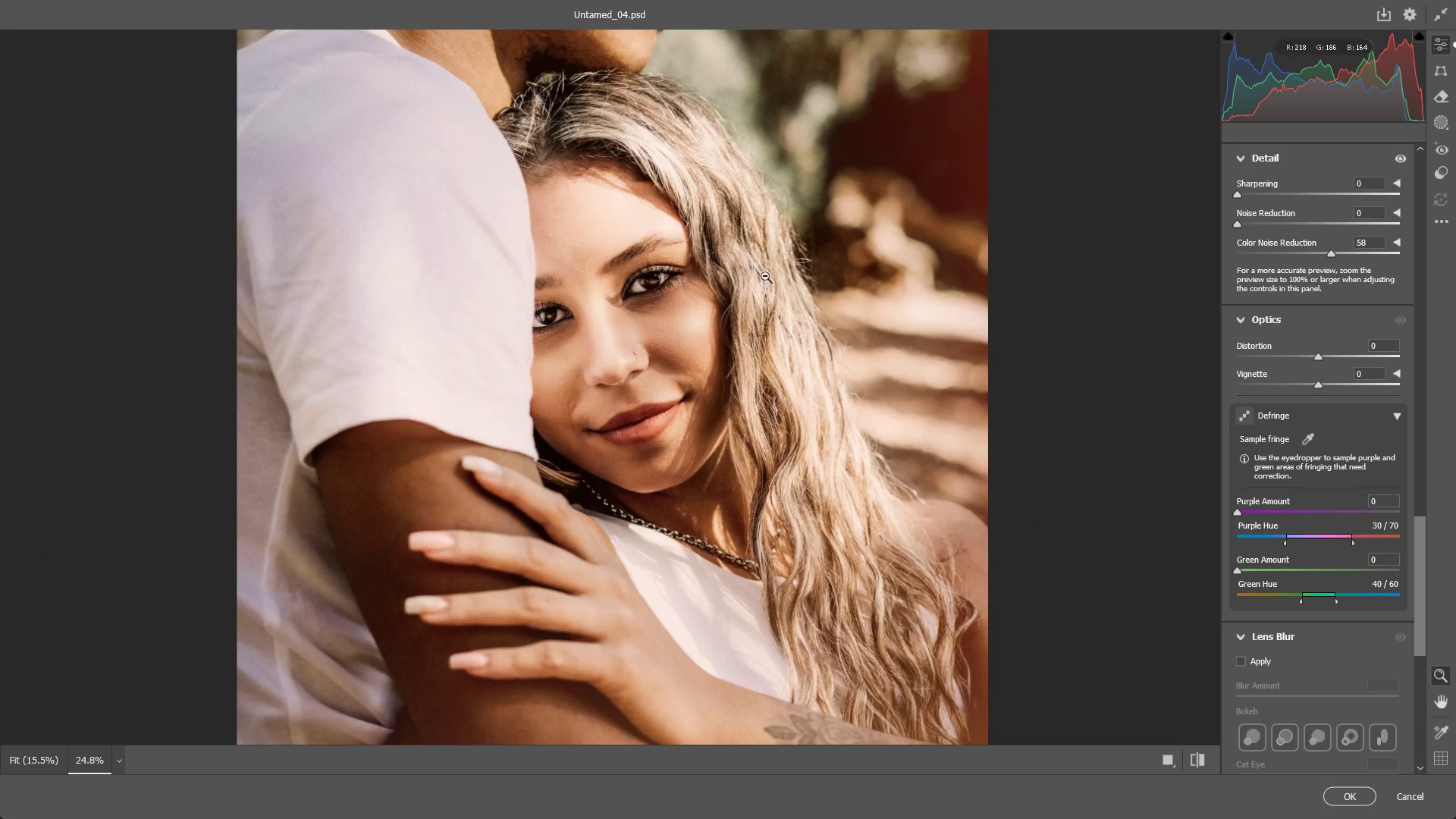 
left_click_drag(start_coordinate=[643, 227], to_coordinate=[724, 410])
 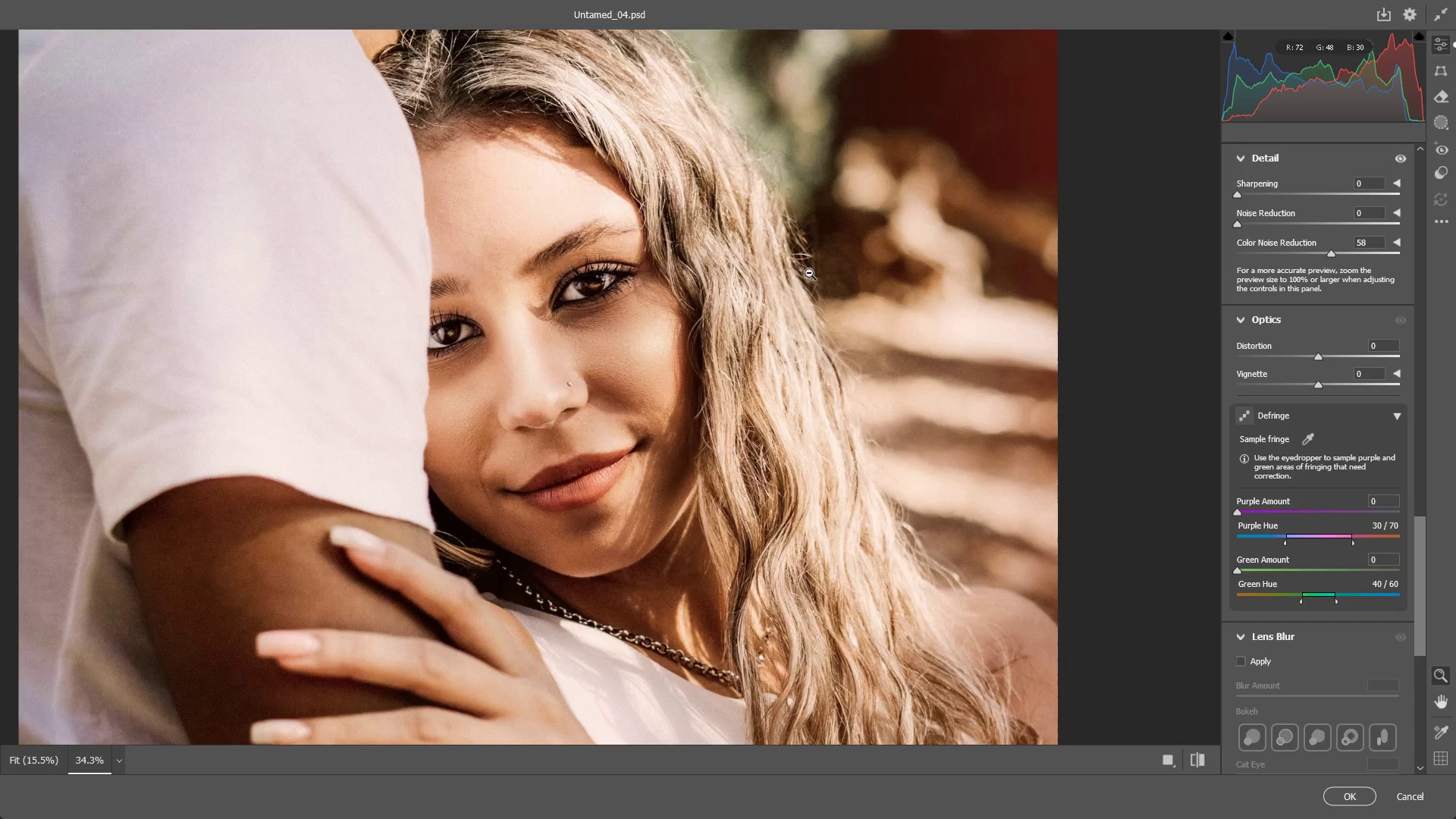 
left_click_drag(start_coordinate=[809, 273], to_coordinate=[774, 281])
 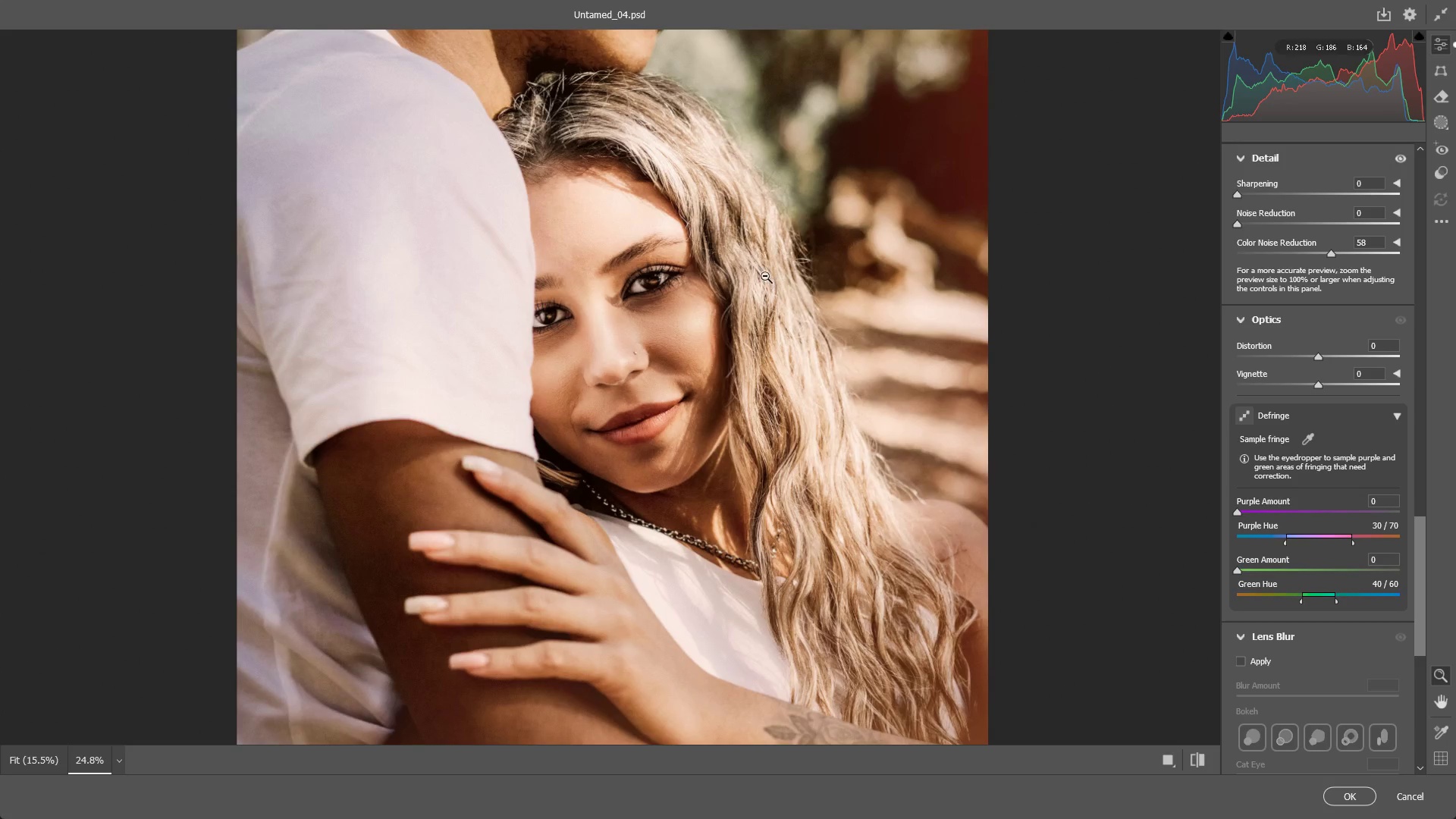 
hold_key(key=Space, duration=0.55)
 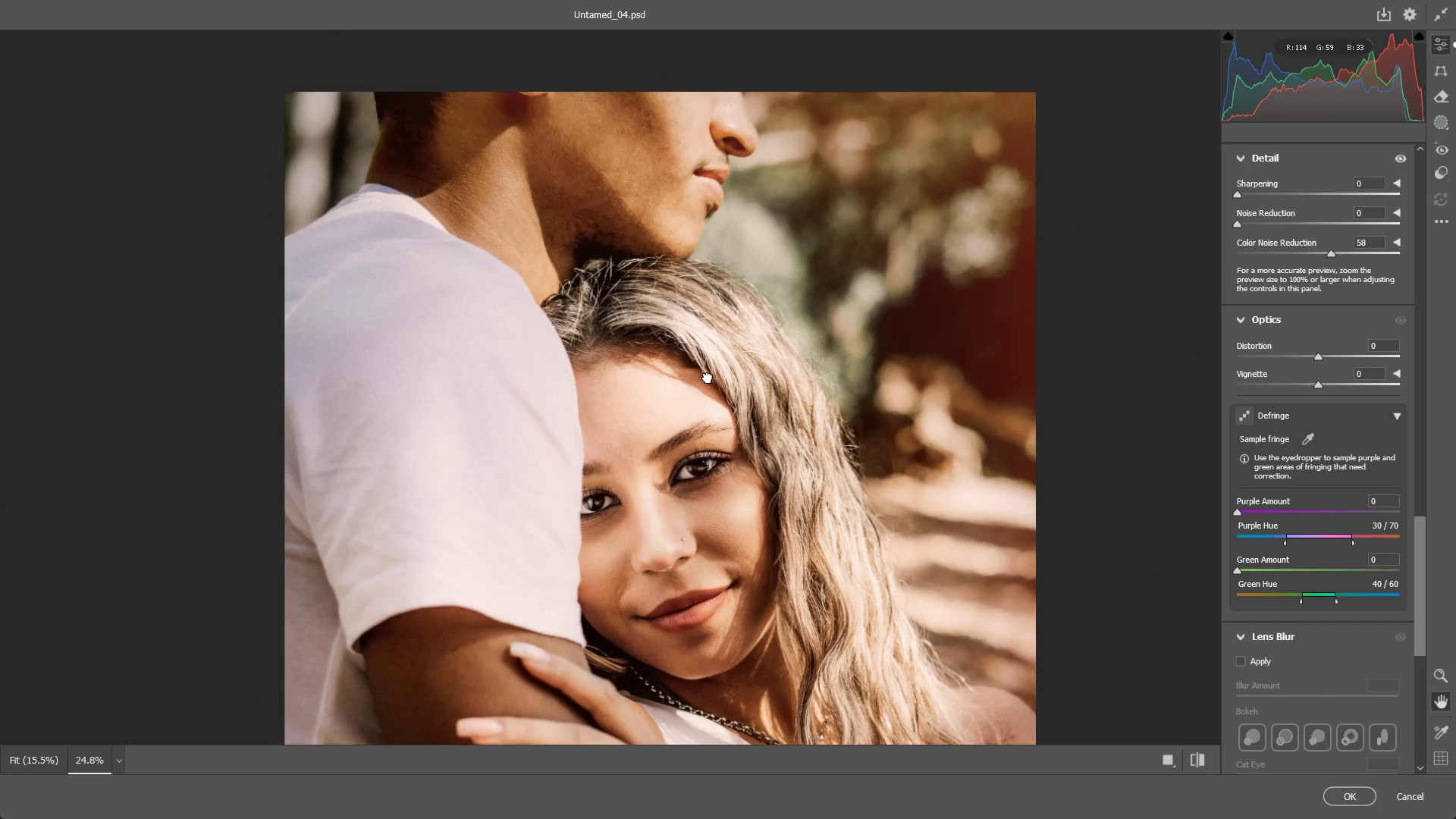 
left_click_drag(start_coordinate=[701, 228], to_coordinate=[714, 354])
 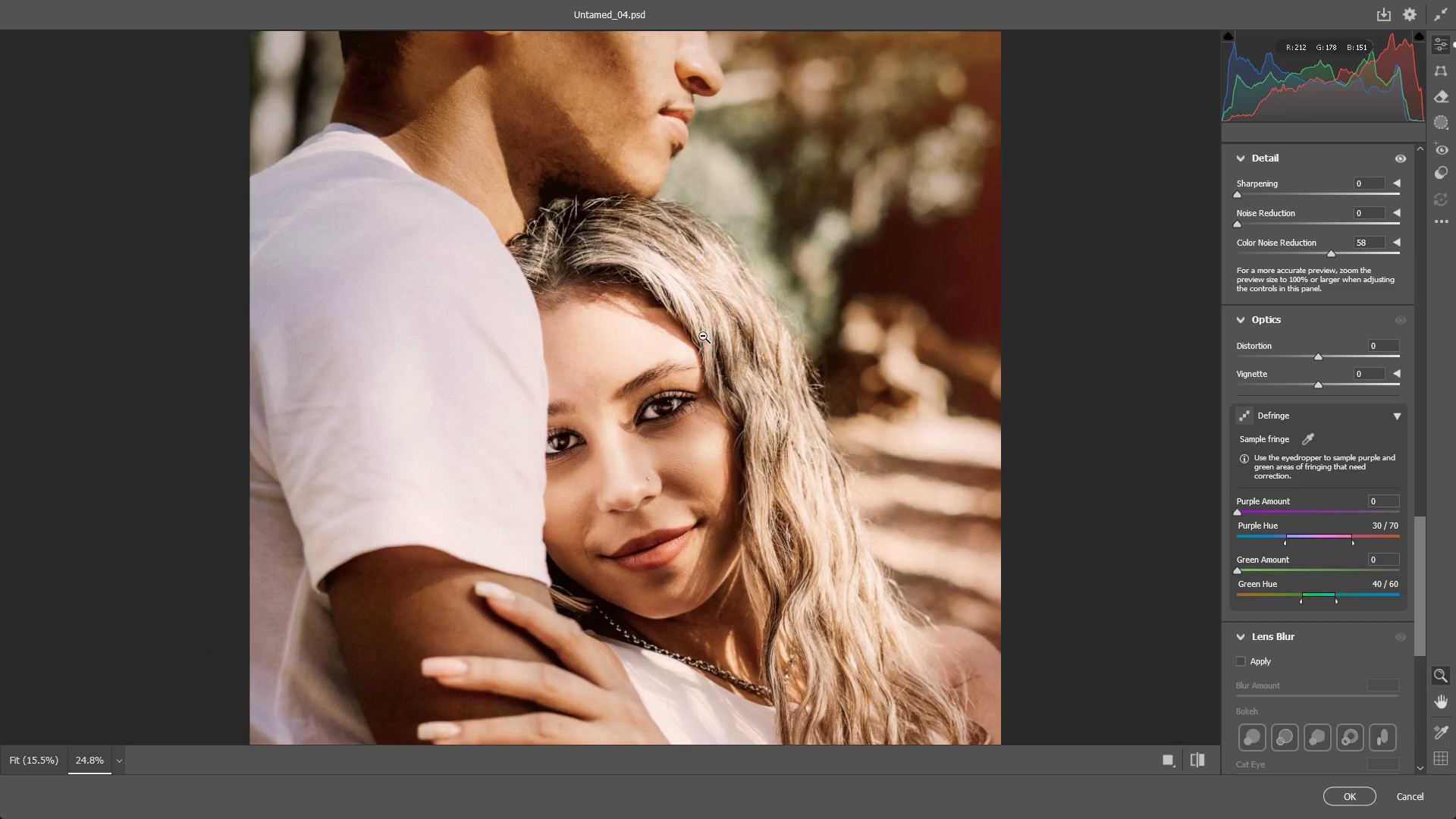 
hold_key(key=Space, duration=1.0)
 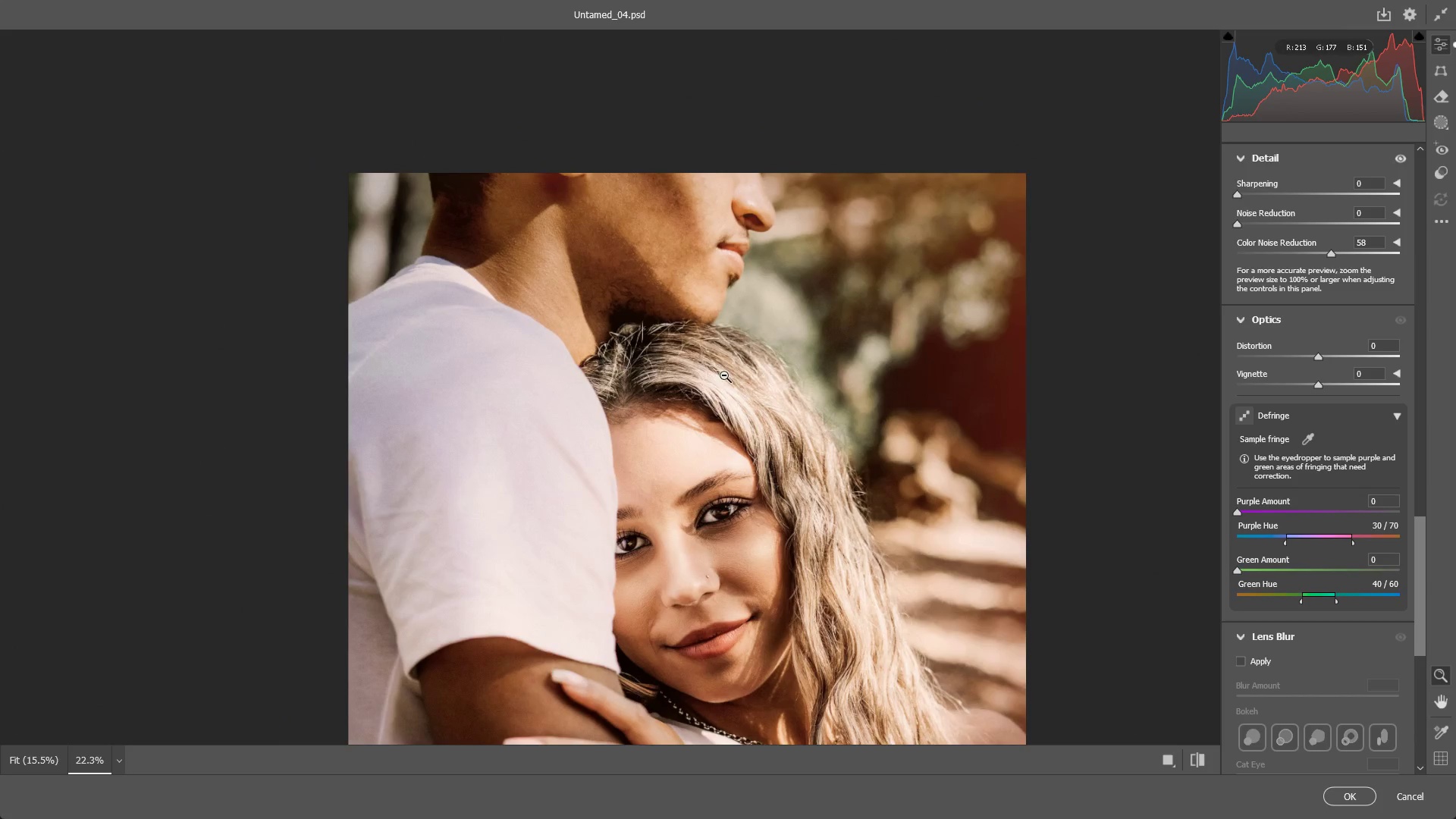 
left_click_drag(start_coordinate=[673, 317], to_coordinate=[730, 438])
 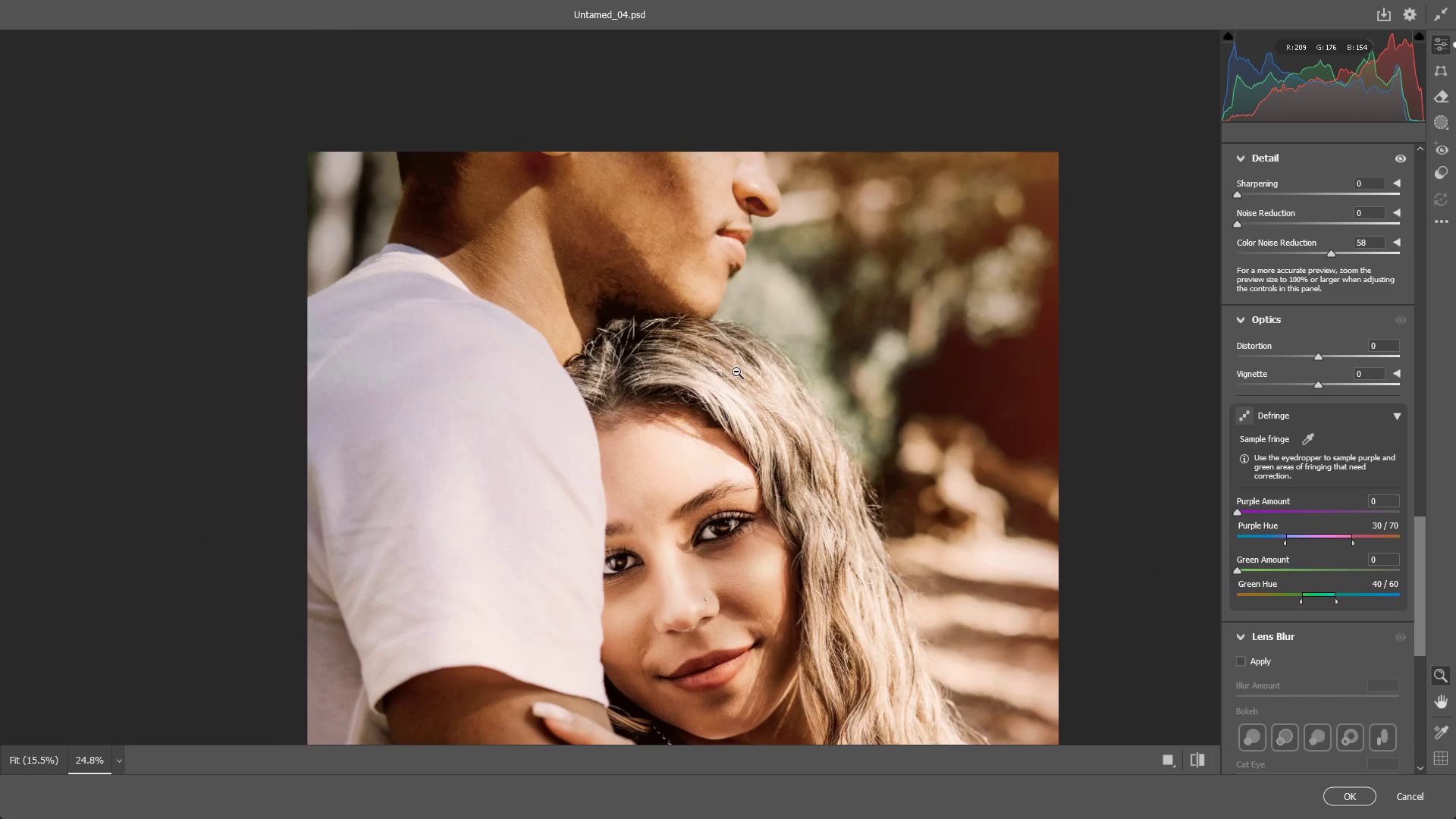 
left_click_drag(start_coordinate=[736, 372], to_coordinate=[724, 375])
 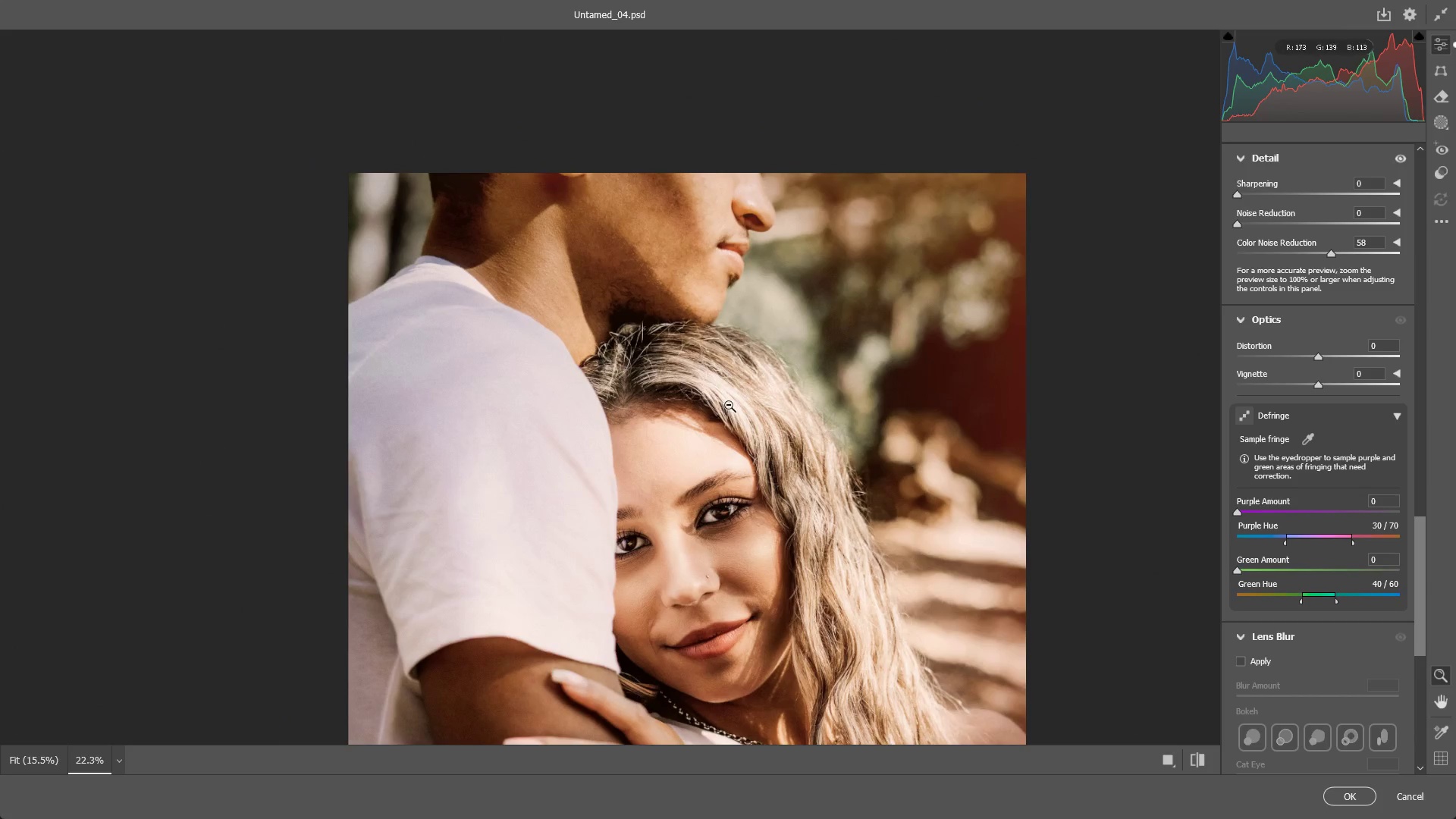 
hold_key(key=Space, duration=0.58)
 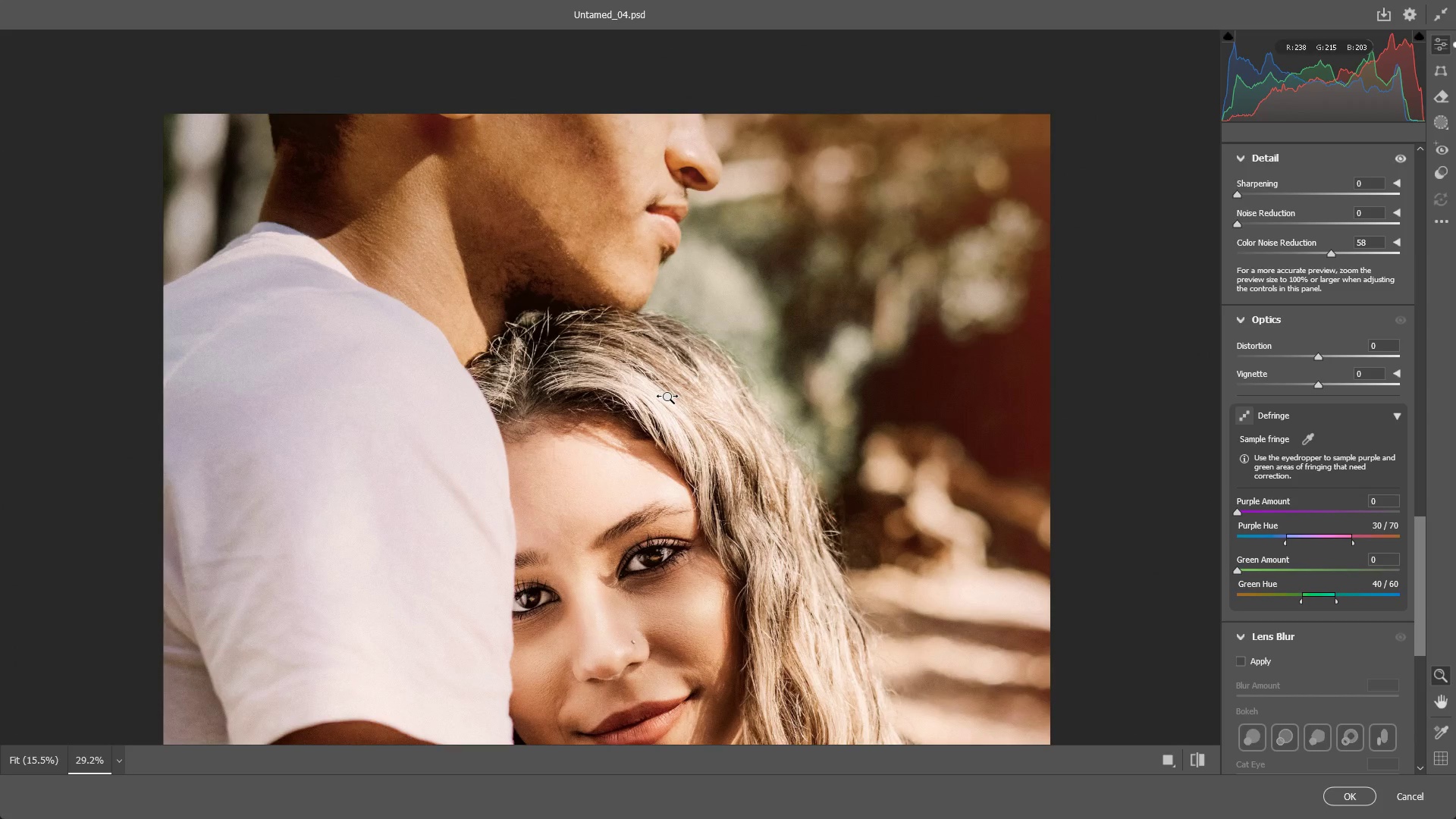 
left_click_drag(start_coordinate=[725, 422], to_coordinate=[651, 428])
 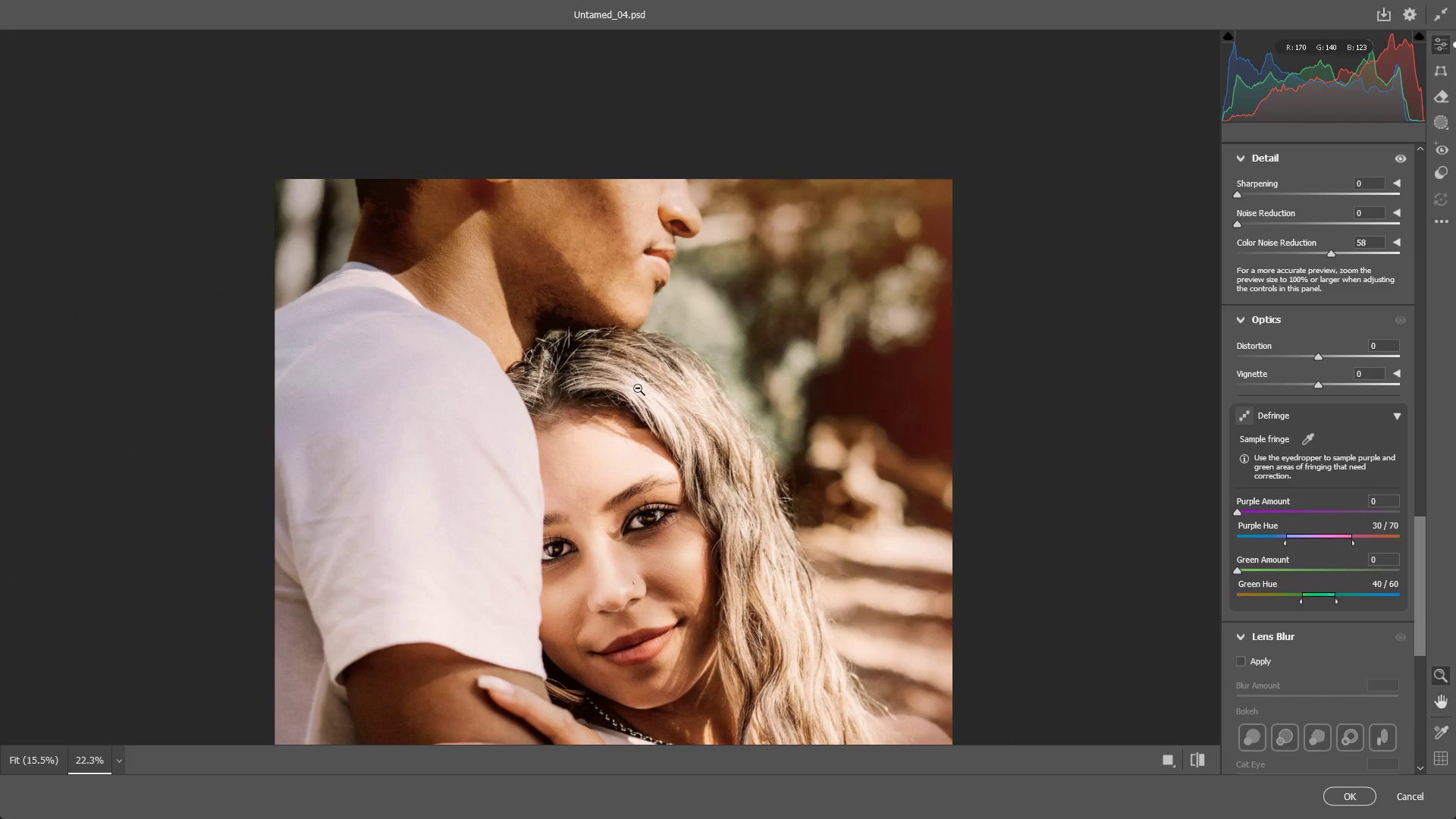 
left_click_drag(start_coordinate=[638, 388], to_coordinate=[668, 397])
 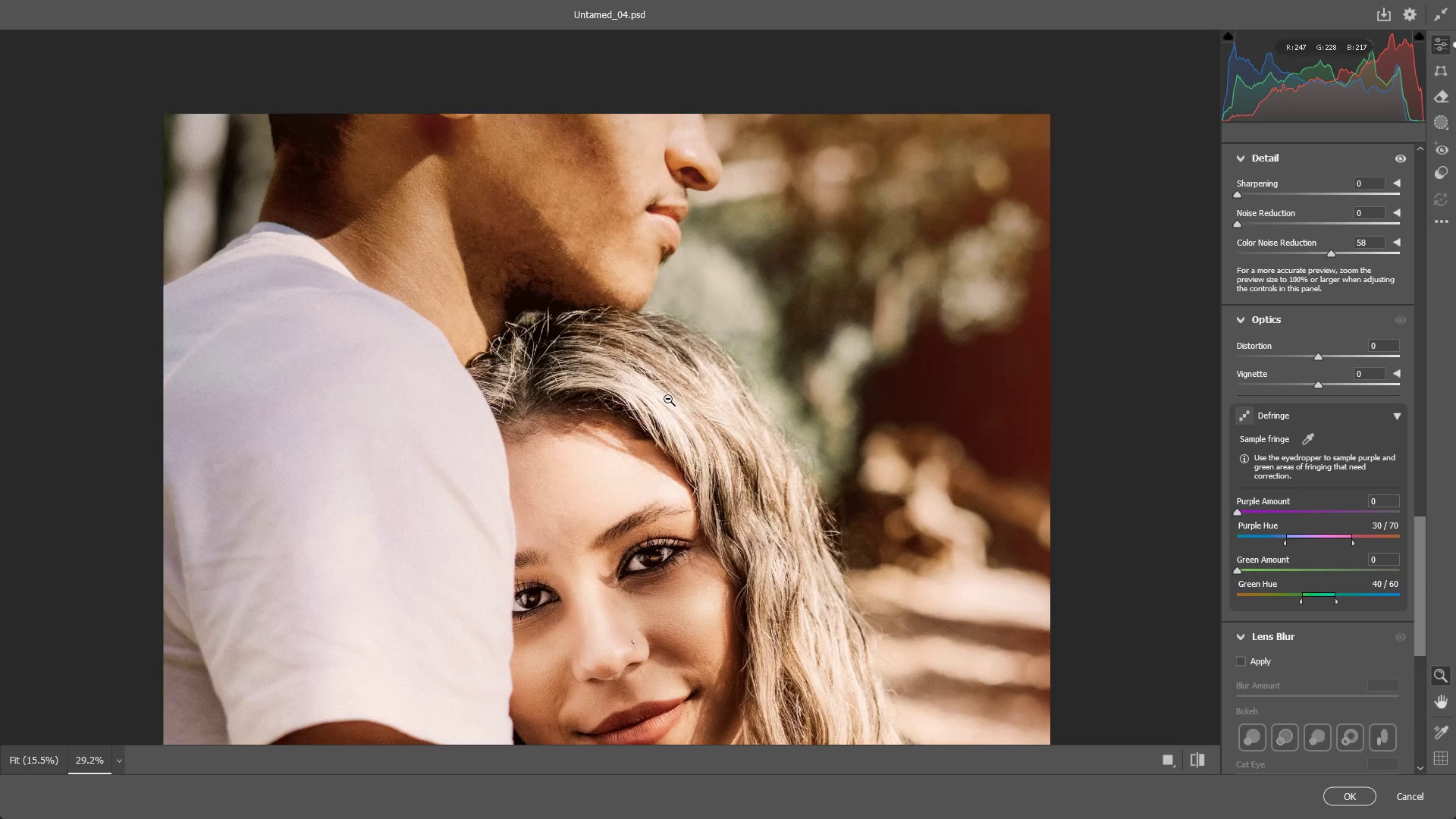 
left_click_drag(start_coordinate=[695, 400], to_coordinate=[677, 400])
 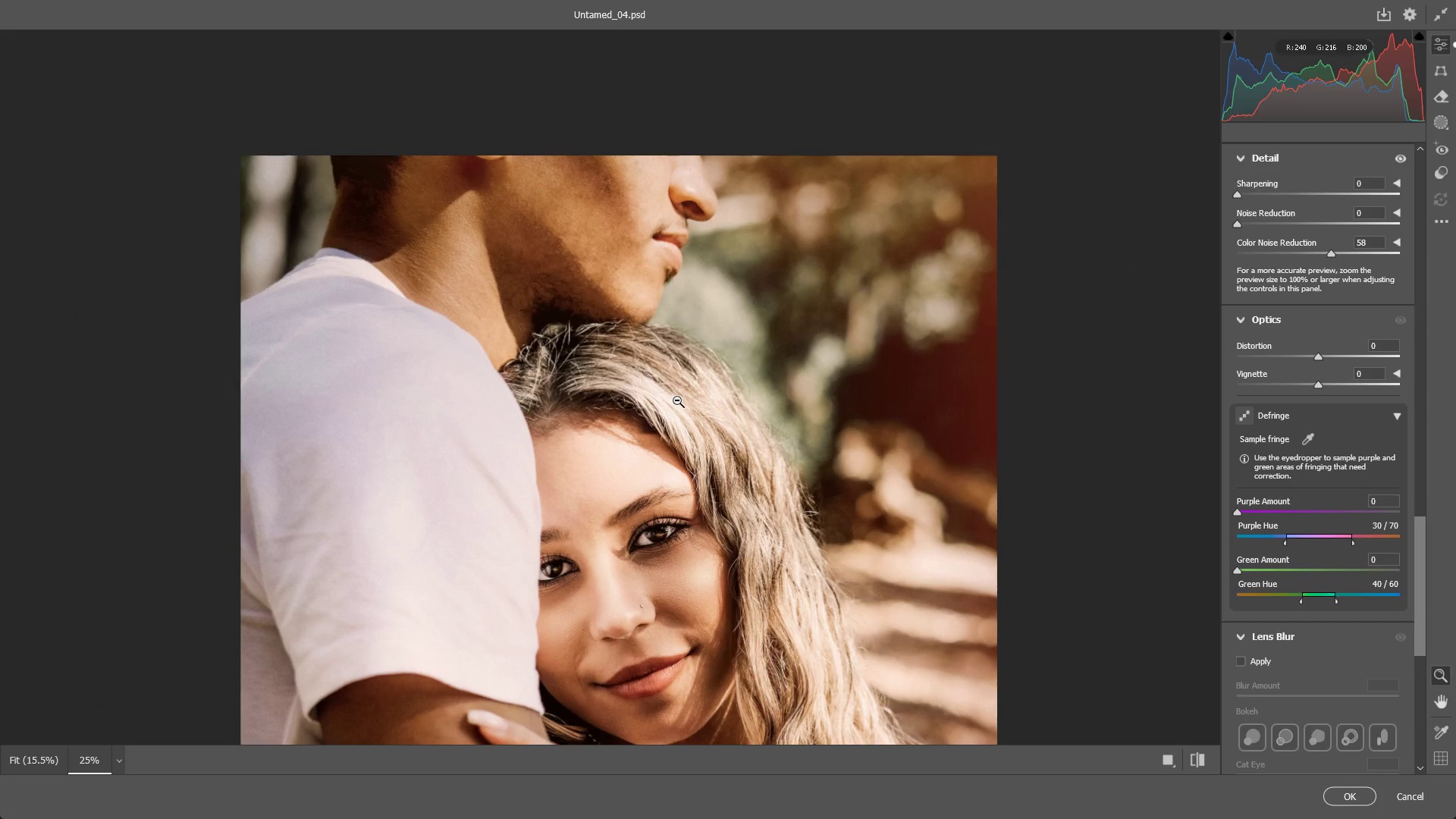 
wait(10.92)
 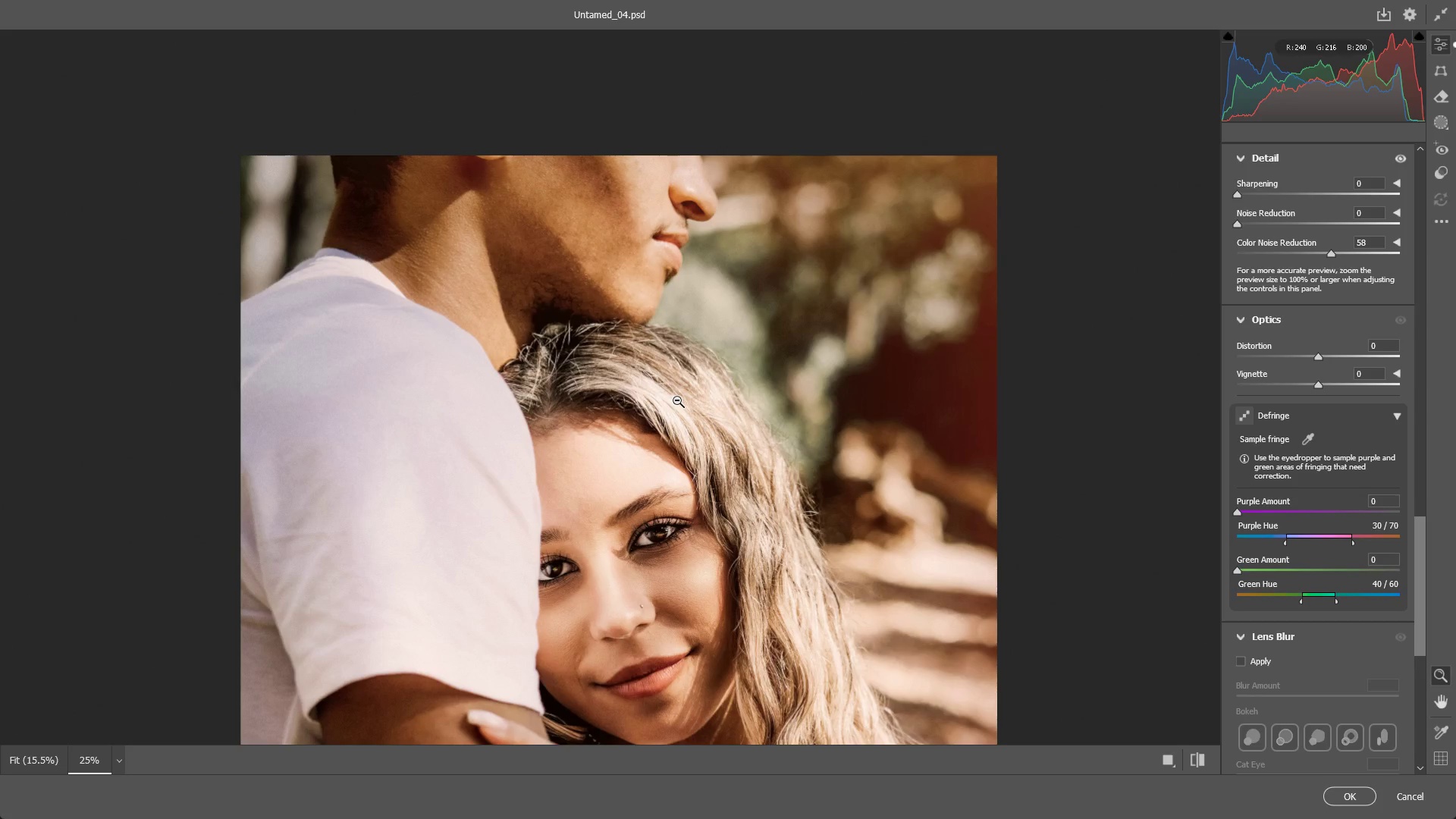 
left_click_drag(start_coordinate=[661, 382], to_coordinate=[727, 388])
 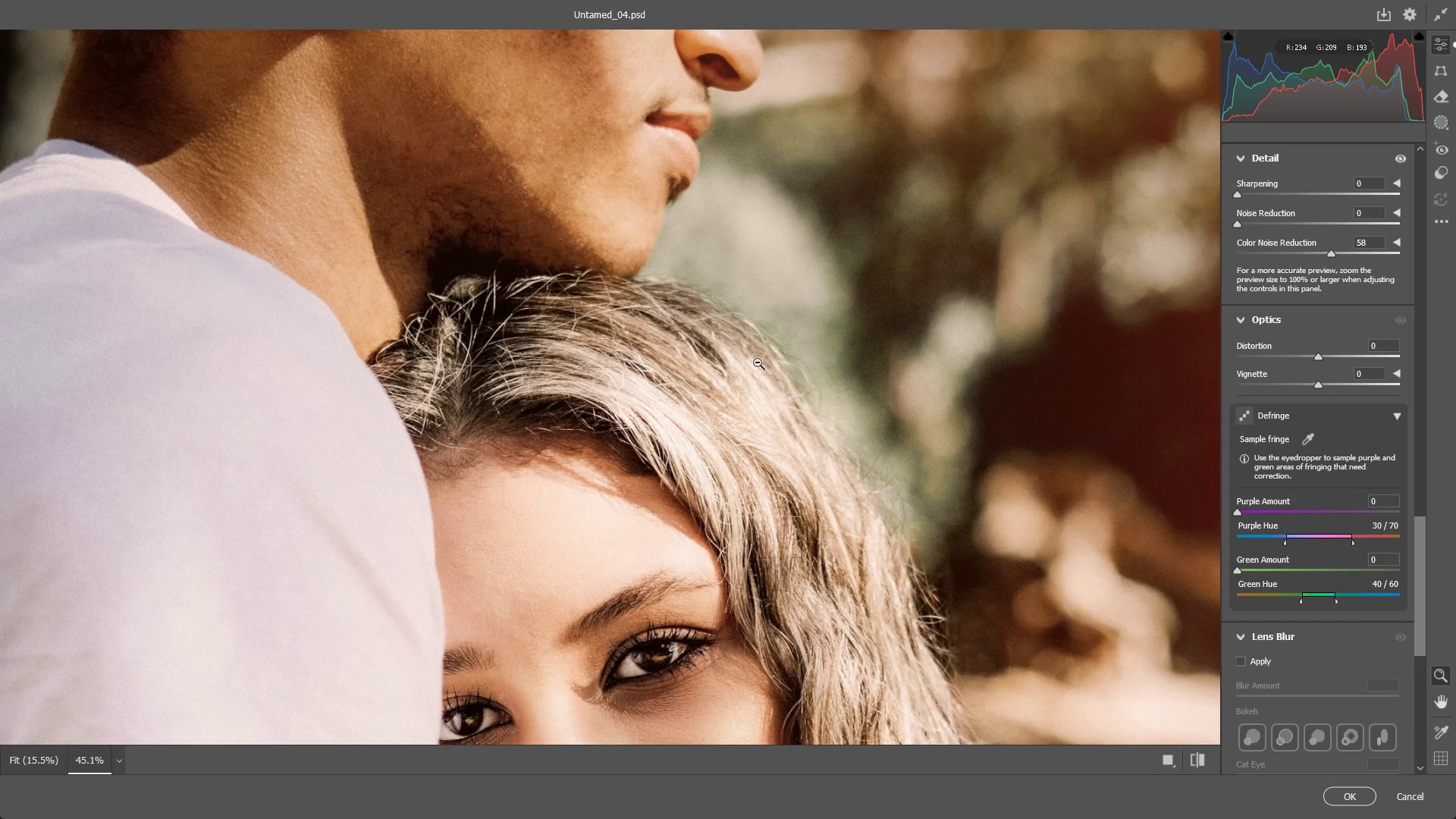 
left_click_drag(start_coordinate=[765, 356], to_coordinate=[730, 362])
 